 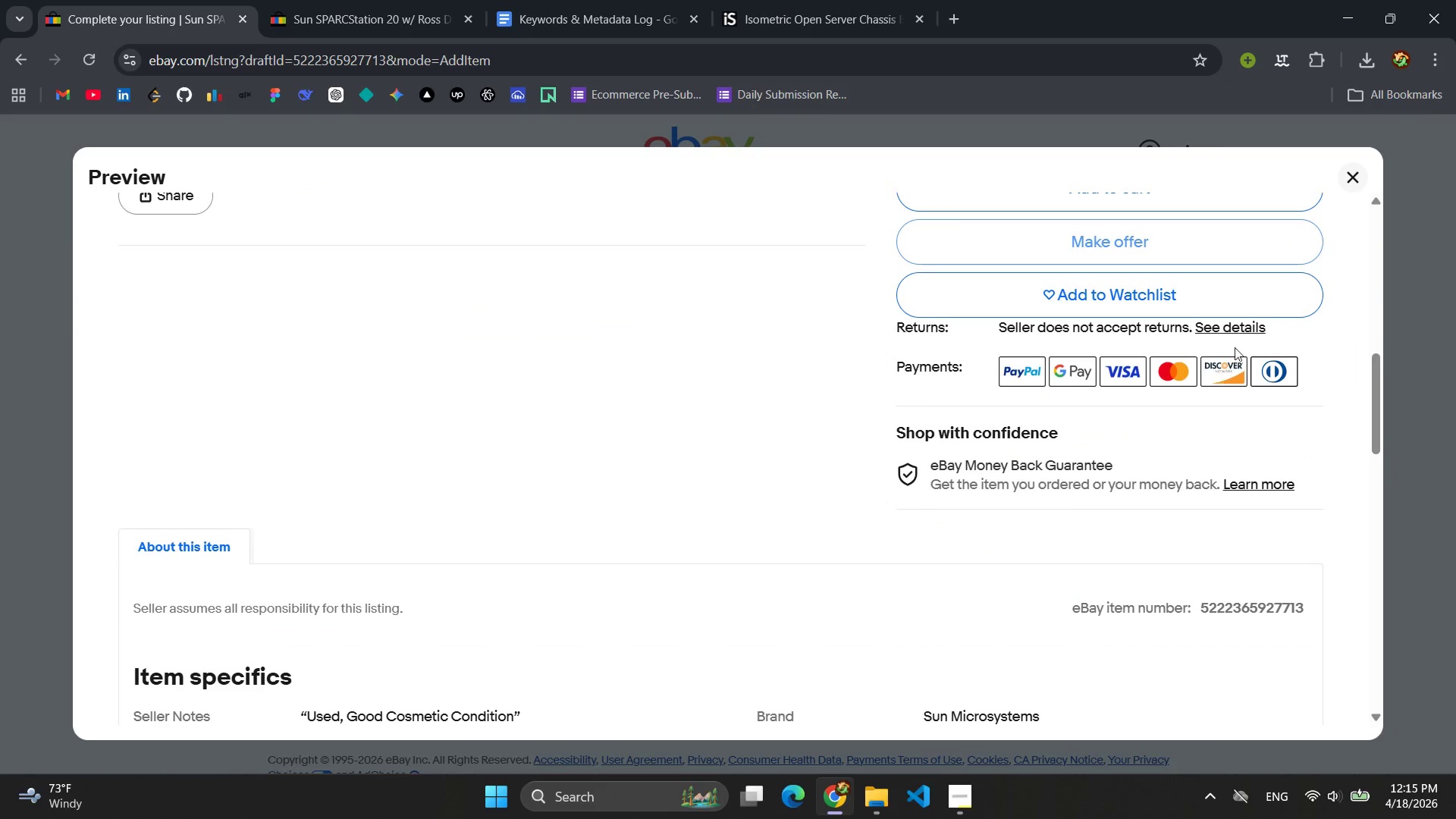 
left_click([1354, 180])
 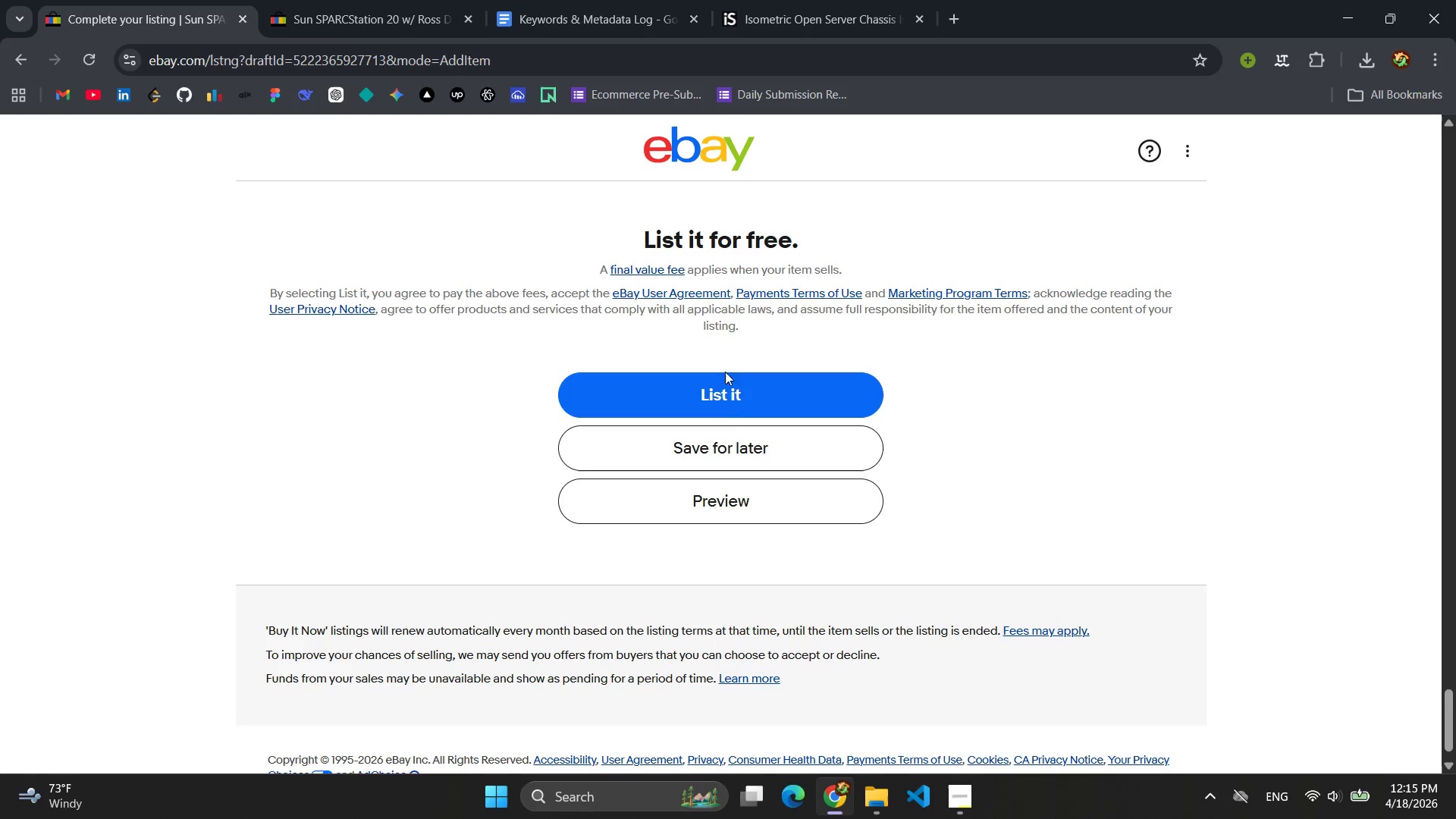 
scroll: coordinate [758, 429], scroll_direction: down, amount: 1.0
 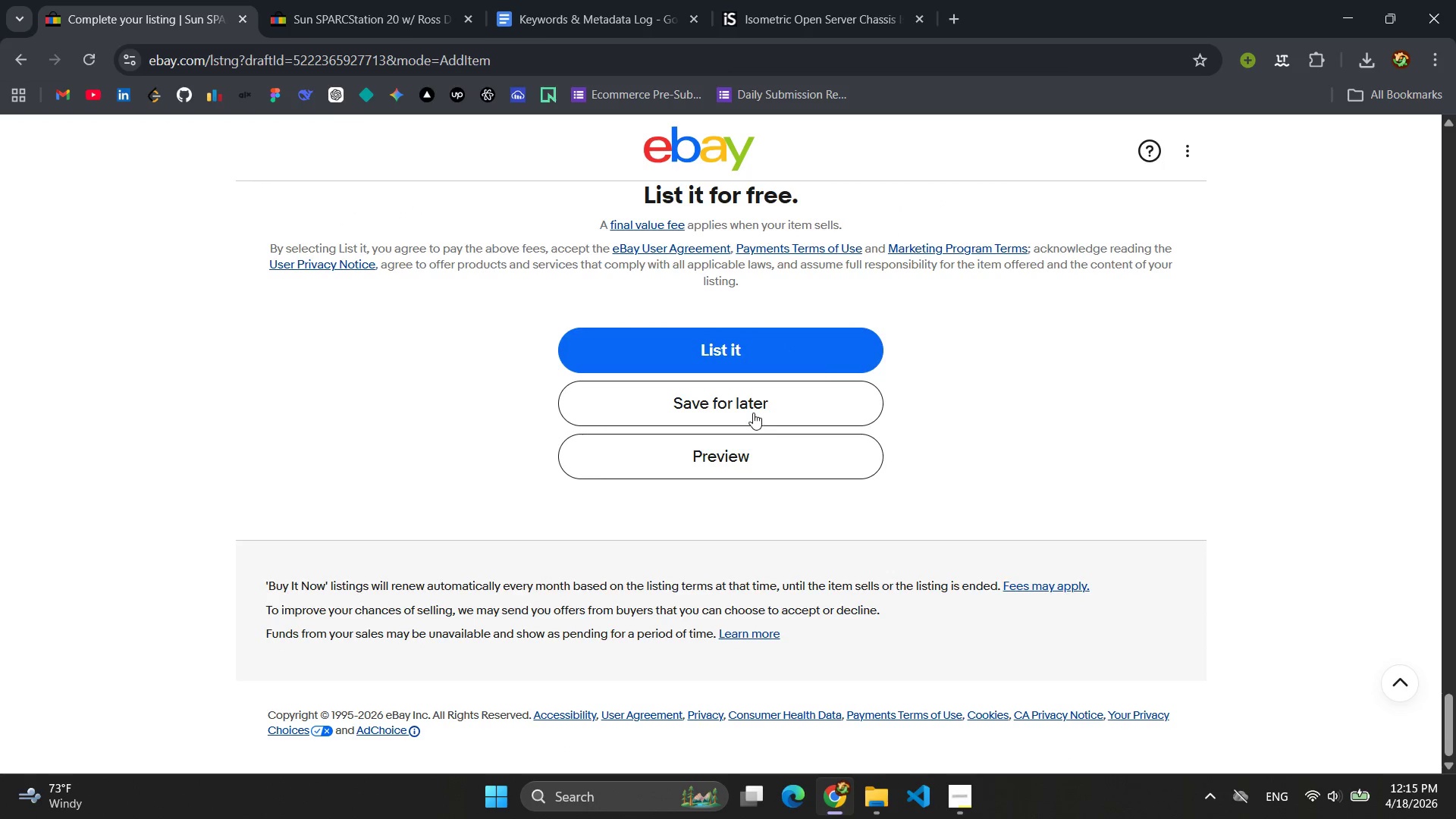 
scroll: coordinate [785, 395], scroll_direction: up, amount: 3.0
 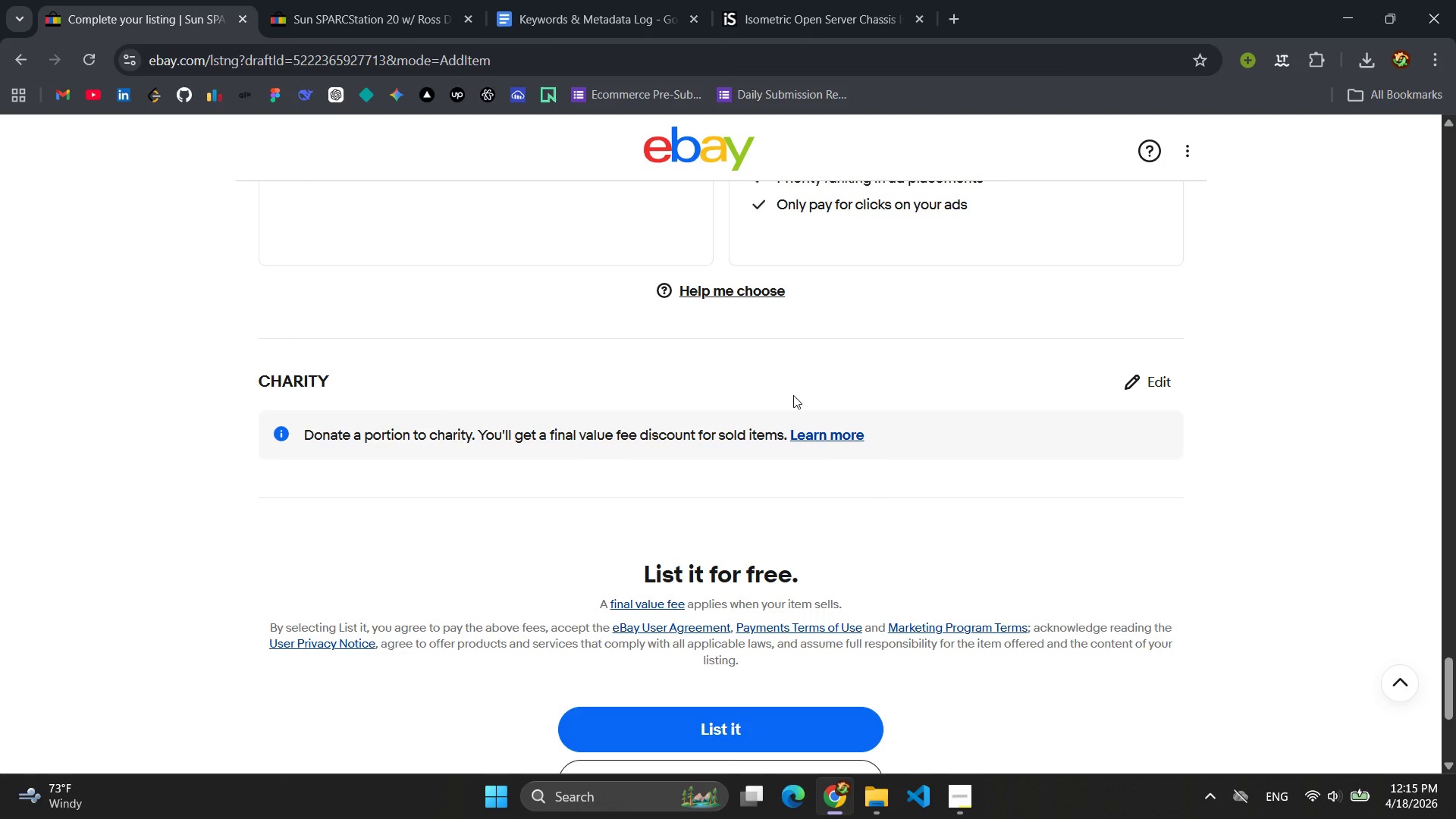 
wait(7.8)
 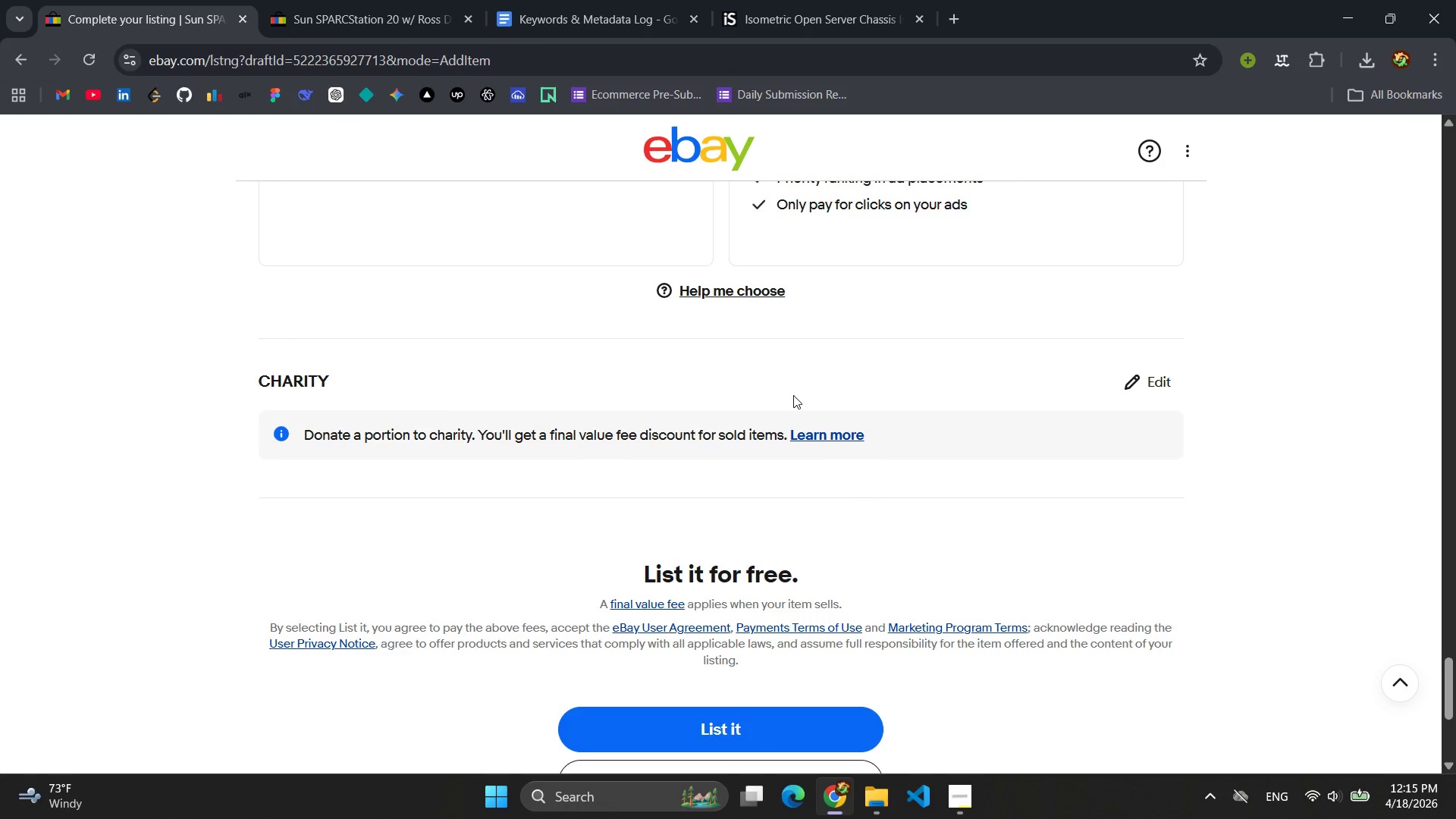 
scroll: coordinate [807, 419], scroll_direction: down, amount: 1.0
 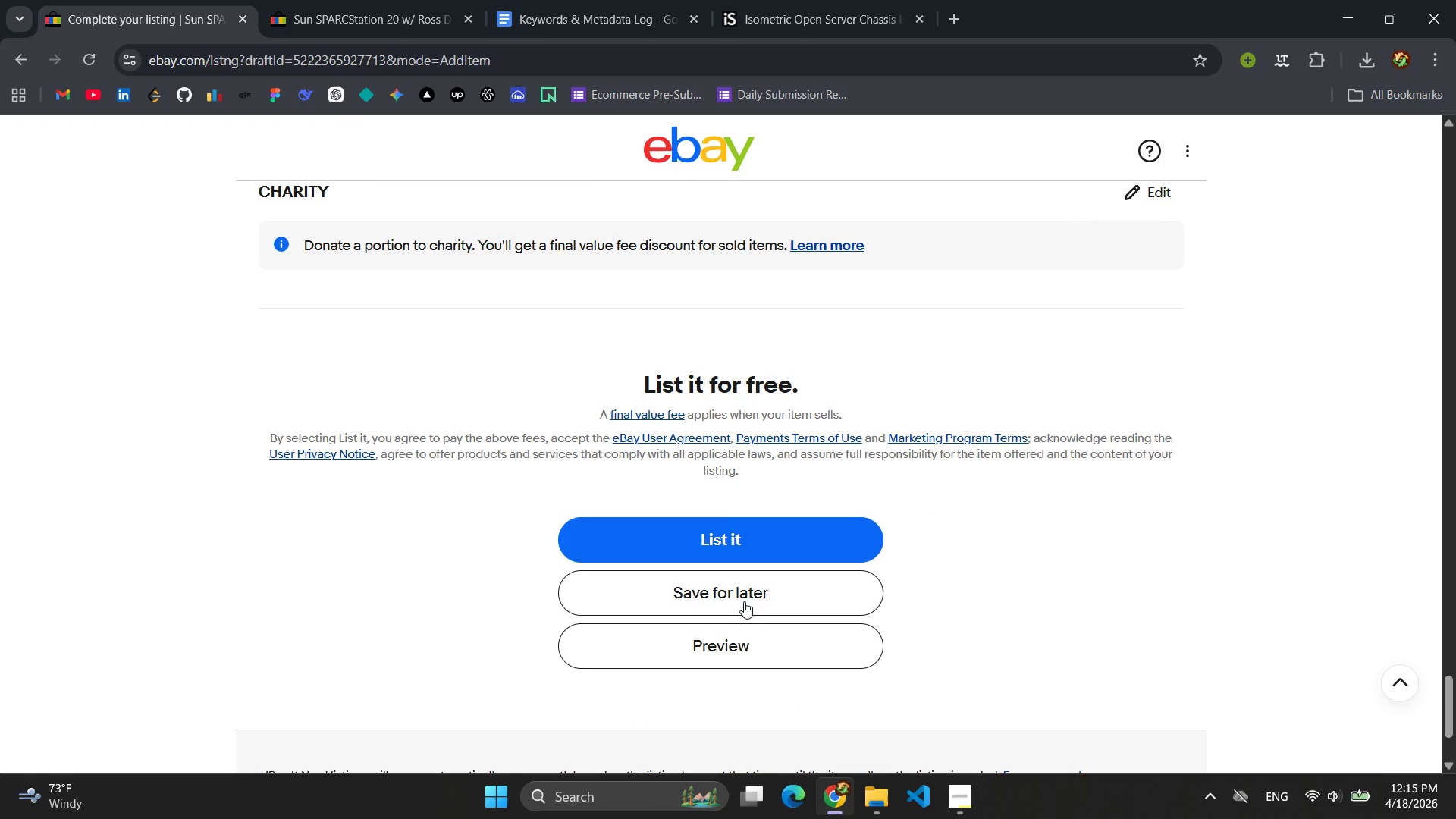 
left_click([744, 601])
 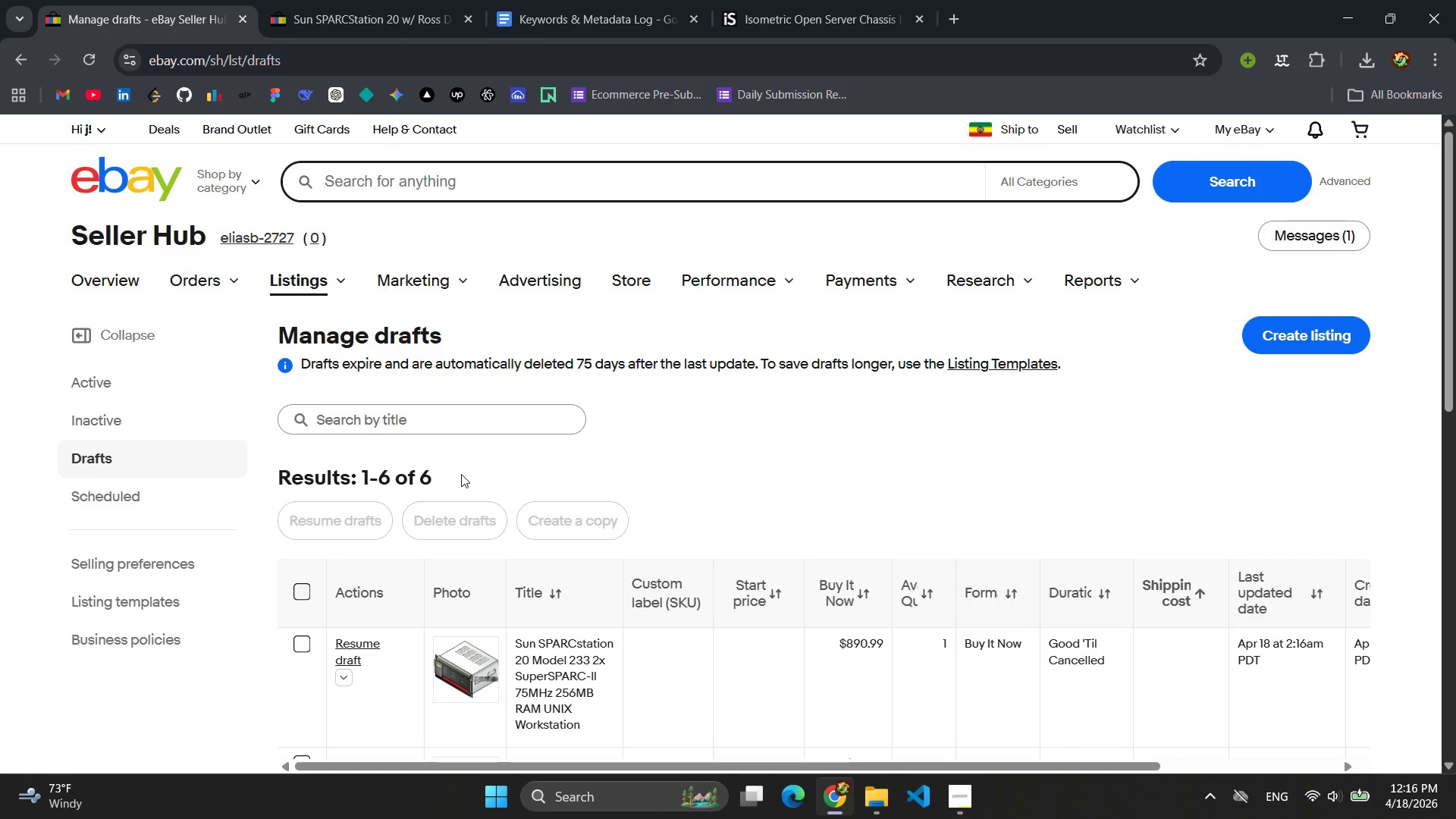 
wait(11.61)
 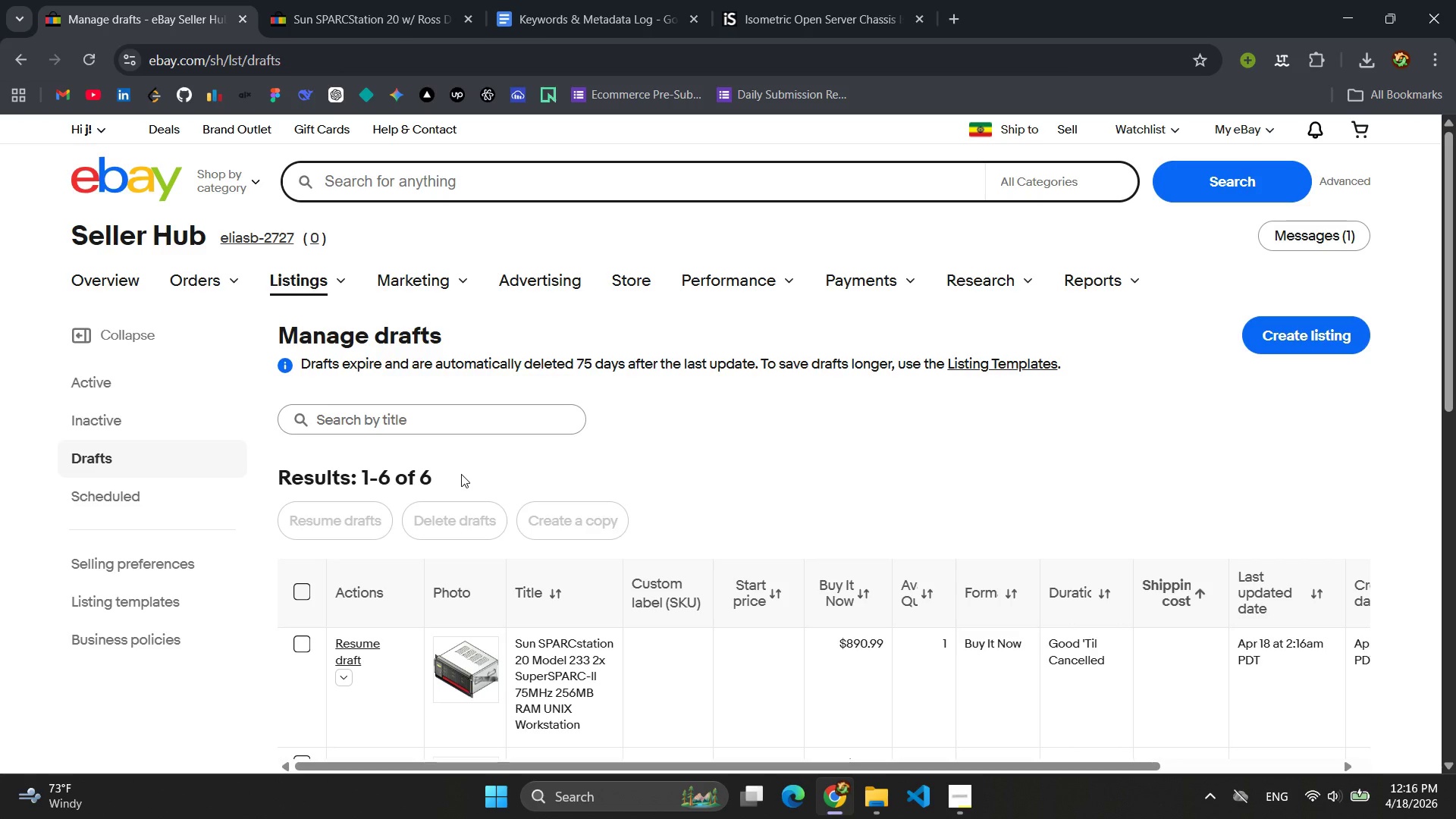 
left_click([385, 0])
 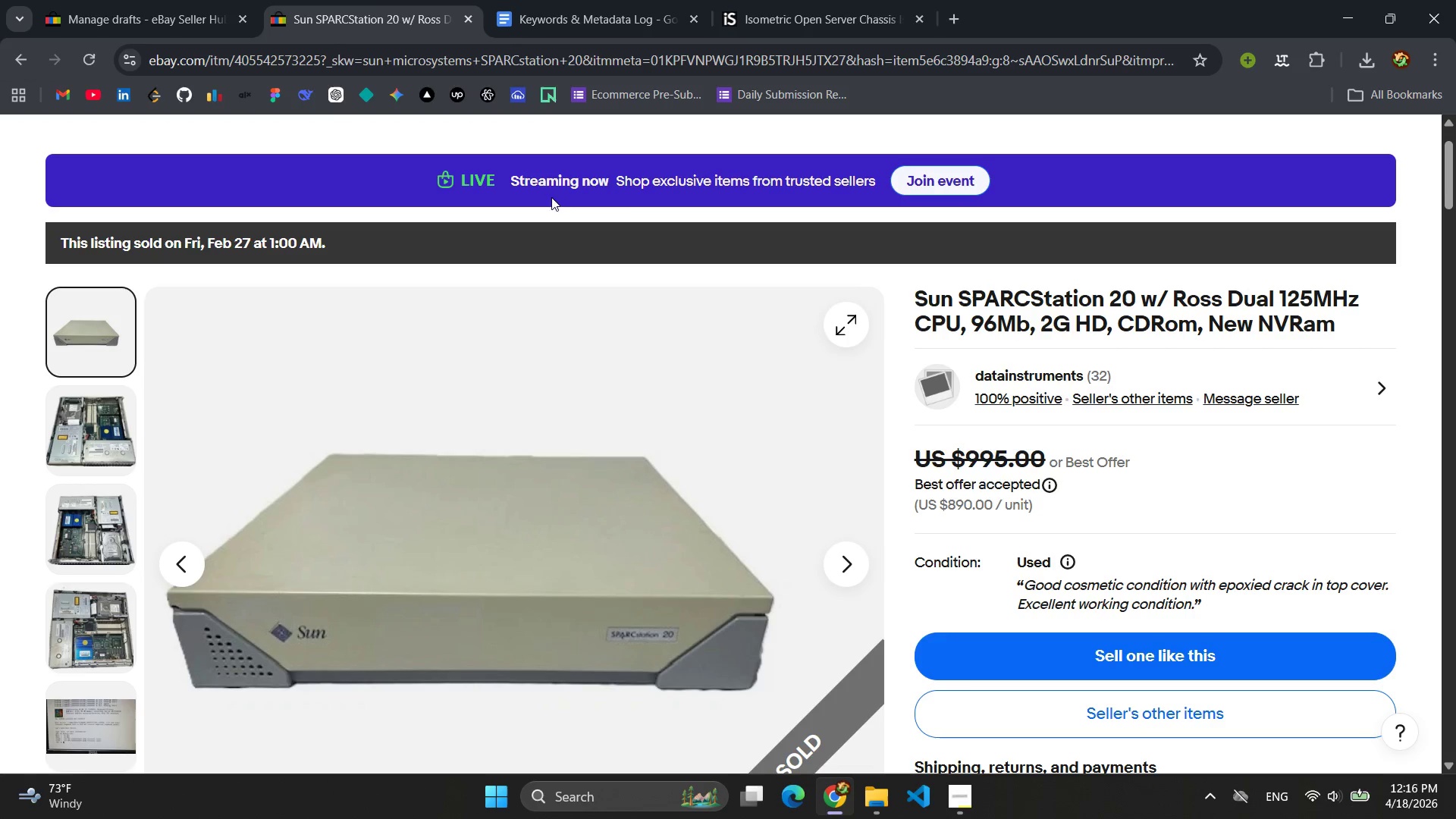 
scroll: coordinate [606, 321], scroll_direction: up, amount: 9.0
 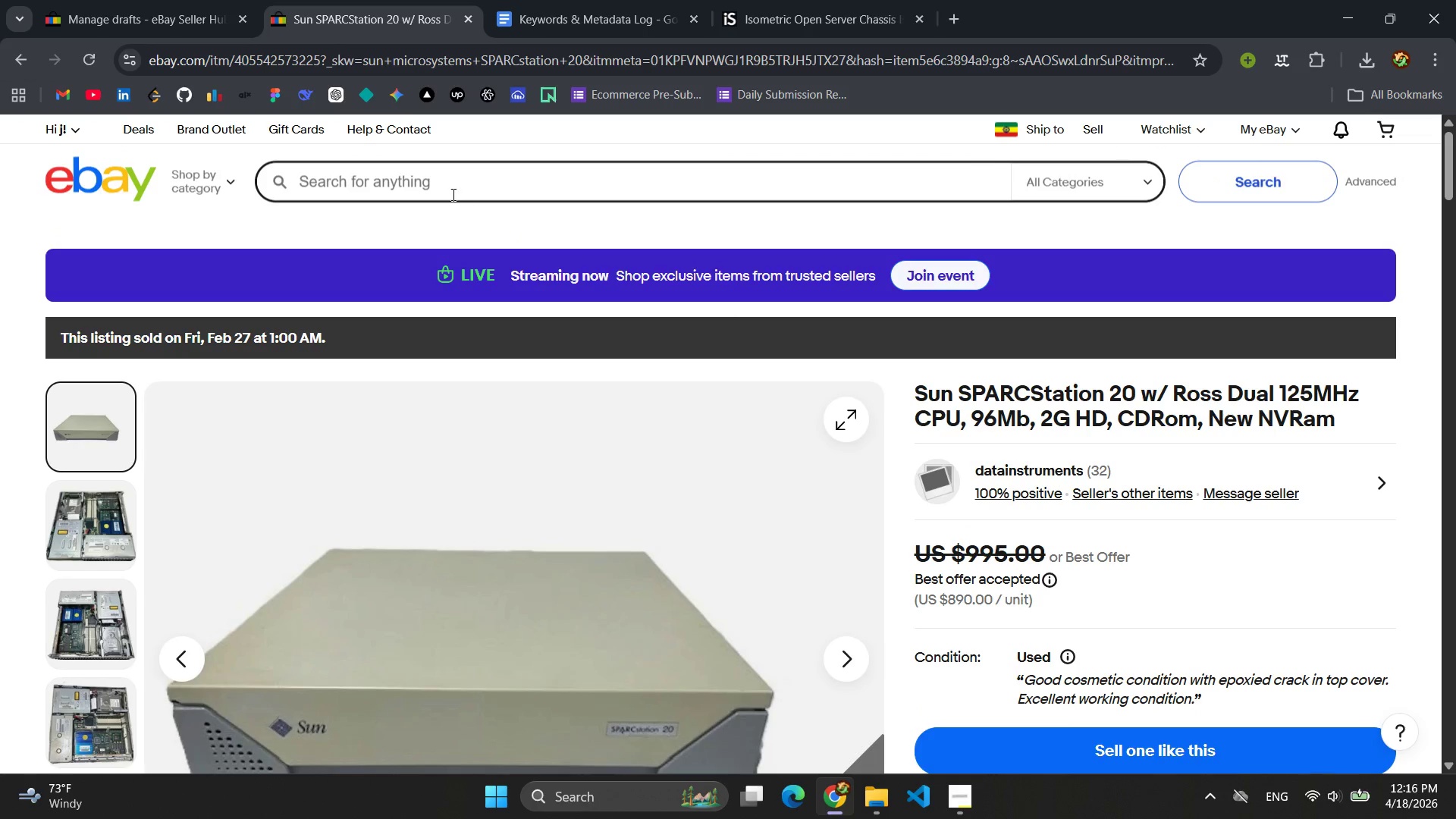 
left_click([448, 191])
 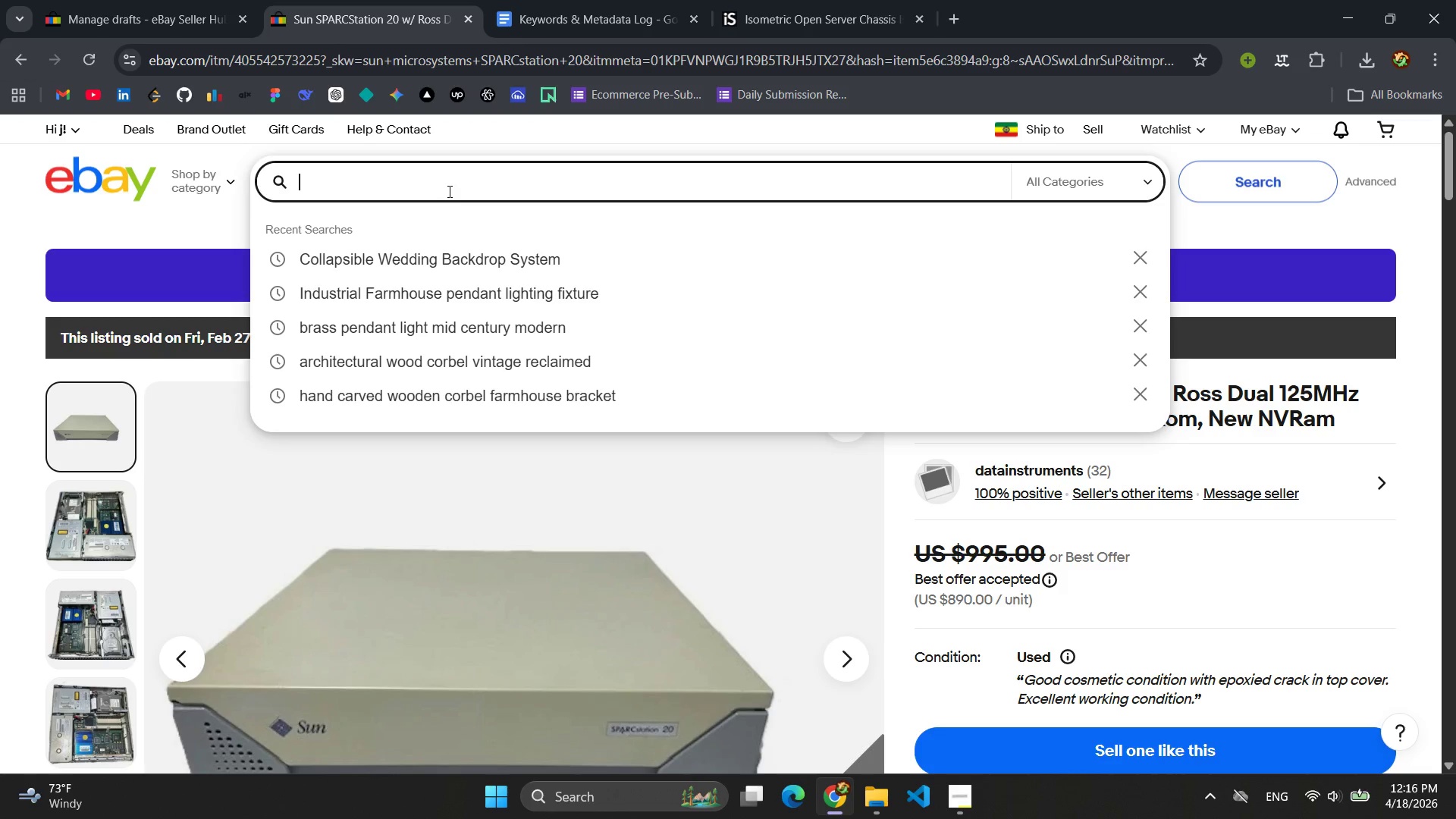 
wait(20.84)
 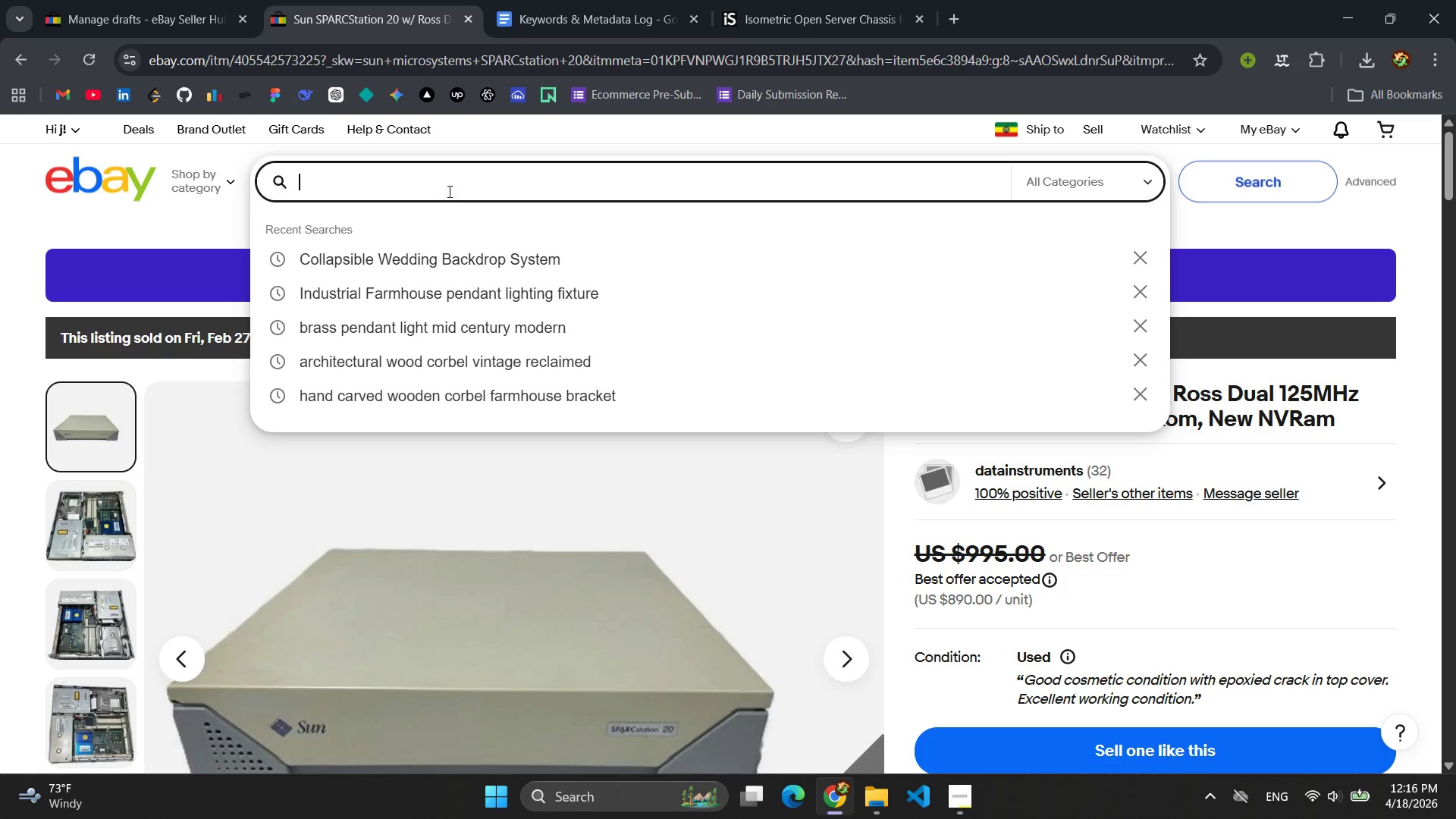 
type(r)
key(Backspace)
type(Rare SDK )
 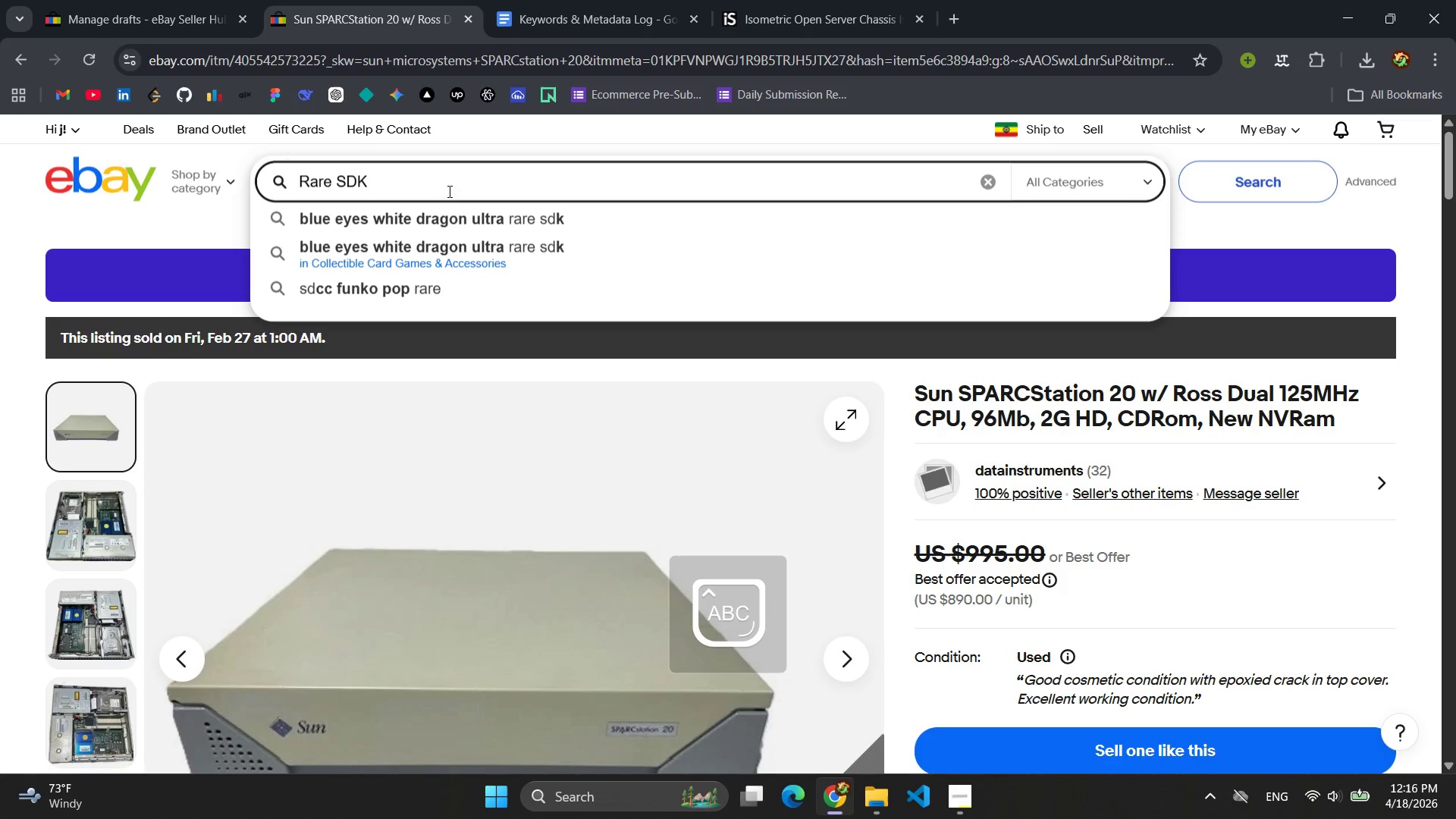 
wait(5.78)
 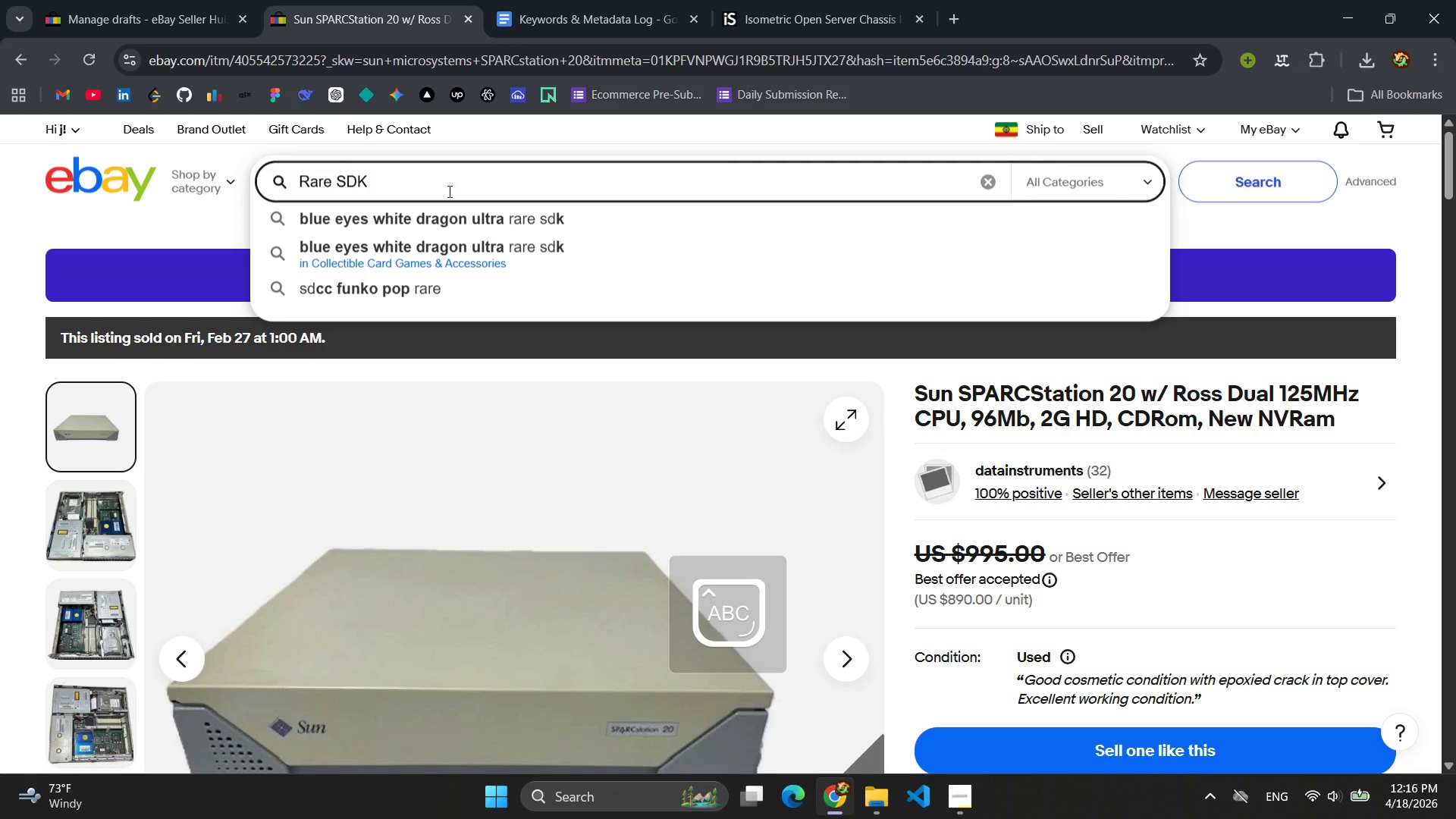 
type( Hardware )
 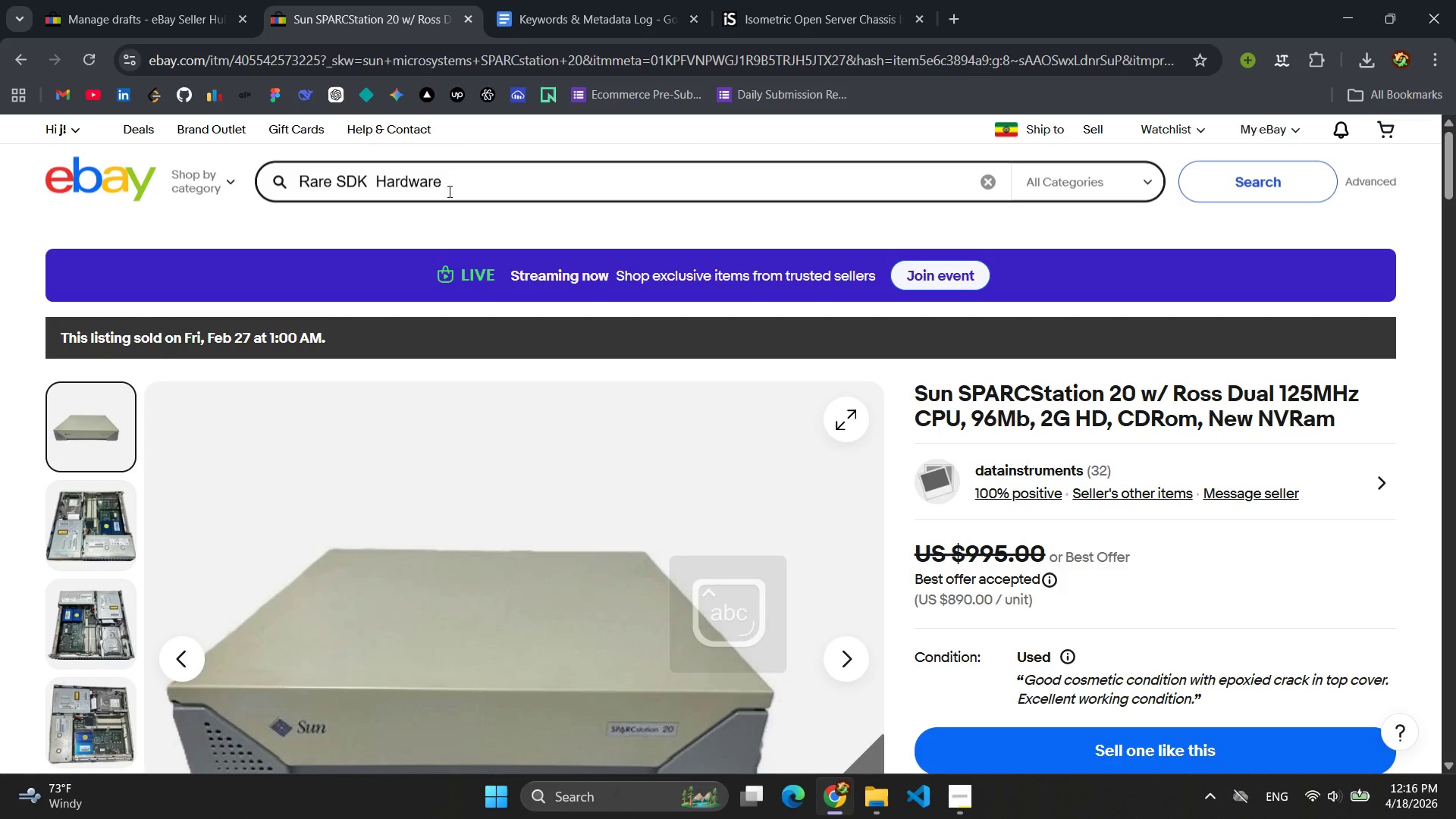 
key(Enter)
 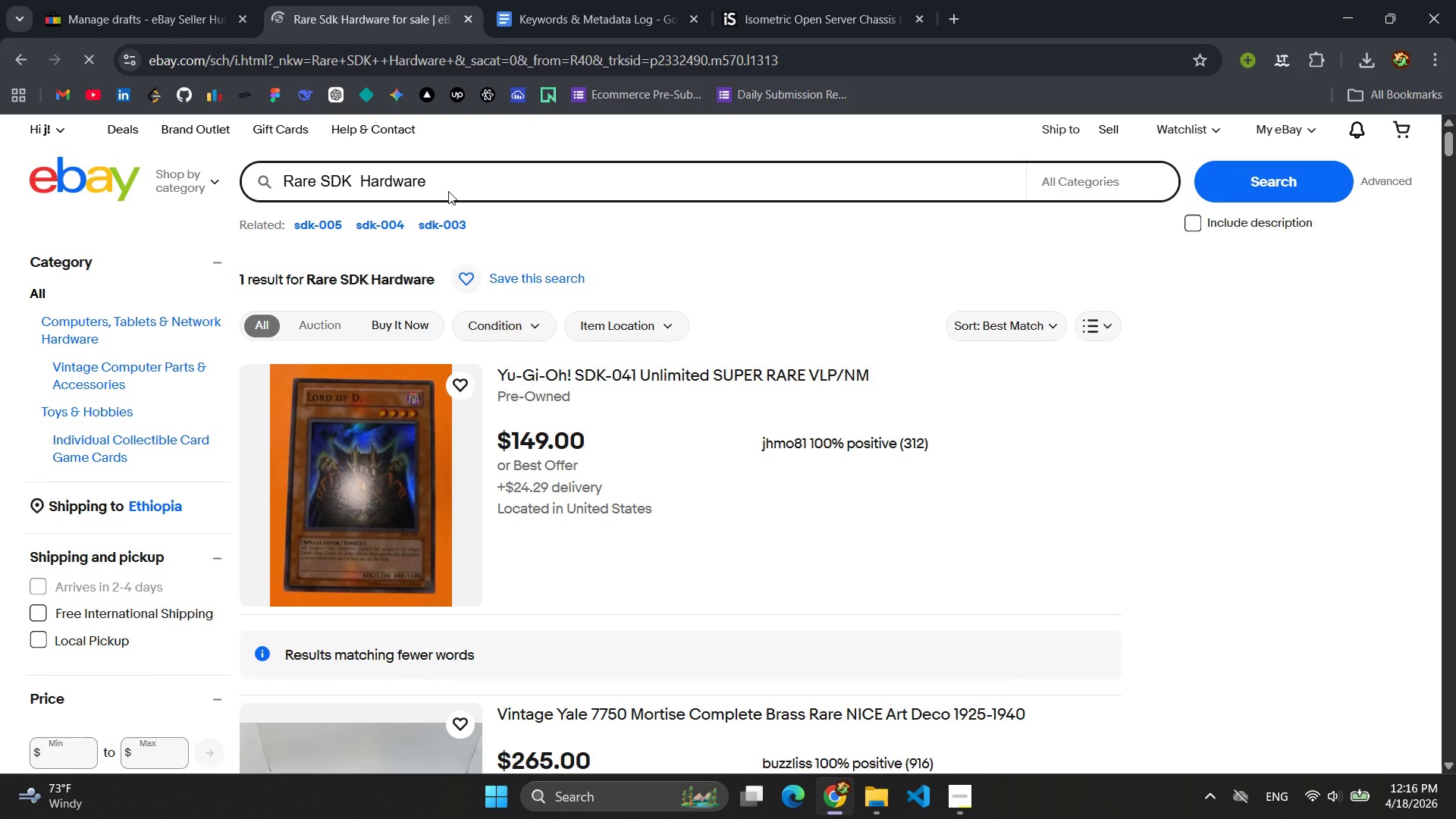 
wait(6.83)
 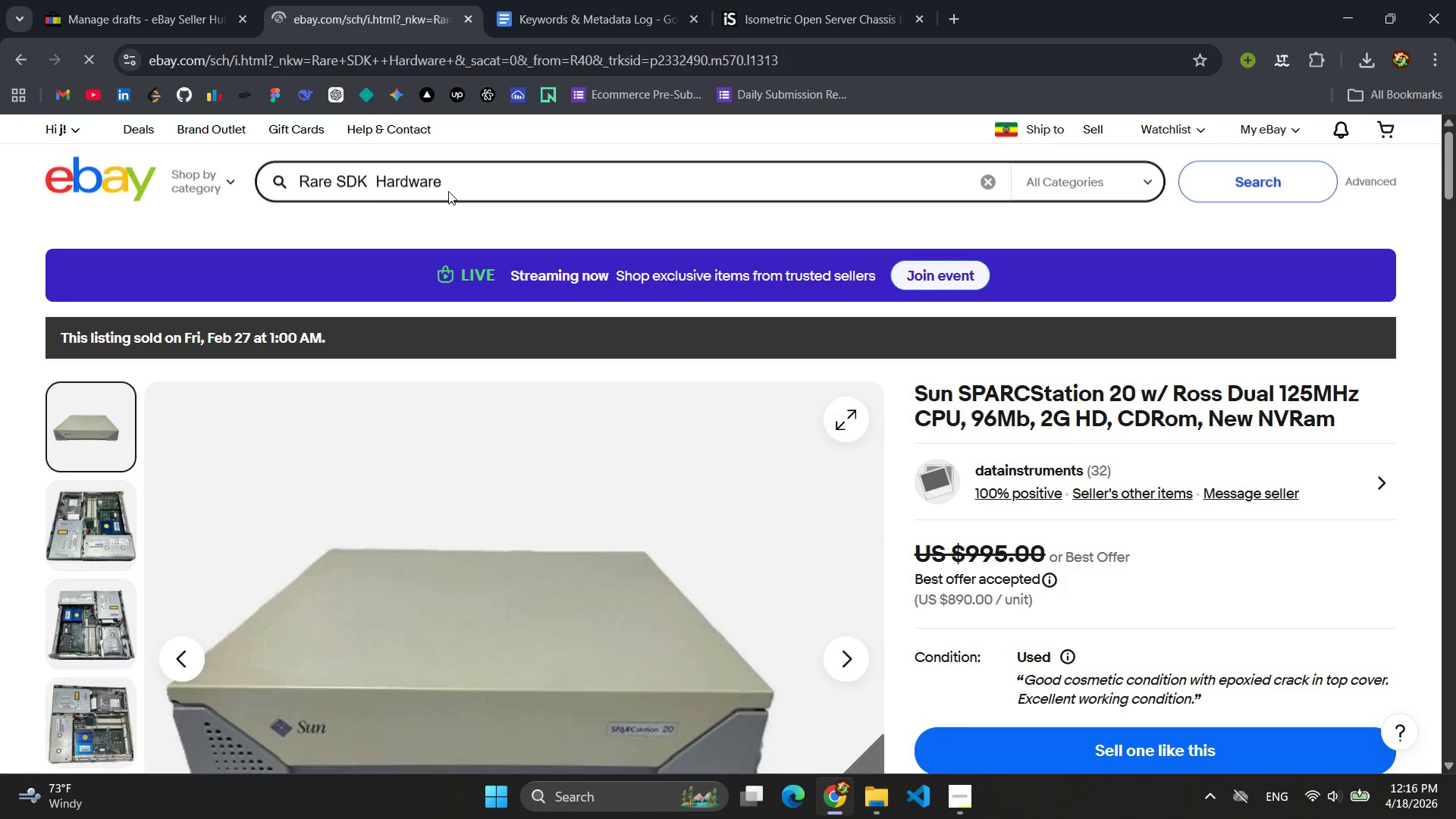 
scroll: coordinate [458, 226], scroll_direction: down, amount: 6.0
 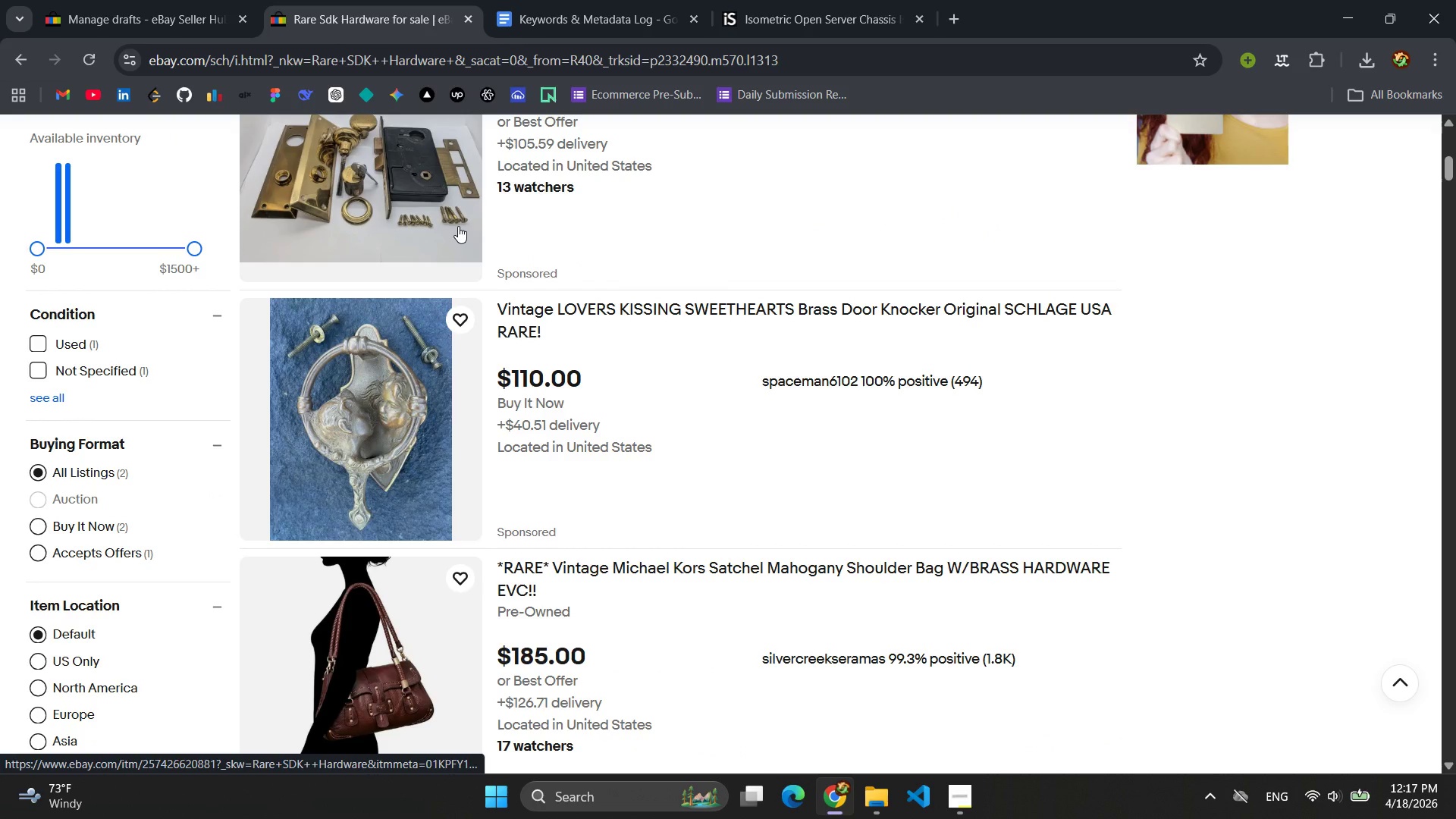 
scroll: coordinate [458, 226], scroll_direction: up, amount: 7.0
 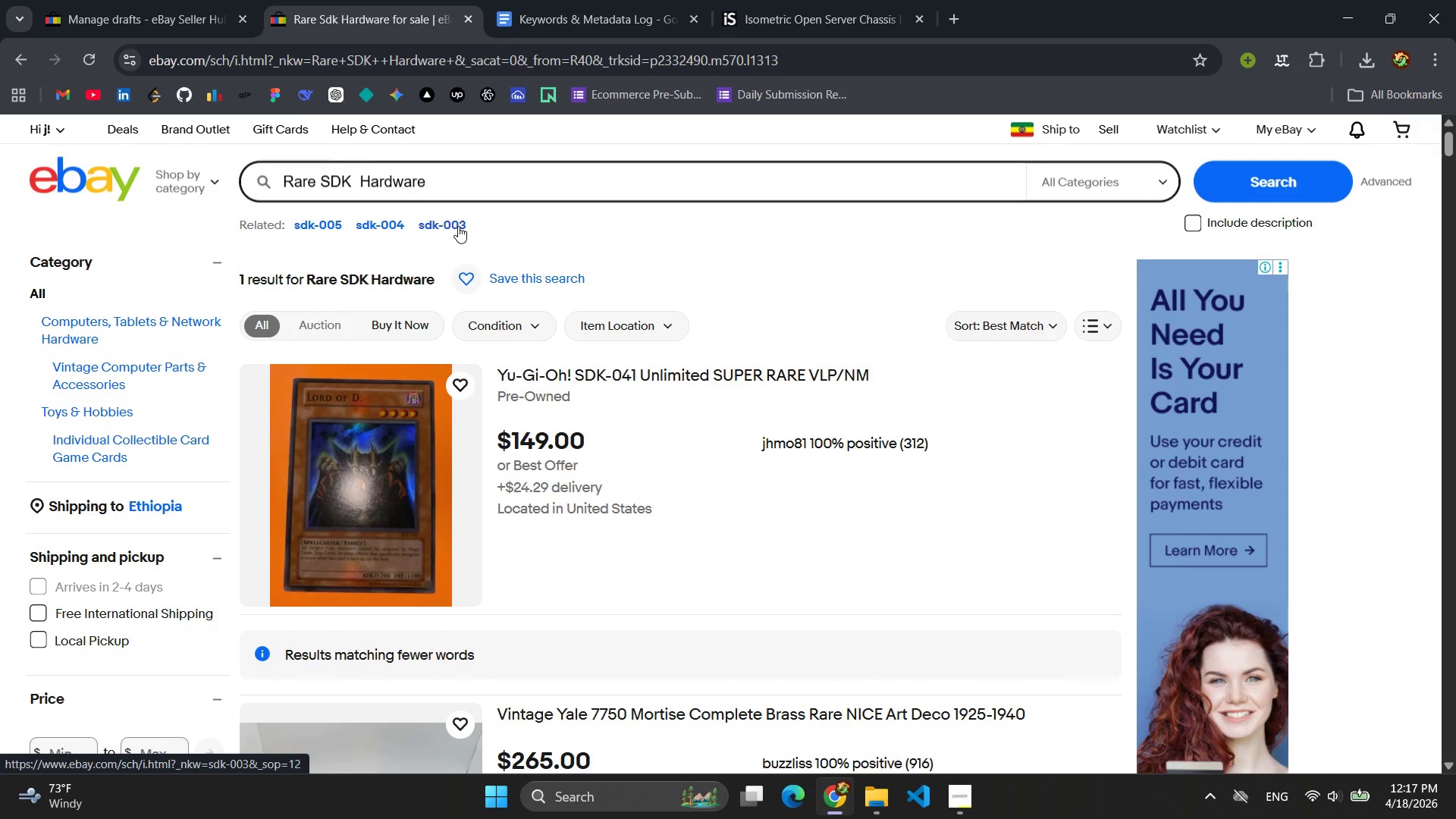 
wait(7.34)
 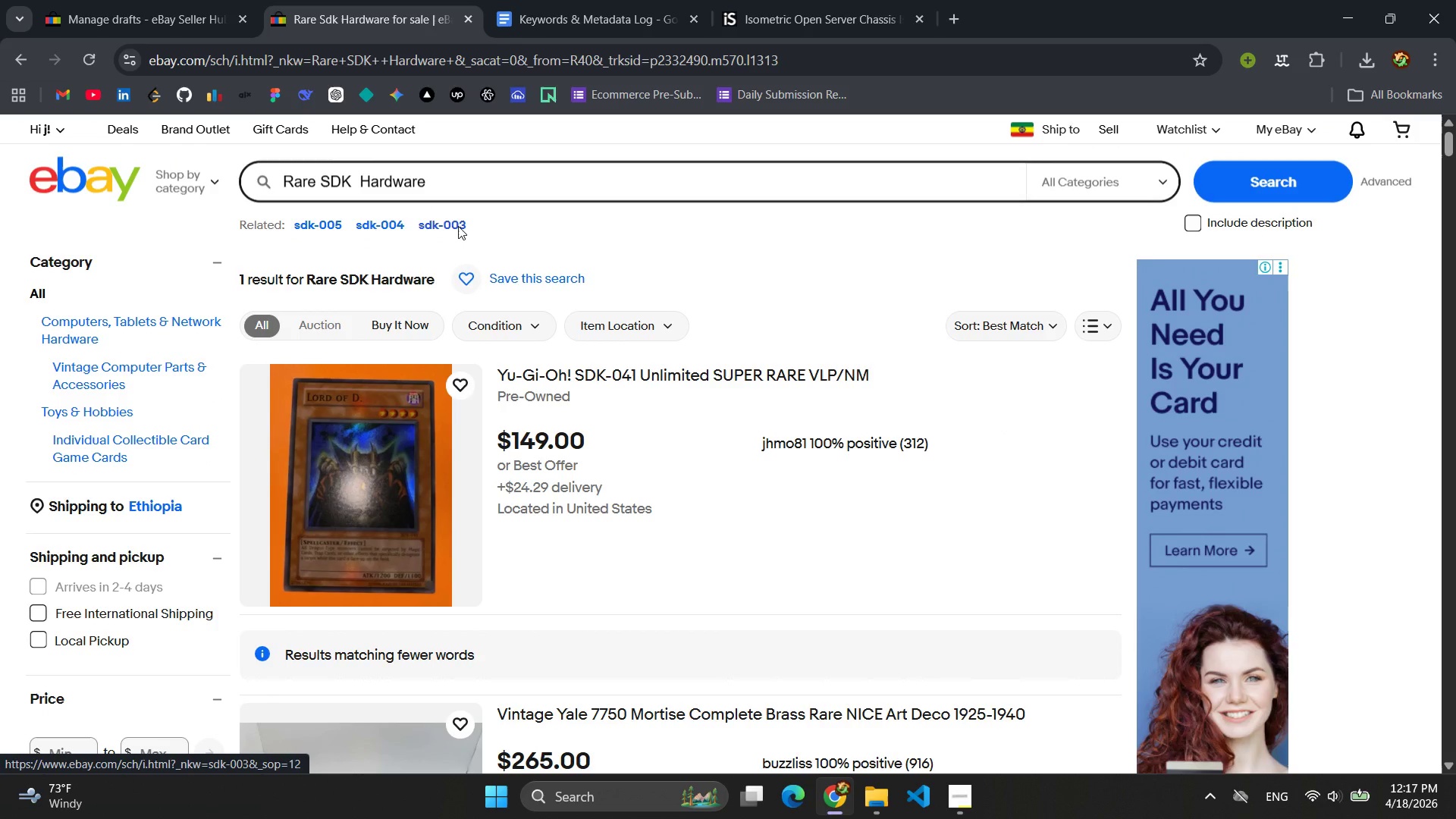 
left_click_drag(start_coordinate=[466, 168], to_coordinate=[267, 185])
 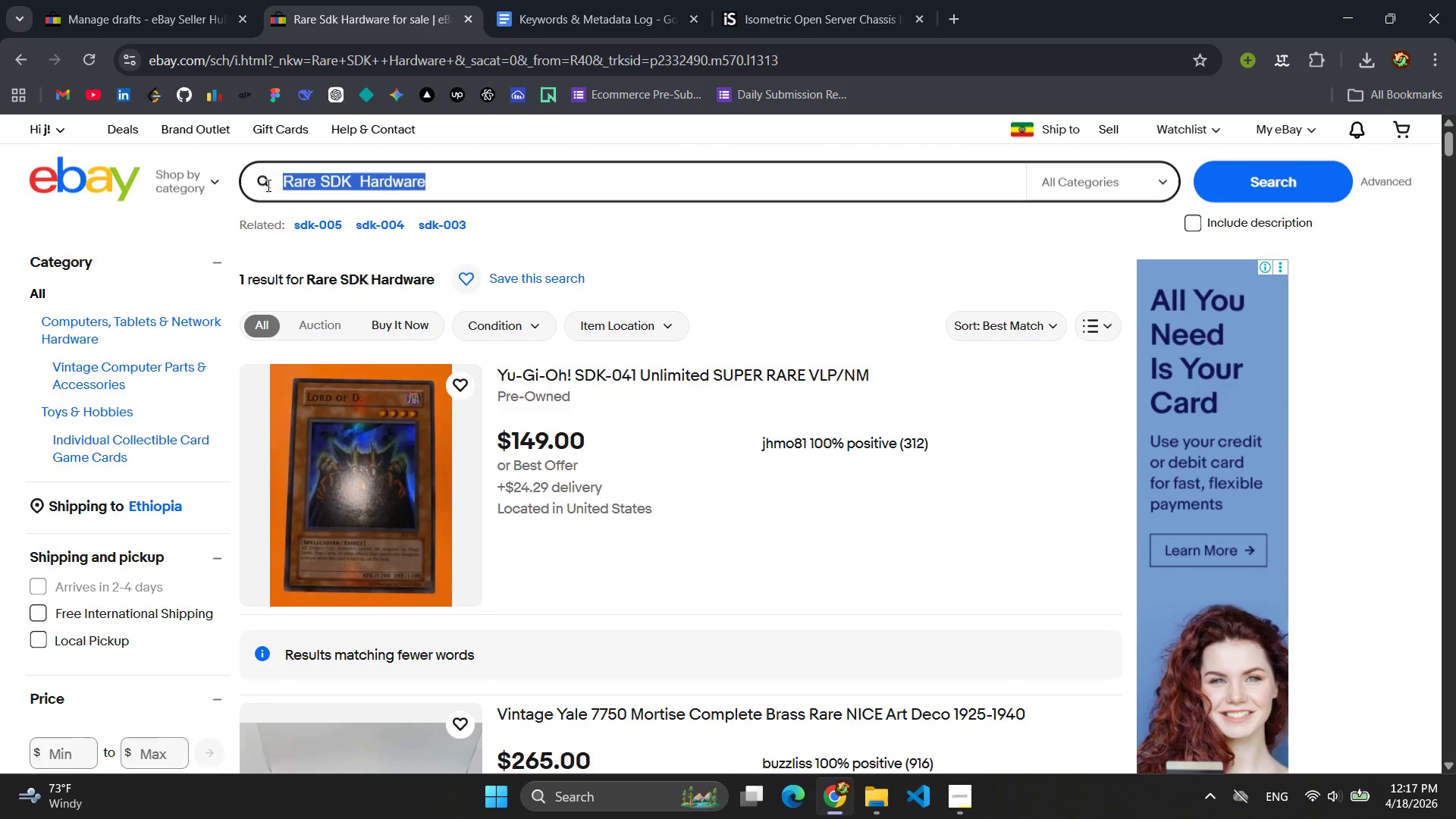 
type(Microsoft x-bx)
key(Backspace)
key(Backspace)
key(Backspace)
type(box developen)
key(Backspace)
key(Backspace)
type(ment kit )
key(Backspace)
type(s)
key(Backspace)
 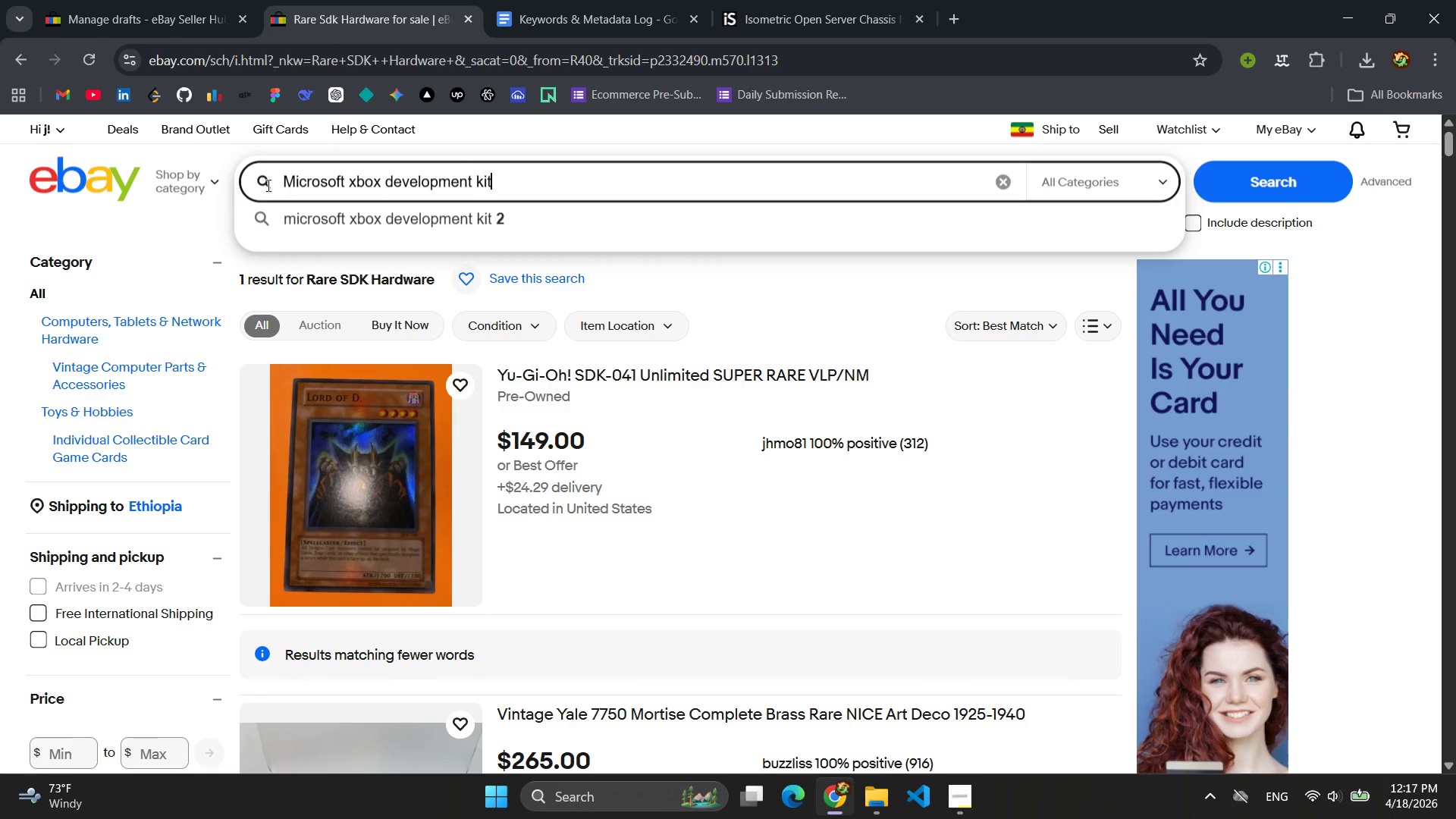 
key(Enter)
 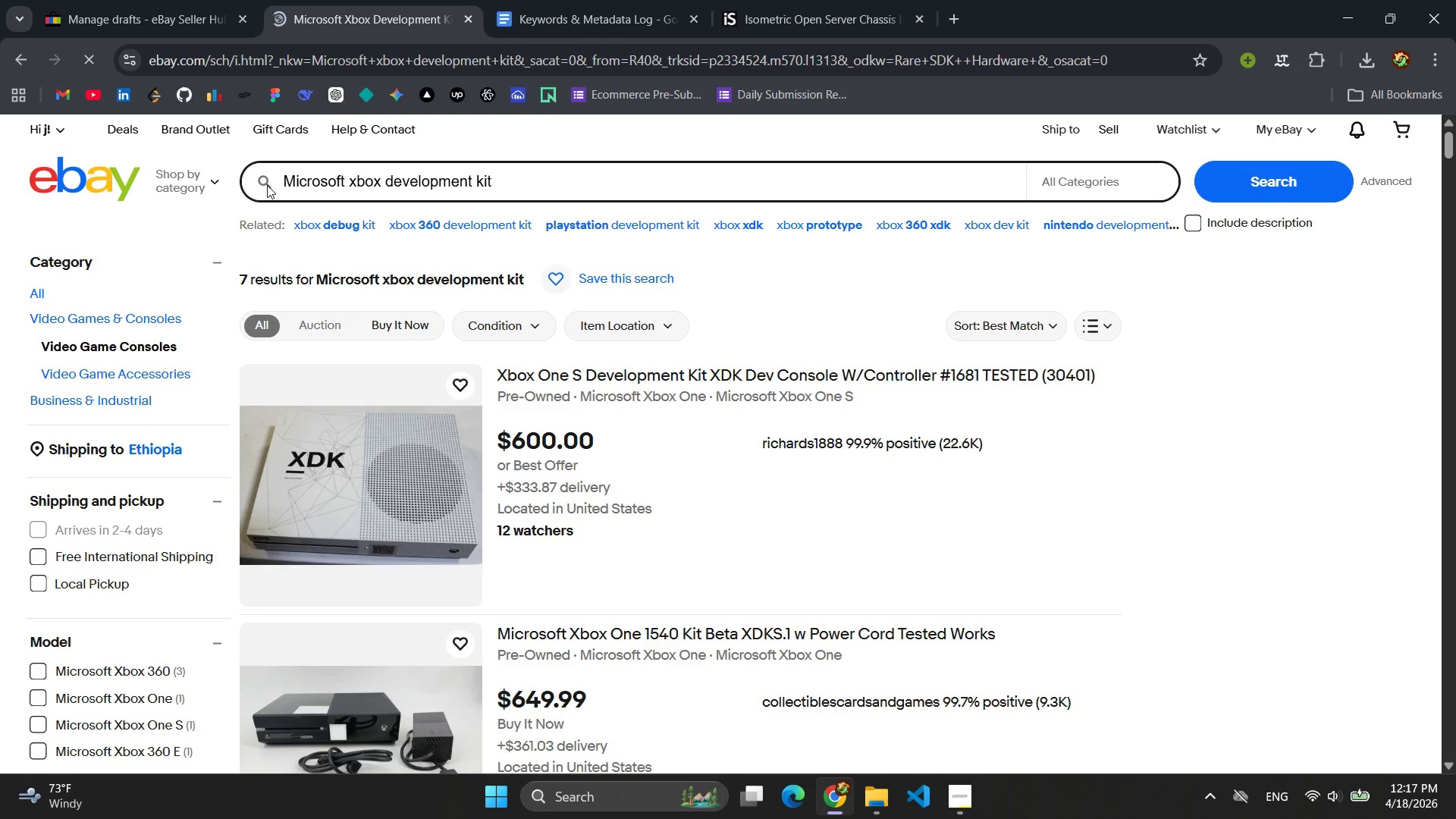 
wait(13.66)
 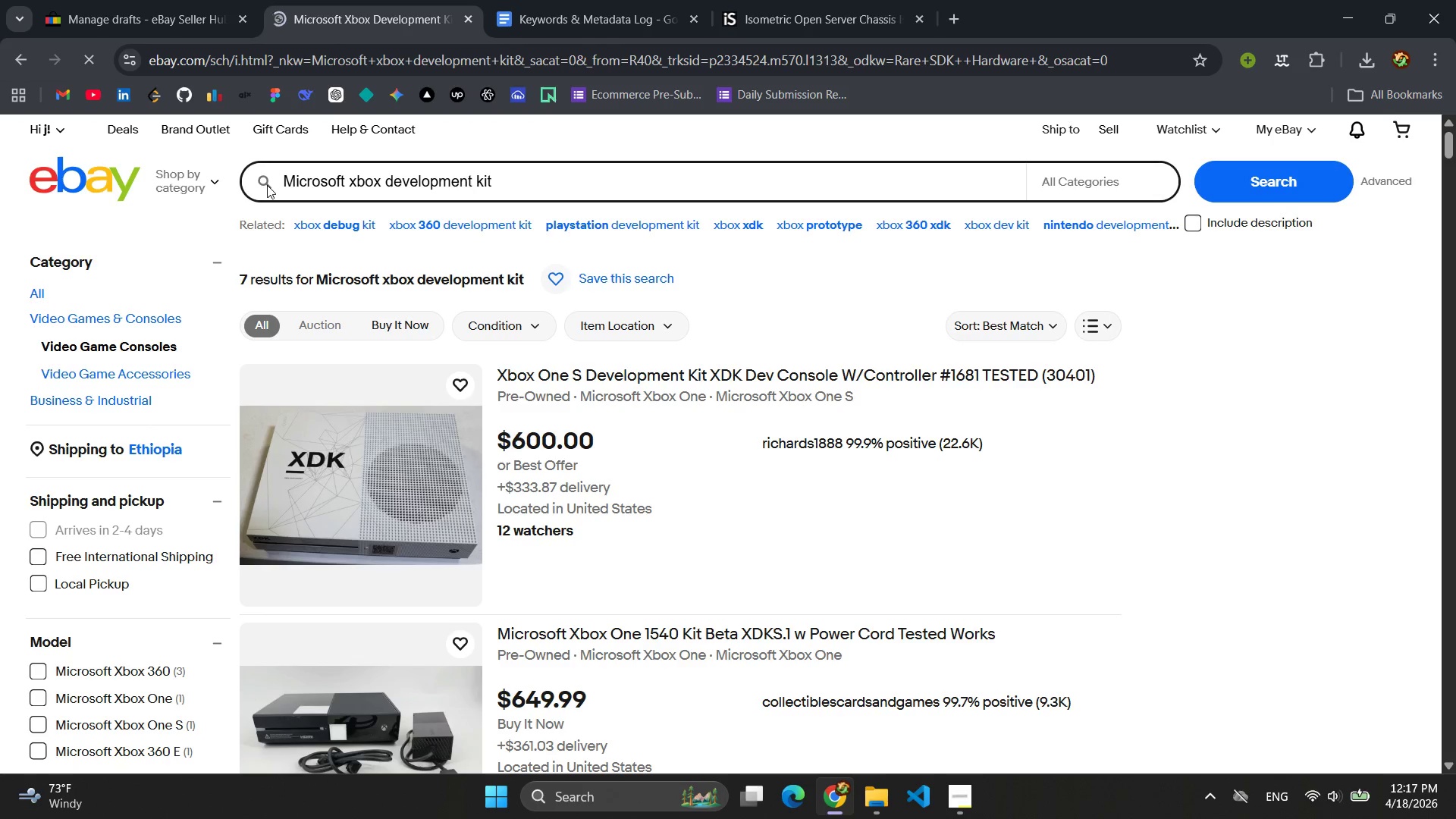 
scroll: coordinate [773, 298], scroll_direction: down, amount: 16.0
 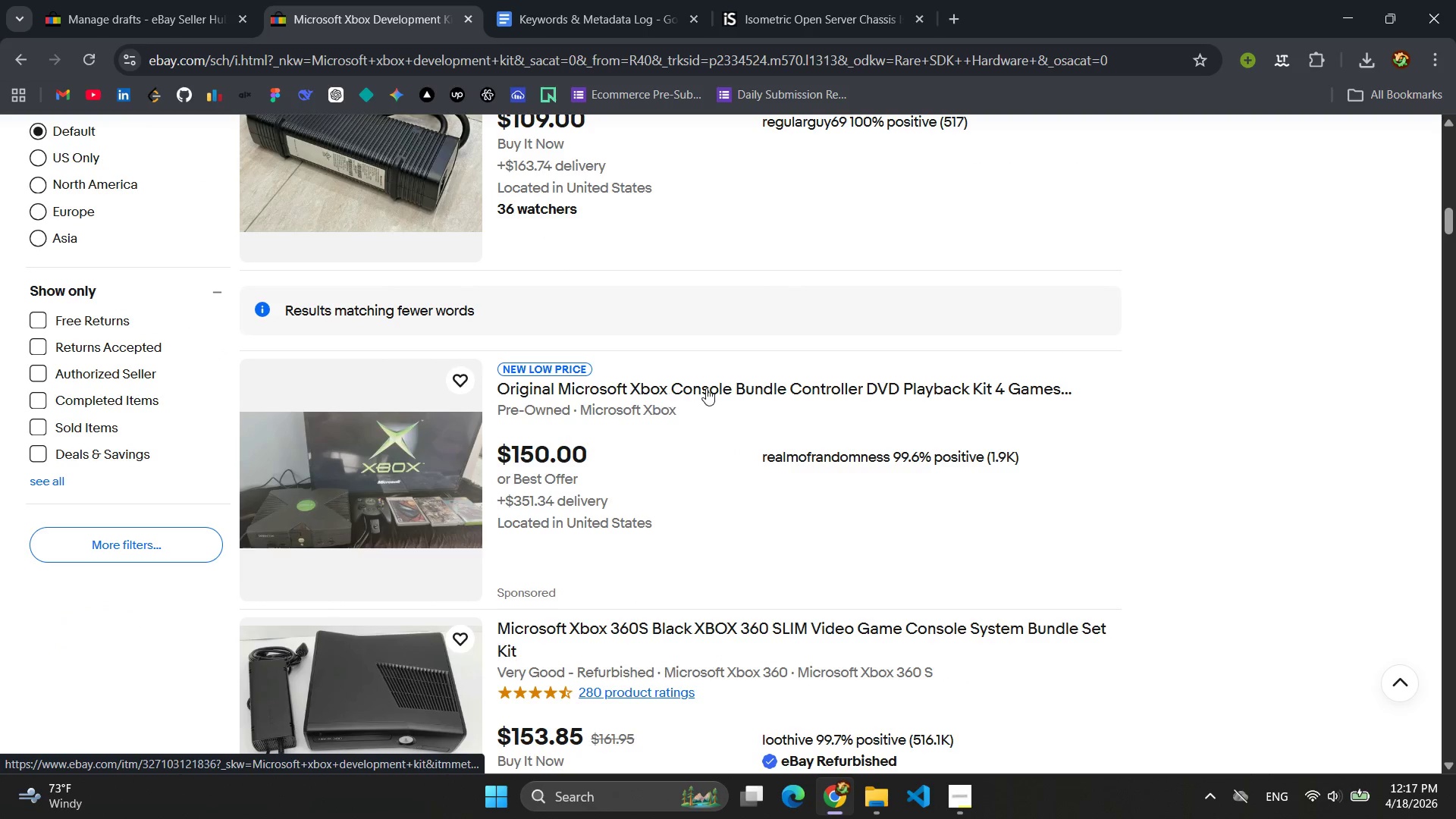 
wait(5.8)
 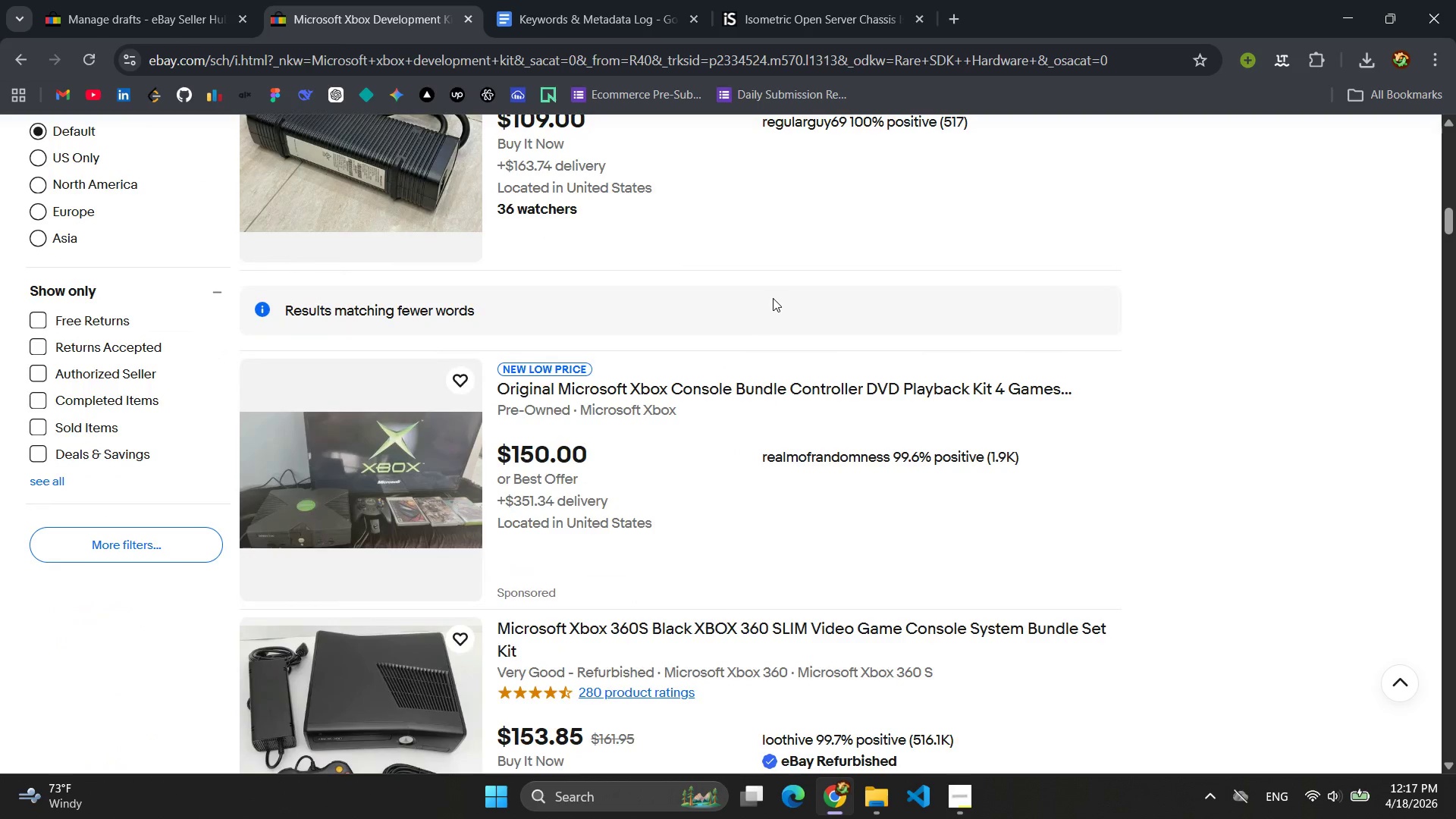 
scroll: coordinate [690, 248], scroll_direction: down, amount: 2.0
 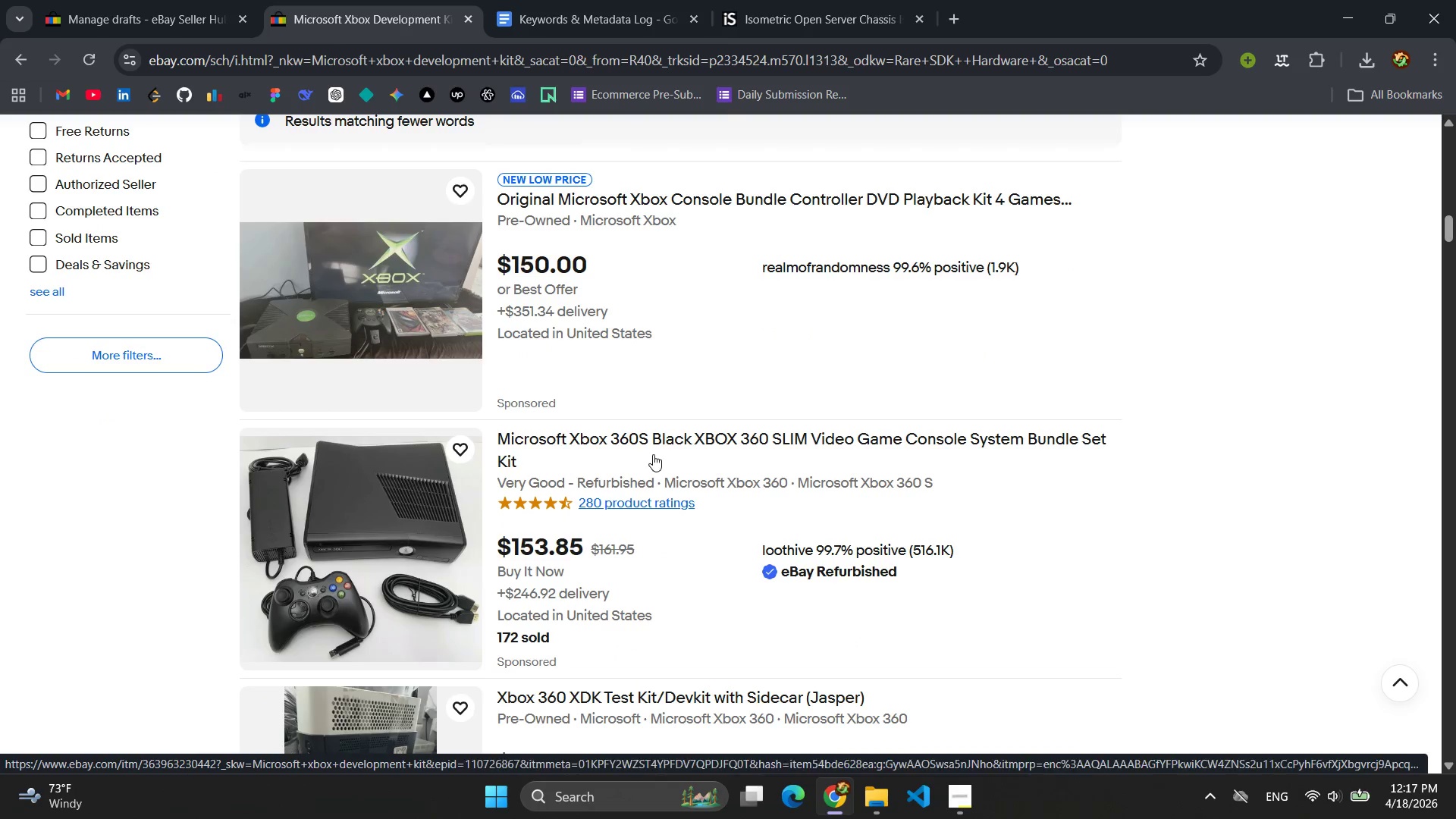 
wait(7.87)
 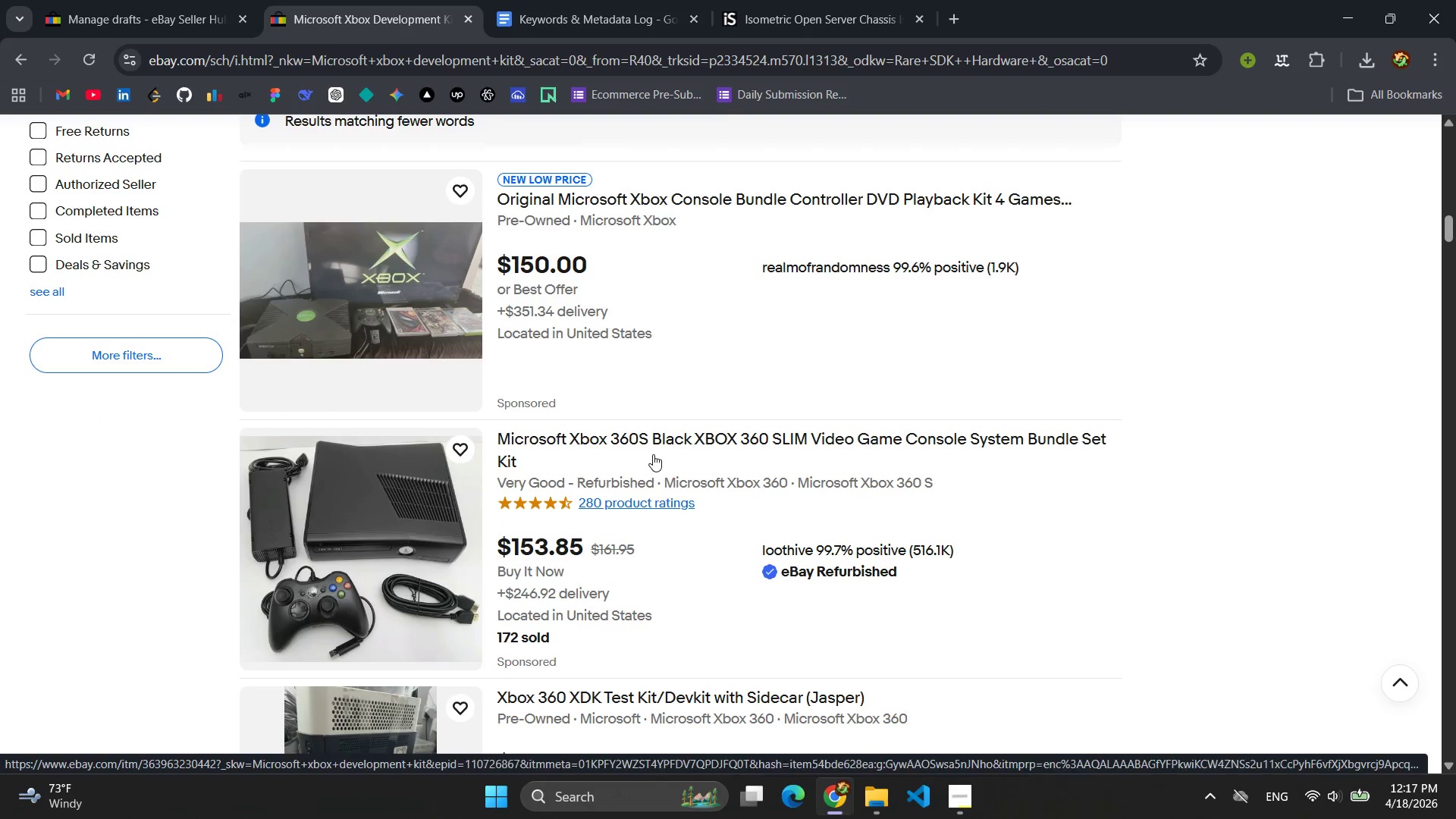 
left_click([685, 202])
 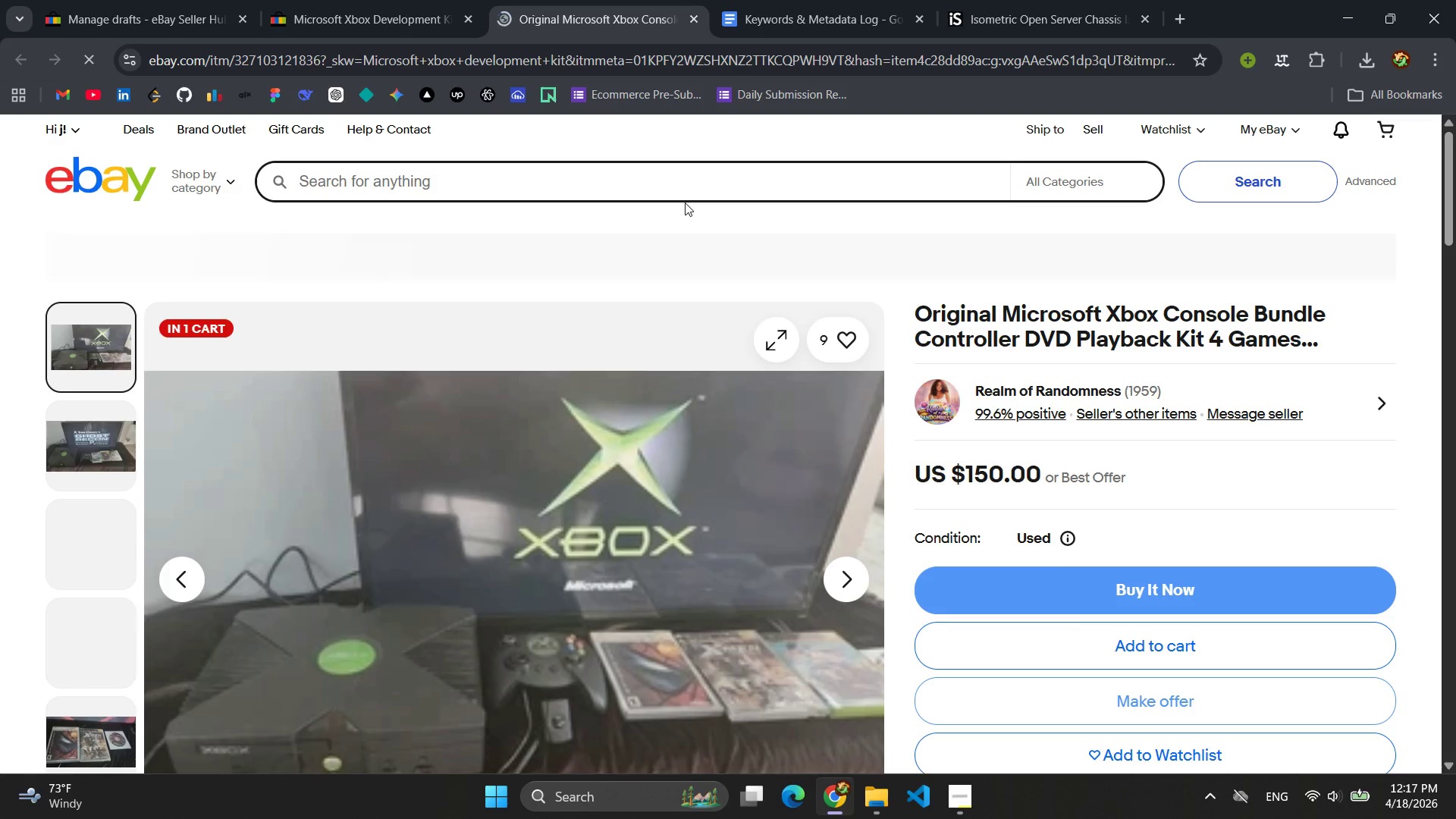 
scroll: coordinate [631, 349], scroll_direction: down, amount: 2.0
 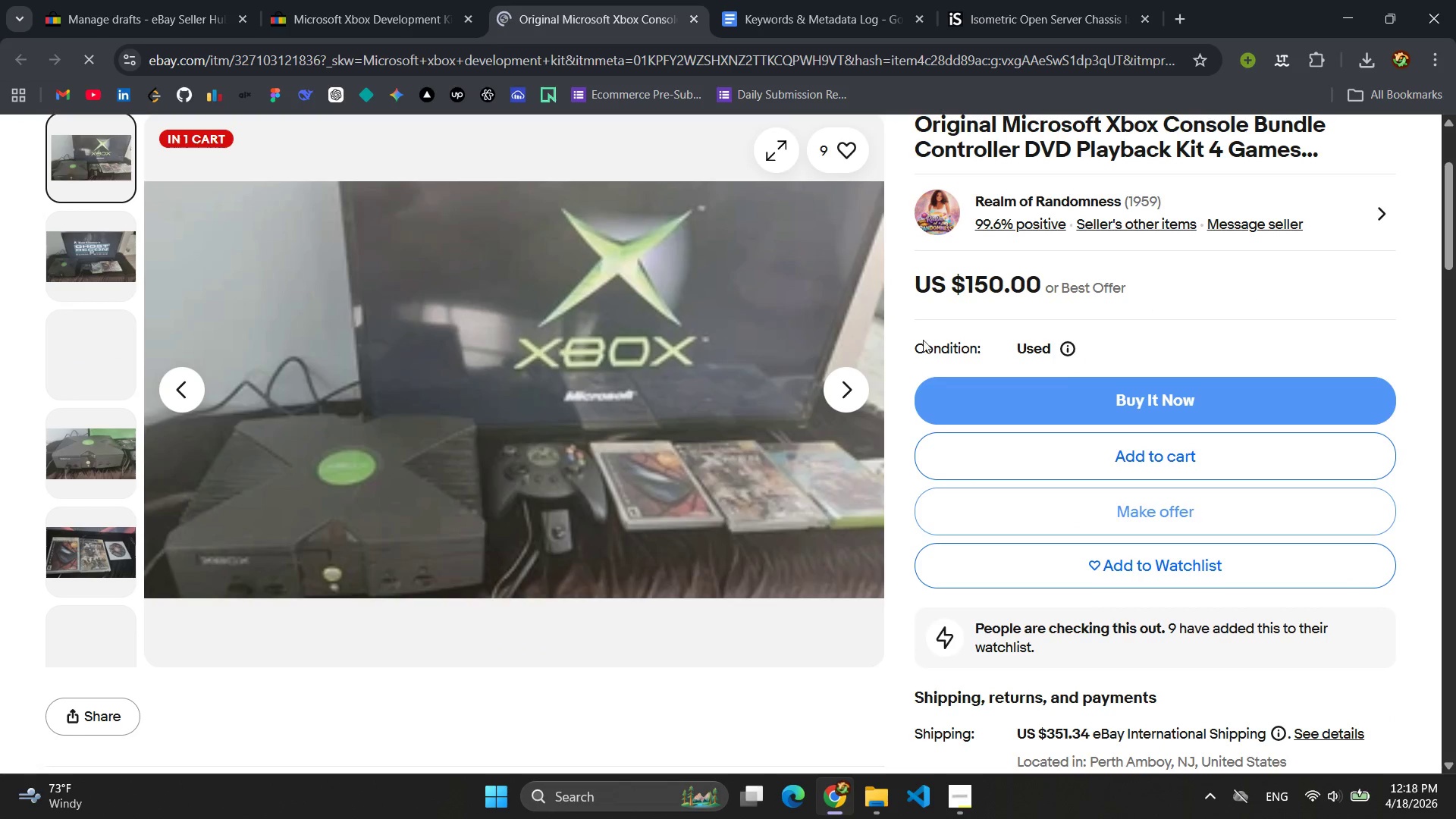 
scroll: coordinate [1194, 237], scroll_direction: up, amount: 1.0
 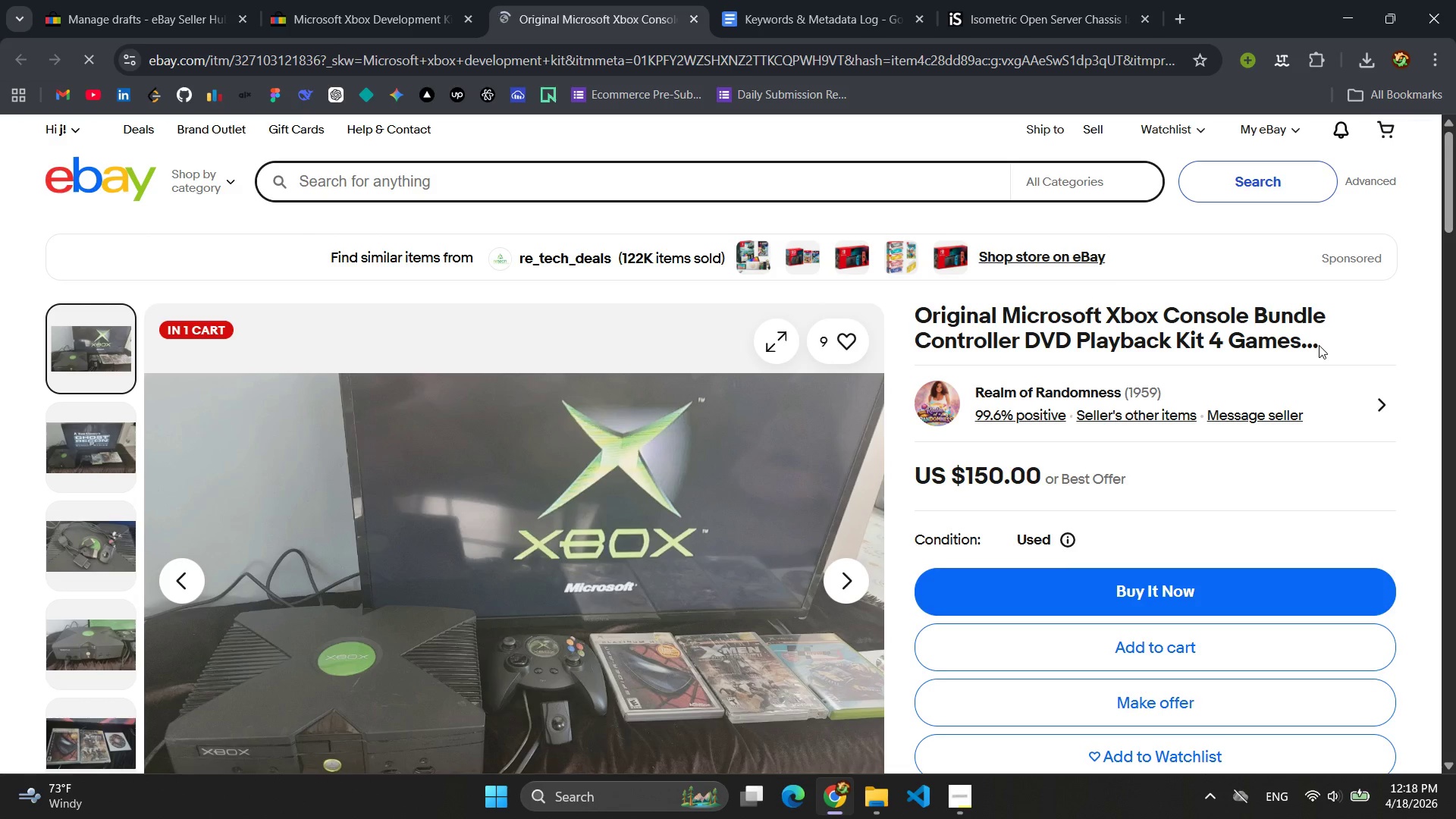 
left_click_drag(start_coordinate=[1329, 341], to_coordinate=[914, 306])
 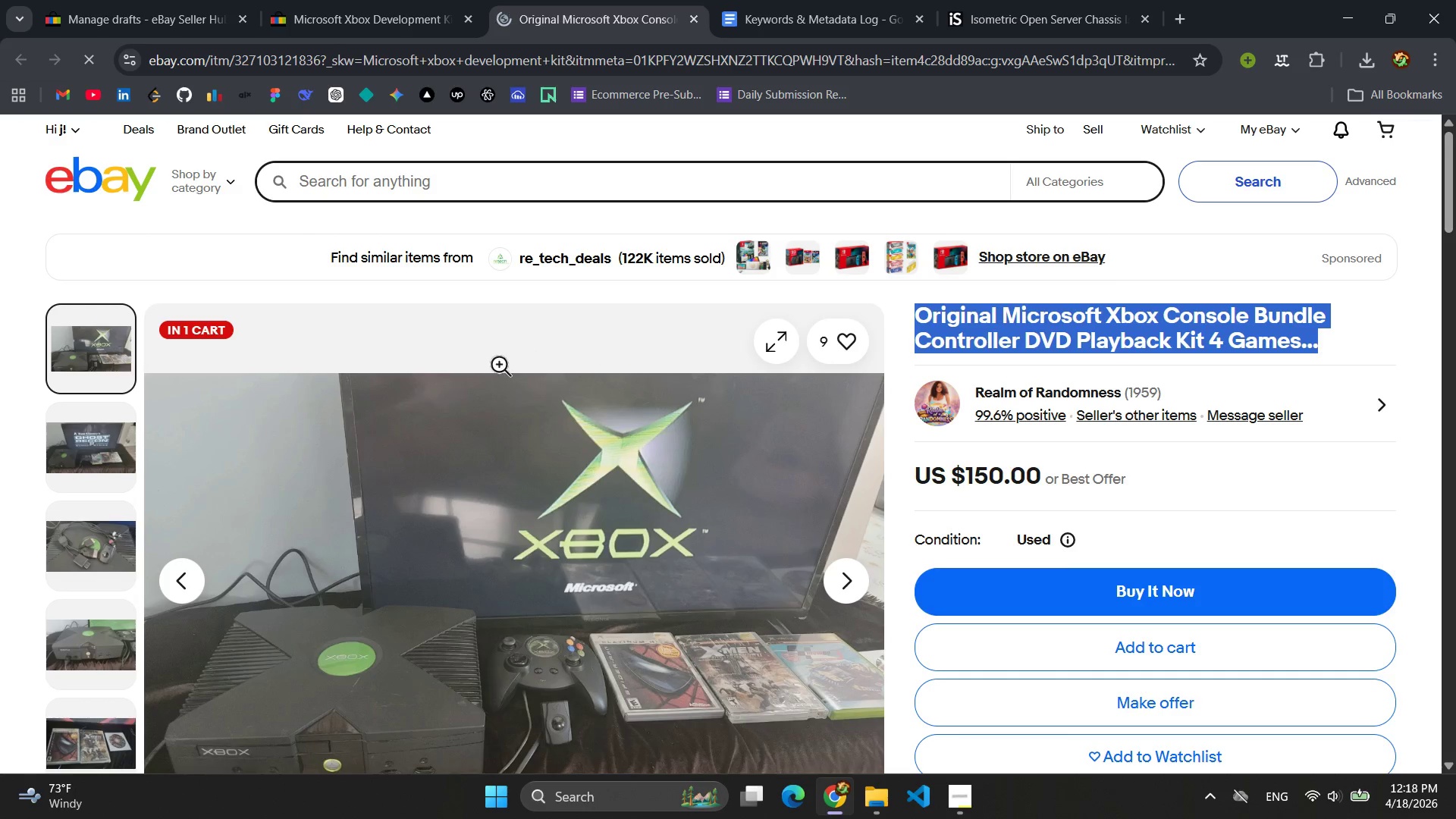 
scroll: coordinate [682, 522], scroll_direction: down, amount: 19.0
 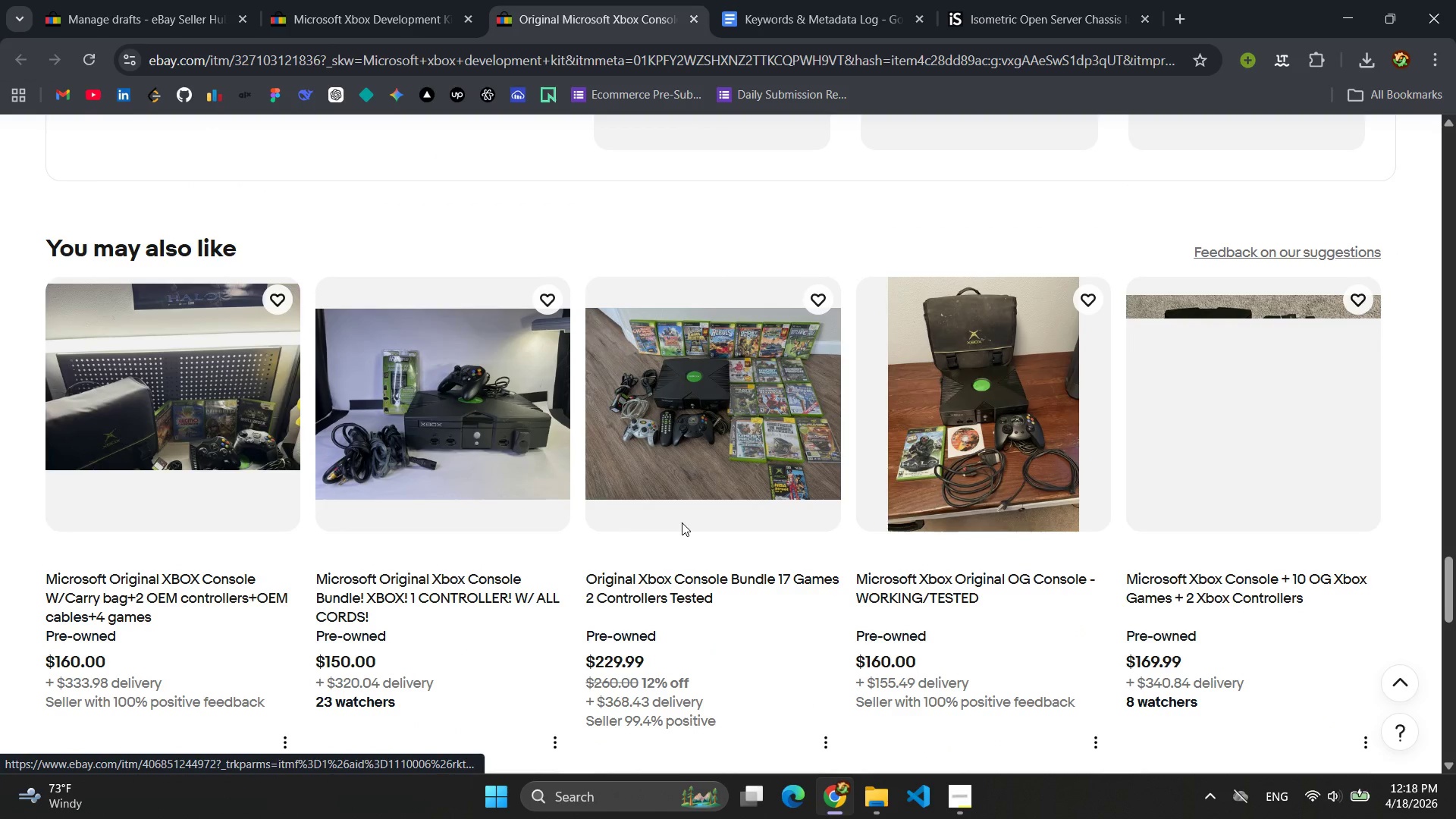 
scroll: coordinate [682, 519], scroll_direction: up, amount: 50.0
 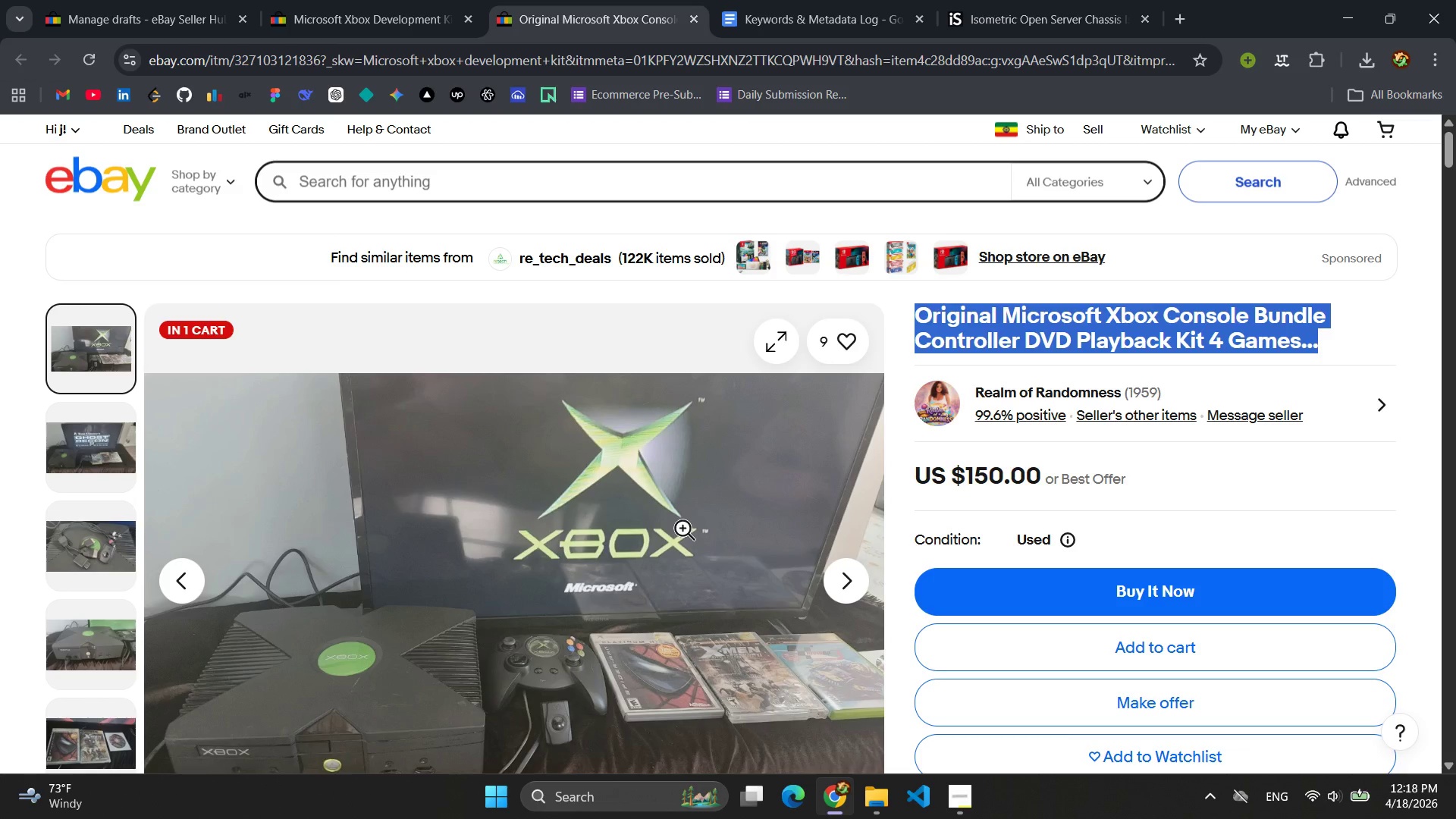 
wait(12.69)
 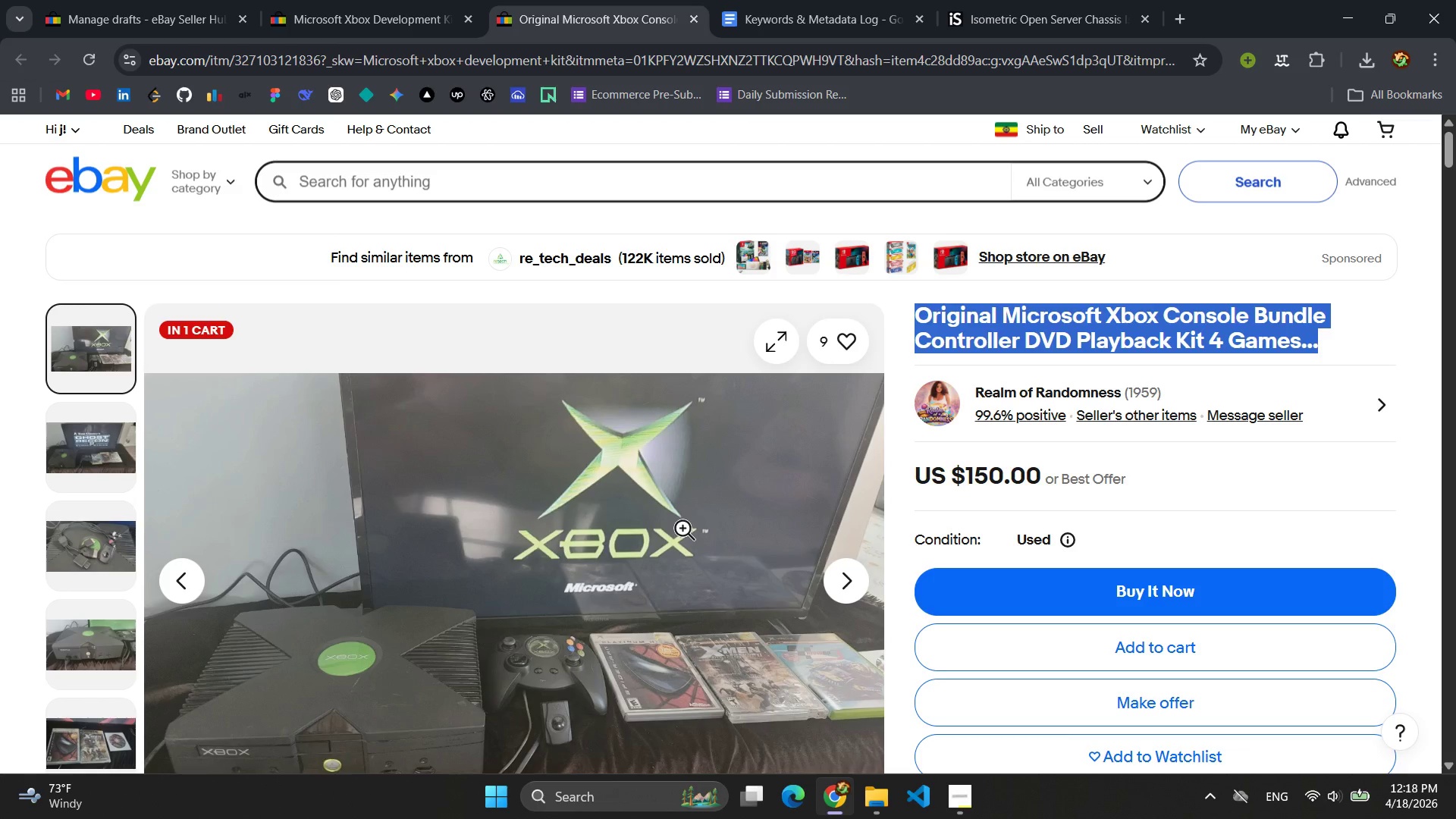 
left_click([436, 0])
 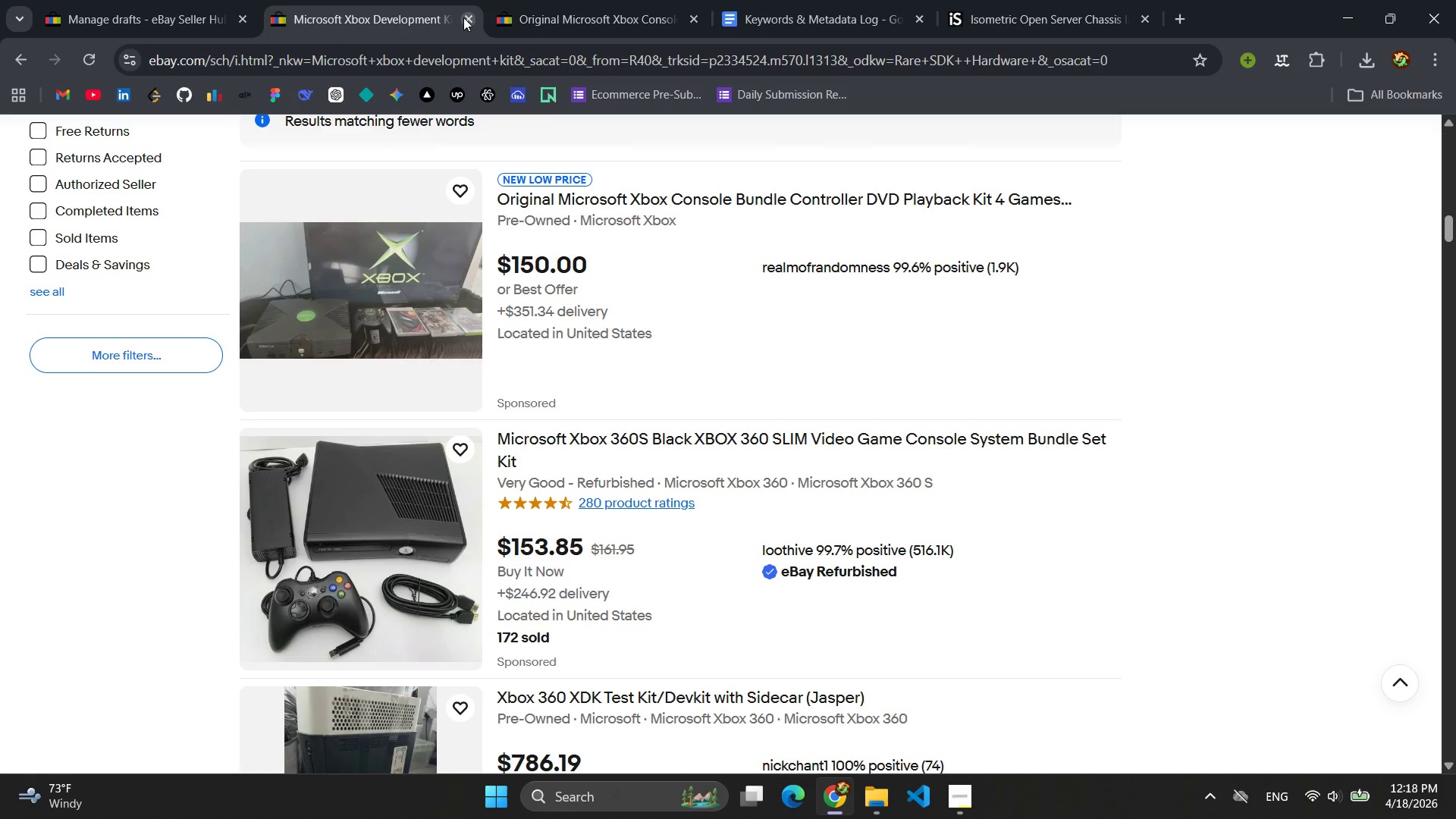 
left_click([463, 17])
 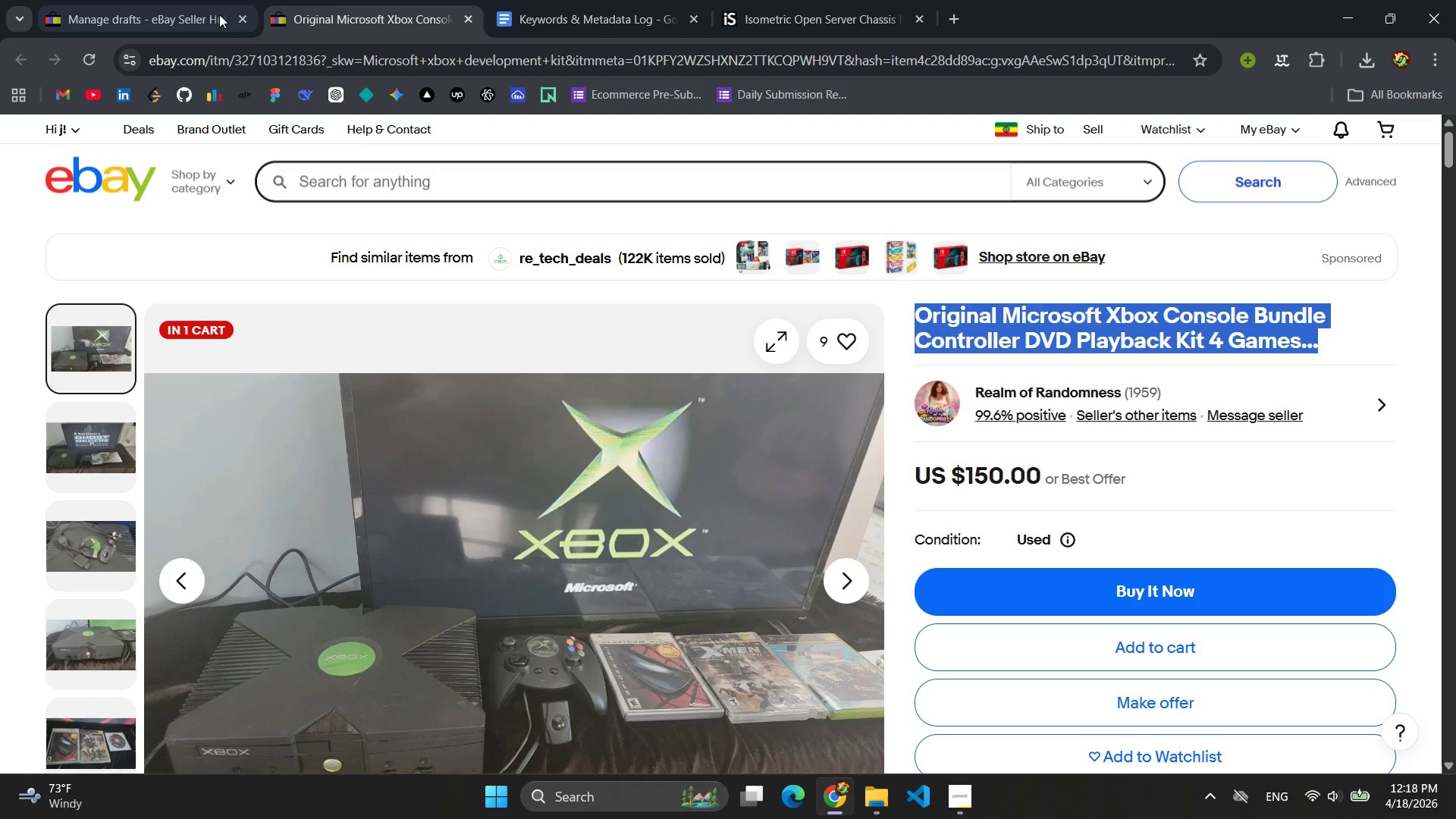 
left_click([165, 15])
 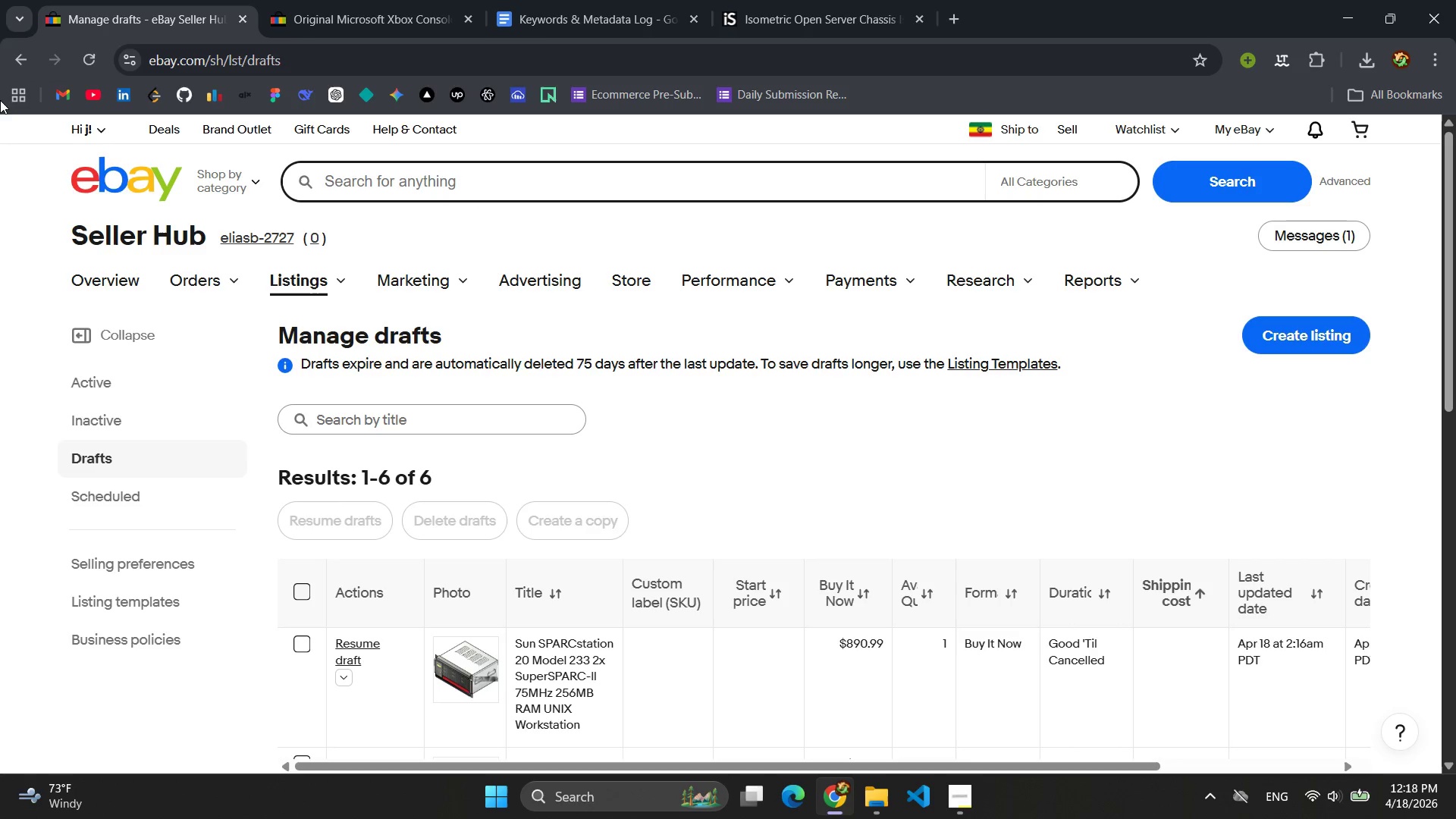 
scroll: coordinate [789, 607], scroll_direction: down, amount: 2.0
 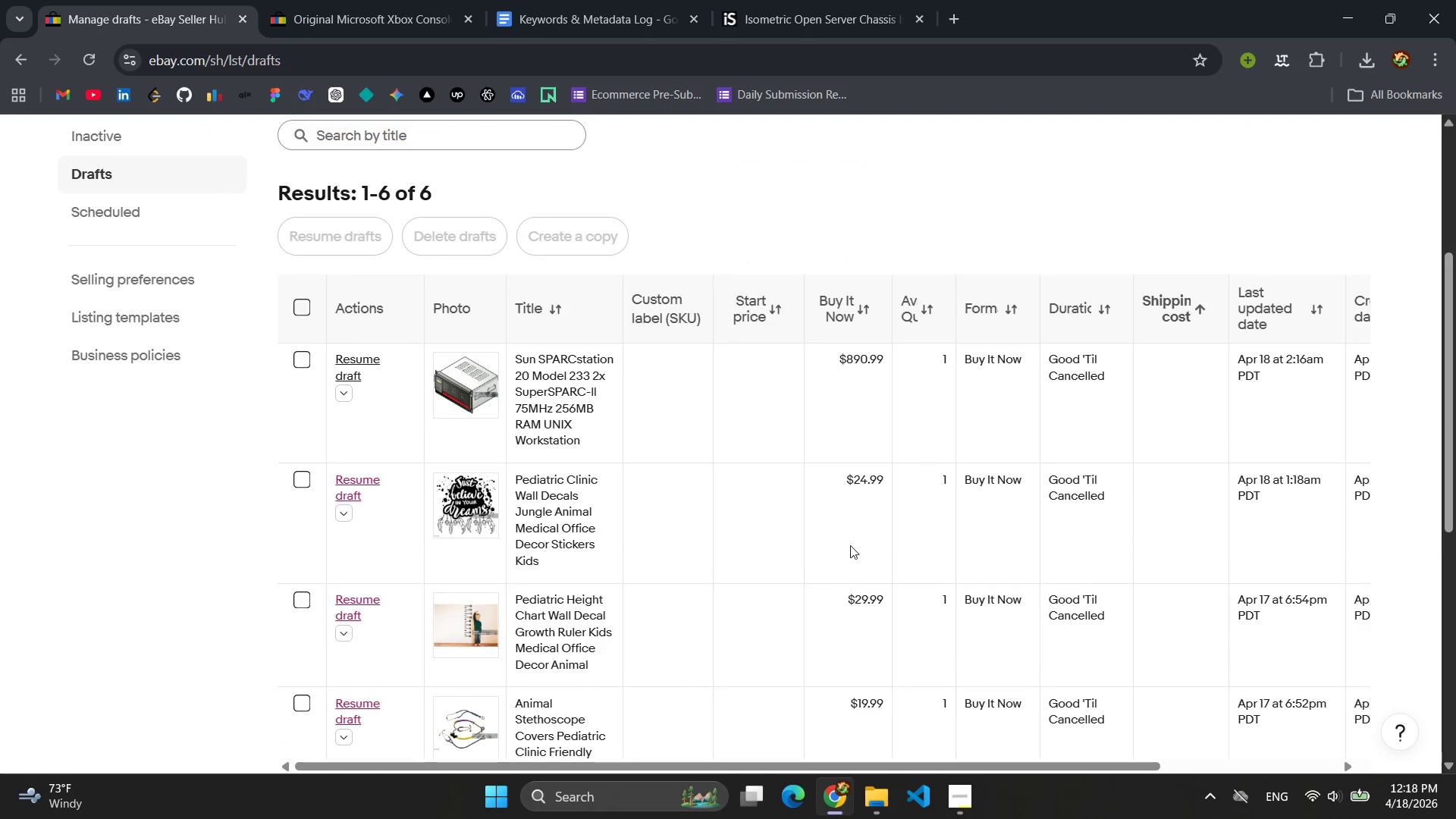 
scroll: coordinate [908, 528], scroll_direction: up, amount: 3.0
 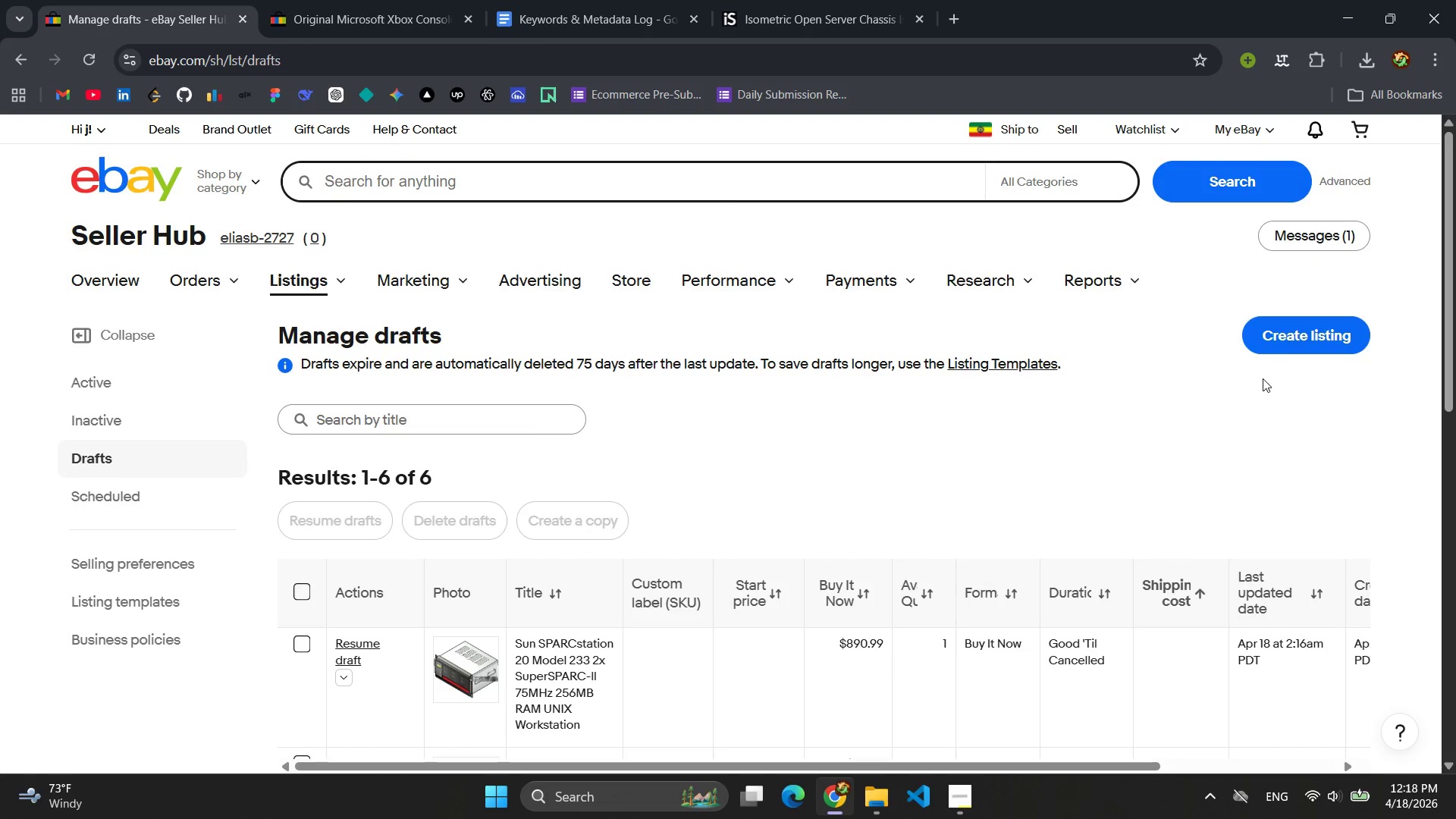 
left_click([1291, 344])
 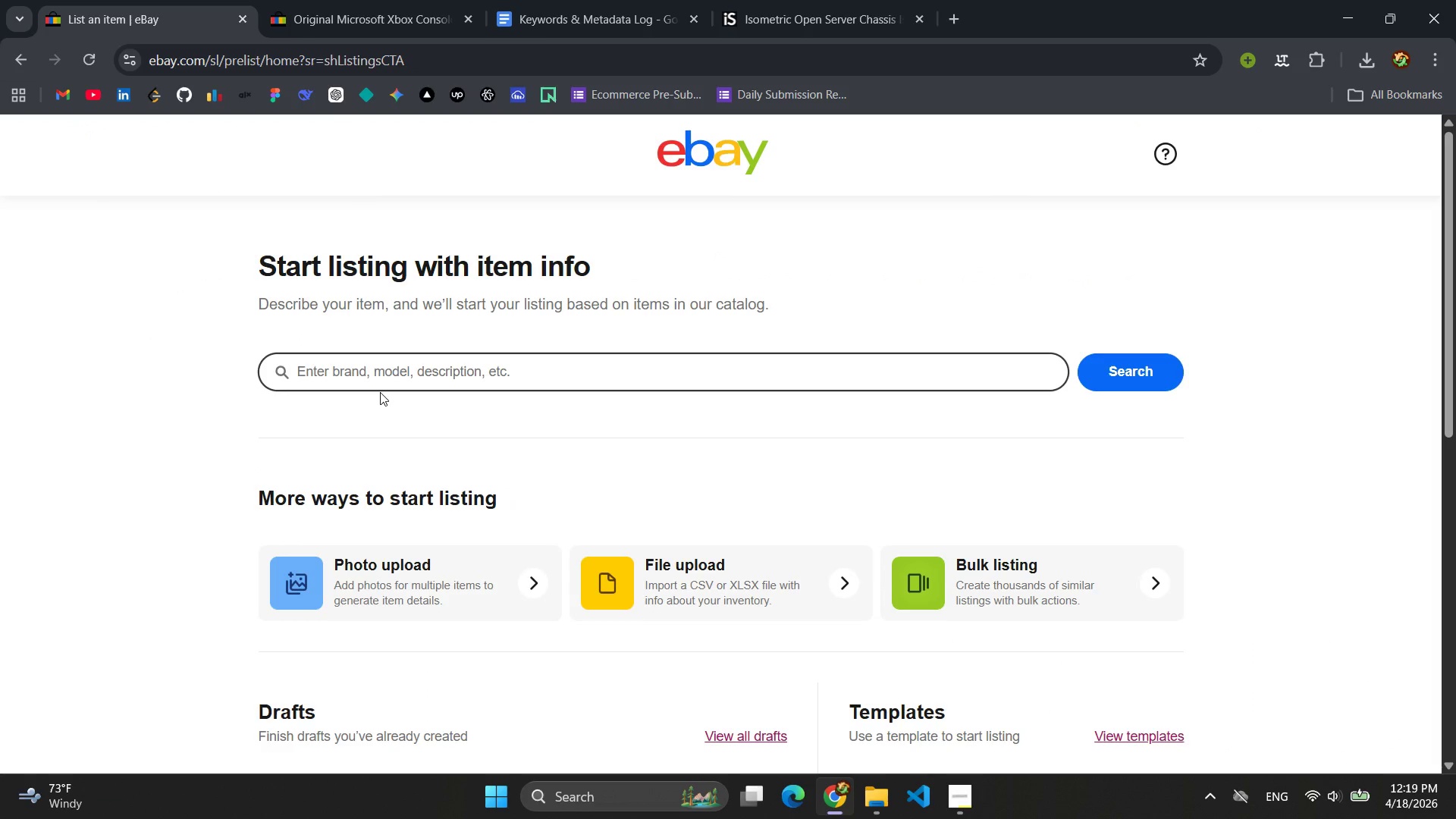 
wait(14.61)
 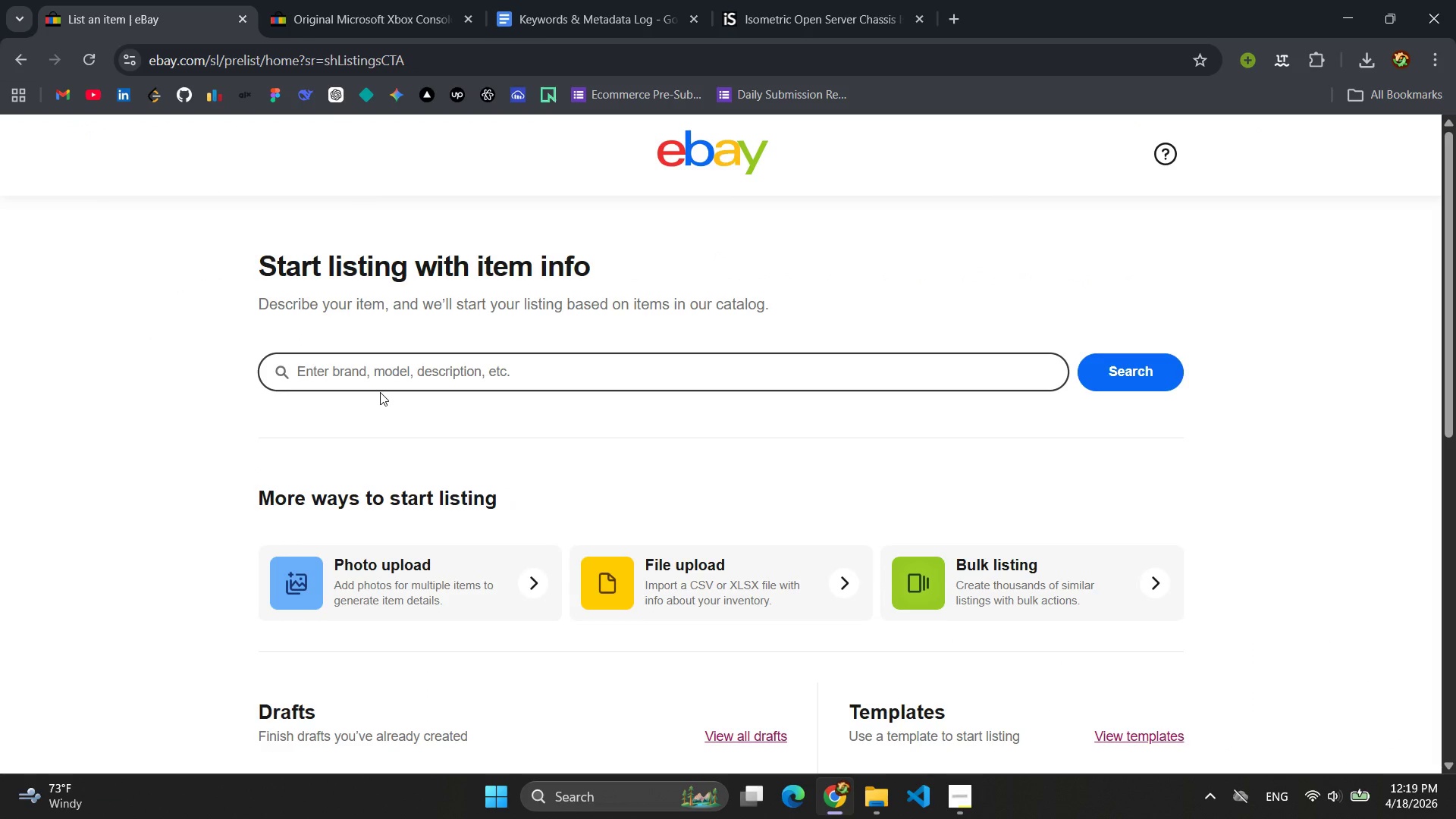 
type(Microsoft xBox)
key(Backspace)
key(Backspace)
key(Backspace)
key(Backspace)
type(C)
key(Backspace)
type(Xbox)
key(Backspace)
type(x XDK )
 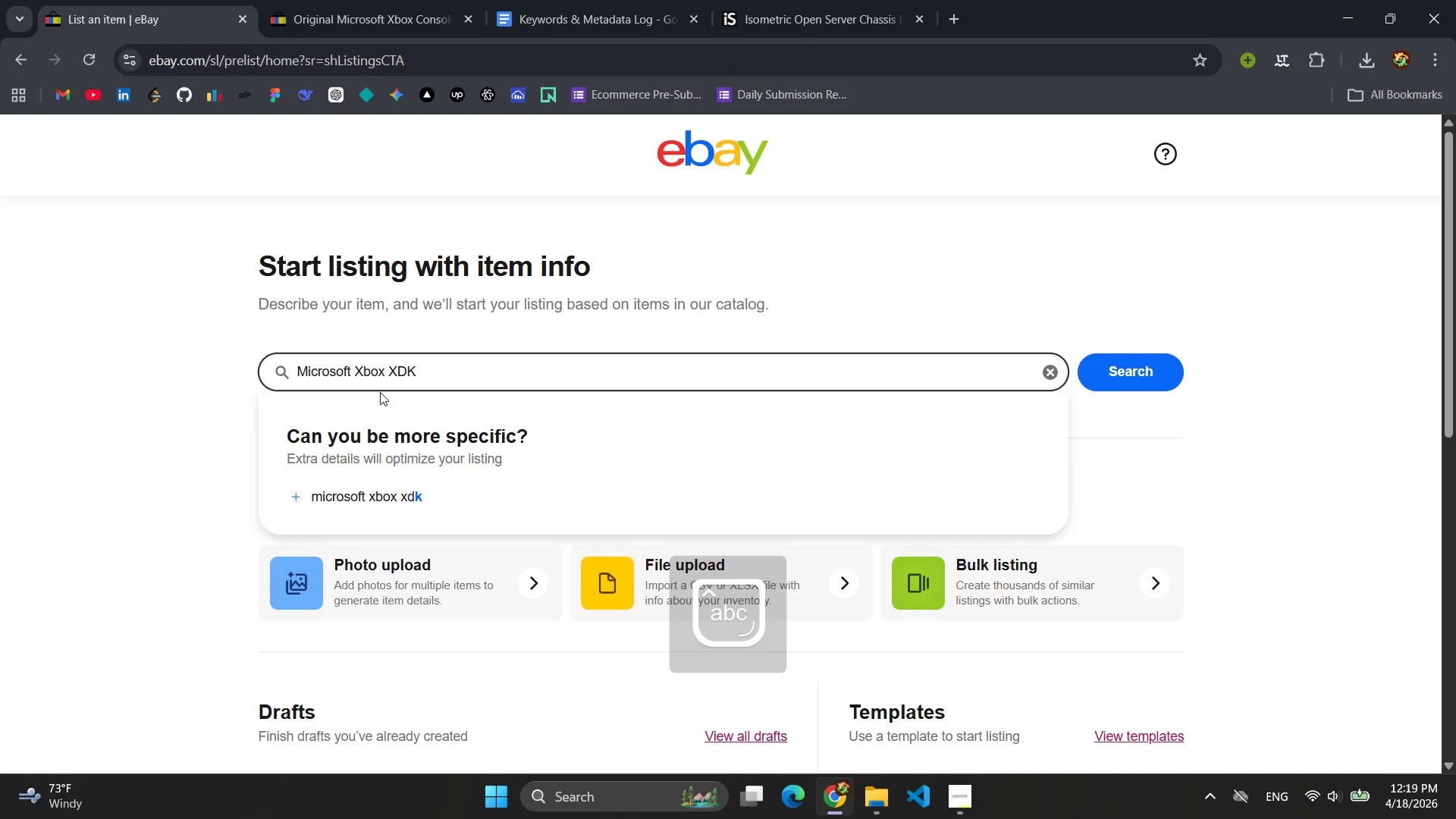 
wait(9.0)
 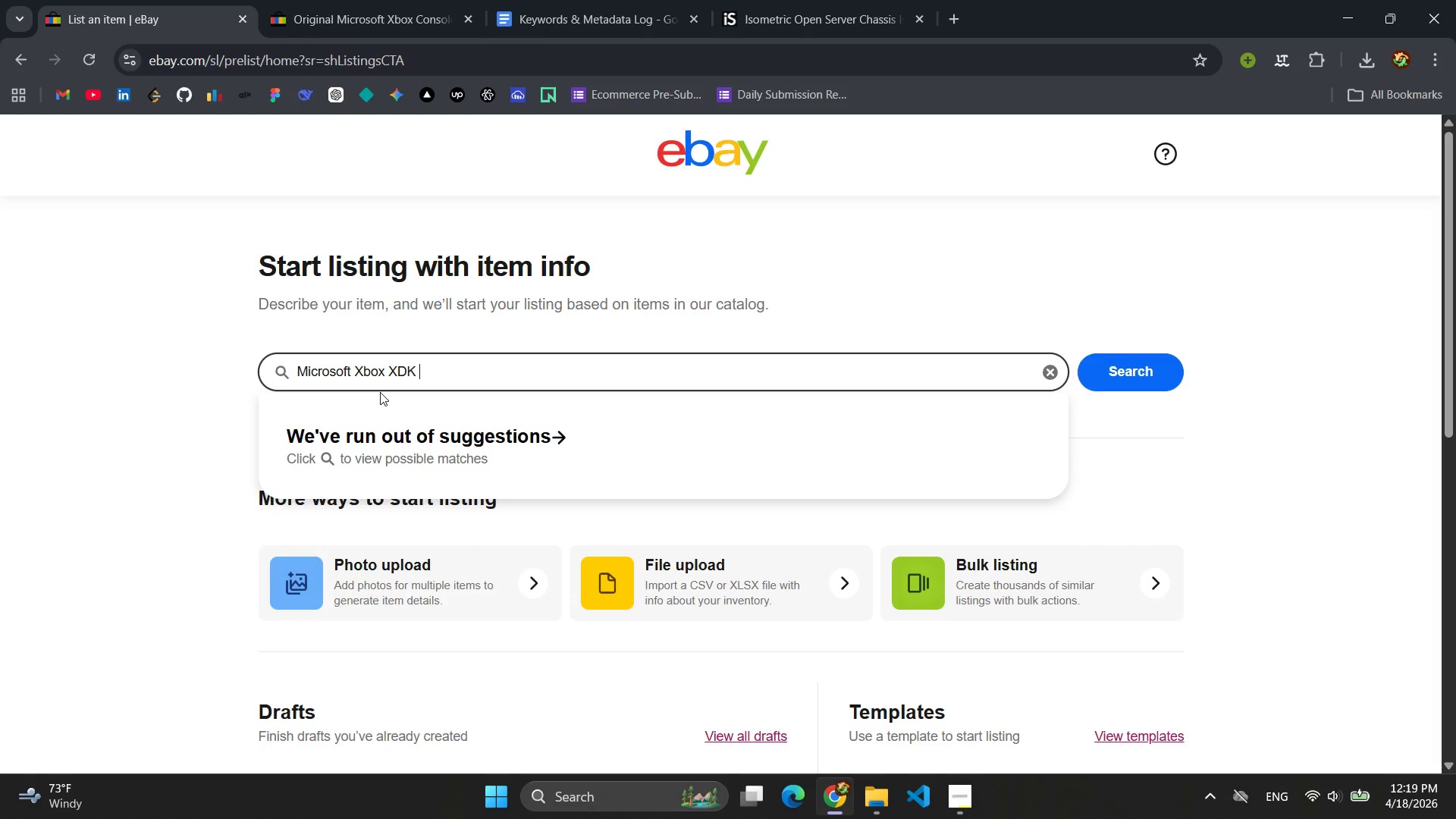 
type(d)
key(Backspace)
type(DE)
key(Backspace)
type(ebug Kit Ap)
key(Backspace)
type(lpha Towre)
key(Backspace)
key(Backspace)
type(er Prototype Dev Hardware 128MB hd)
key(Backspace)
key(Backspace)
type(HDD Rare)
 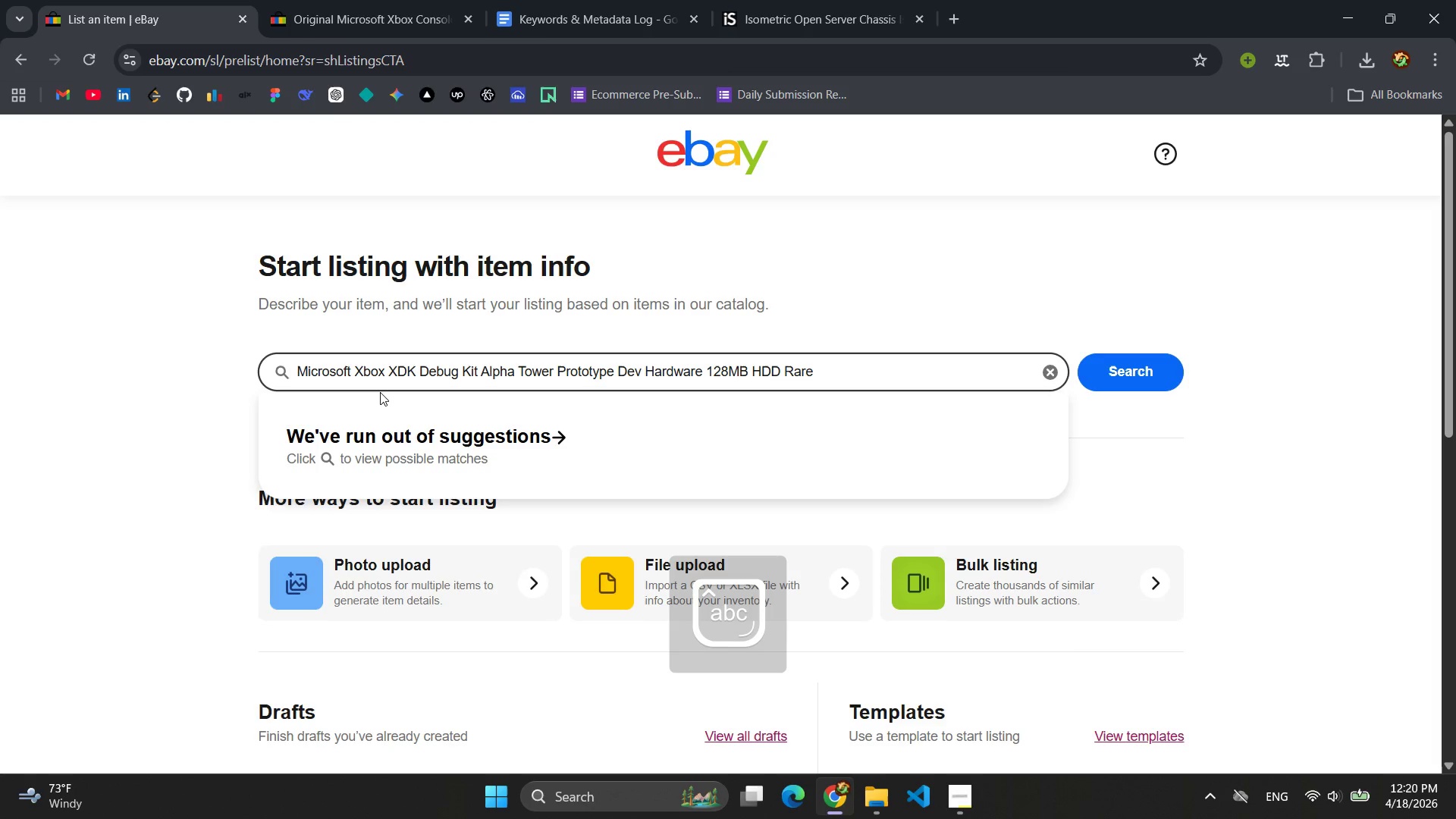 
left_click([1141, 378])
 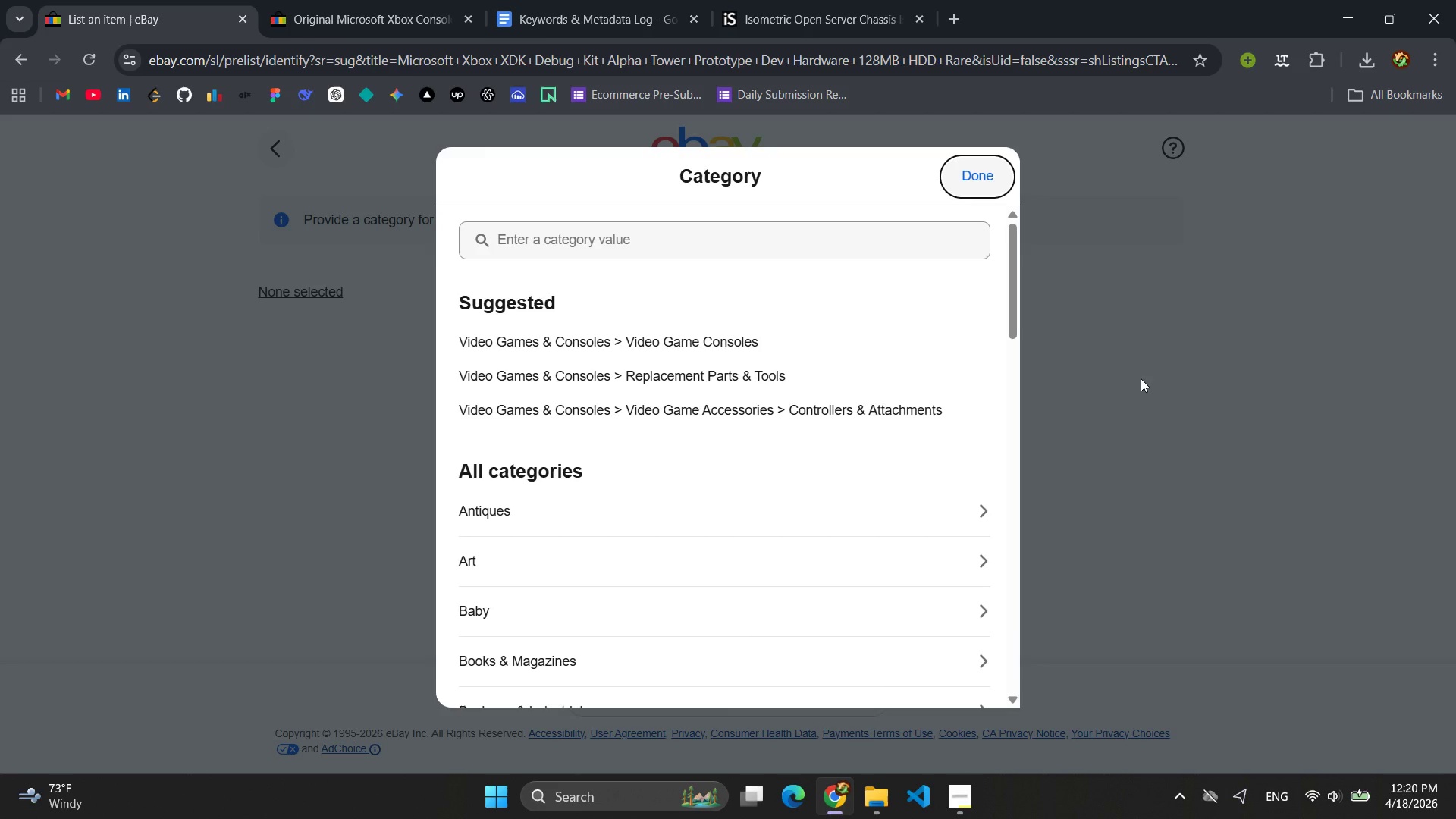 
wait(12.69)
 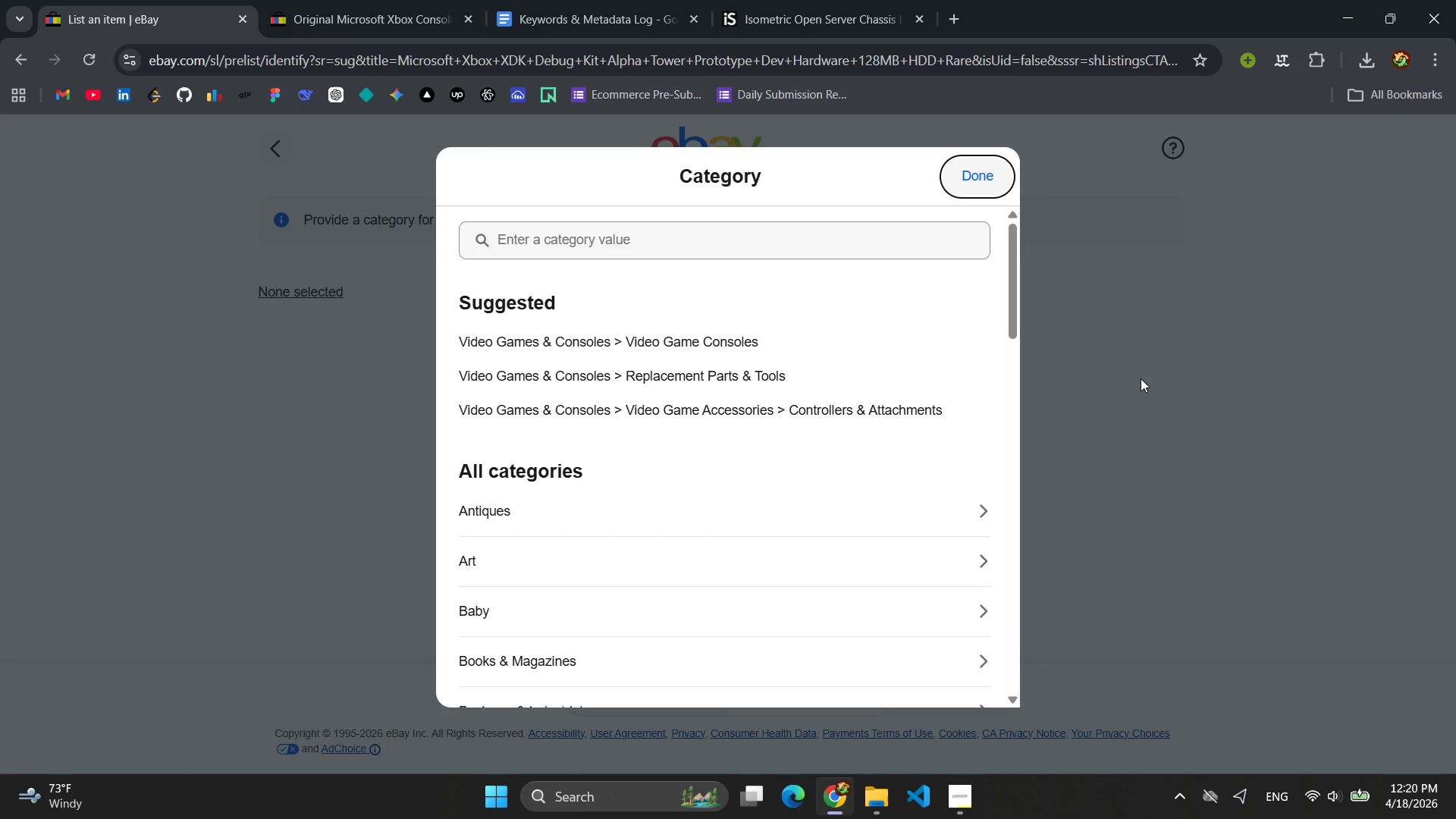 
left_click([931, 409])
 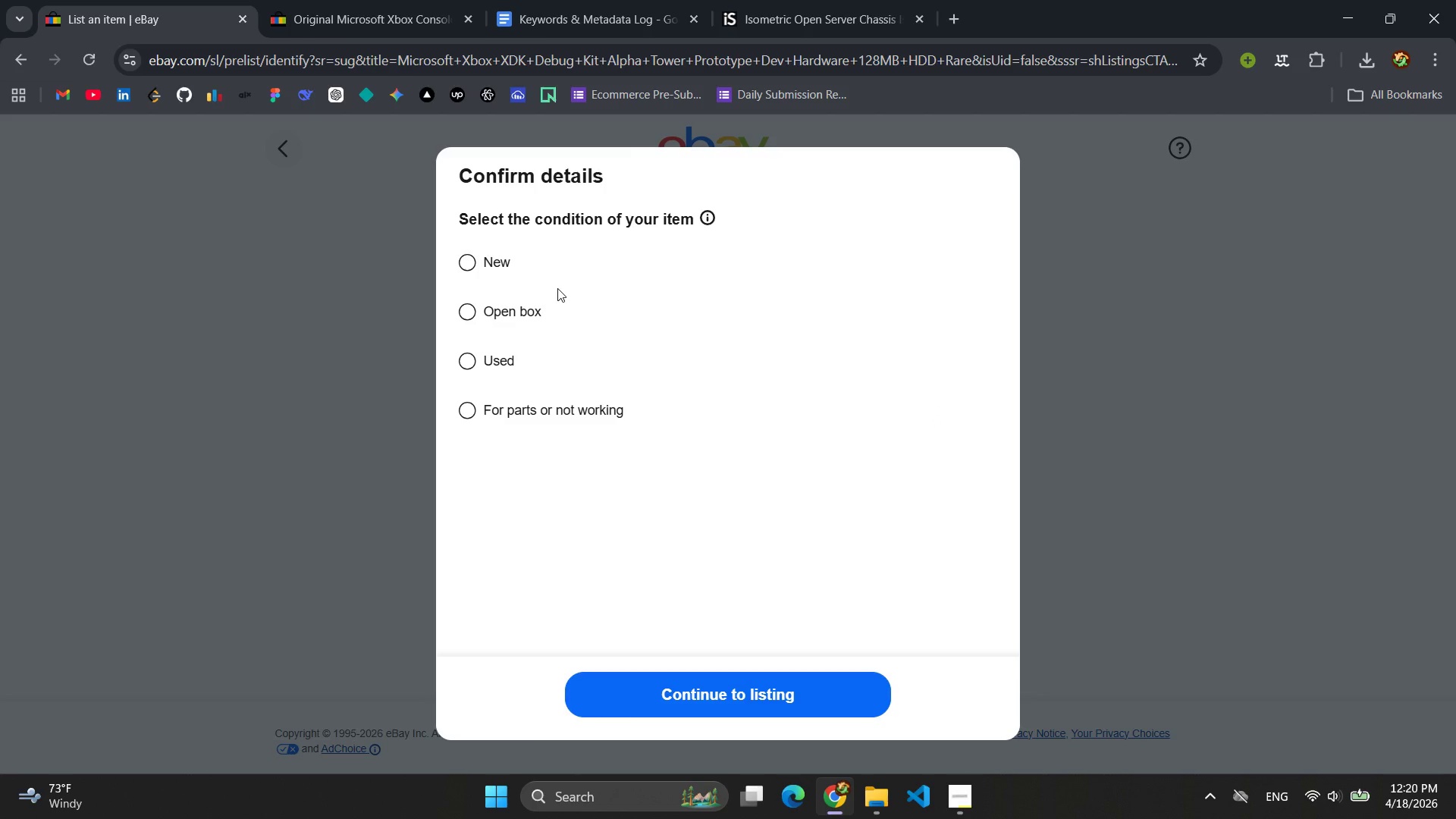 
wait(22.84)
 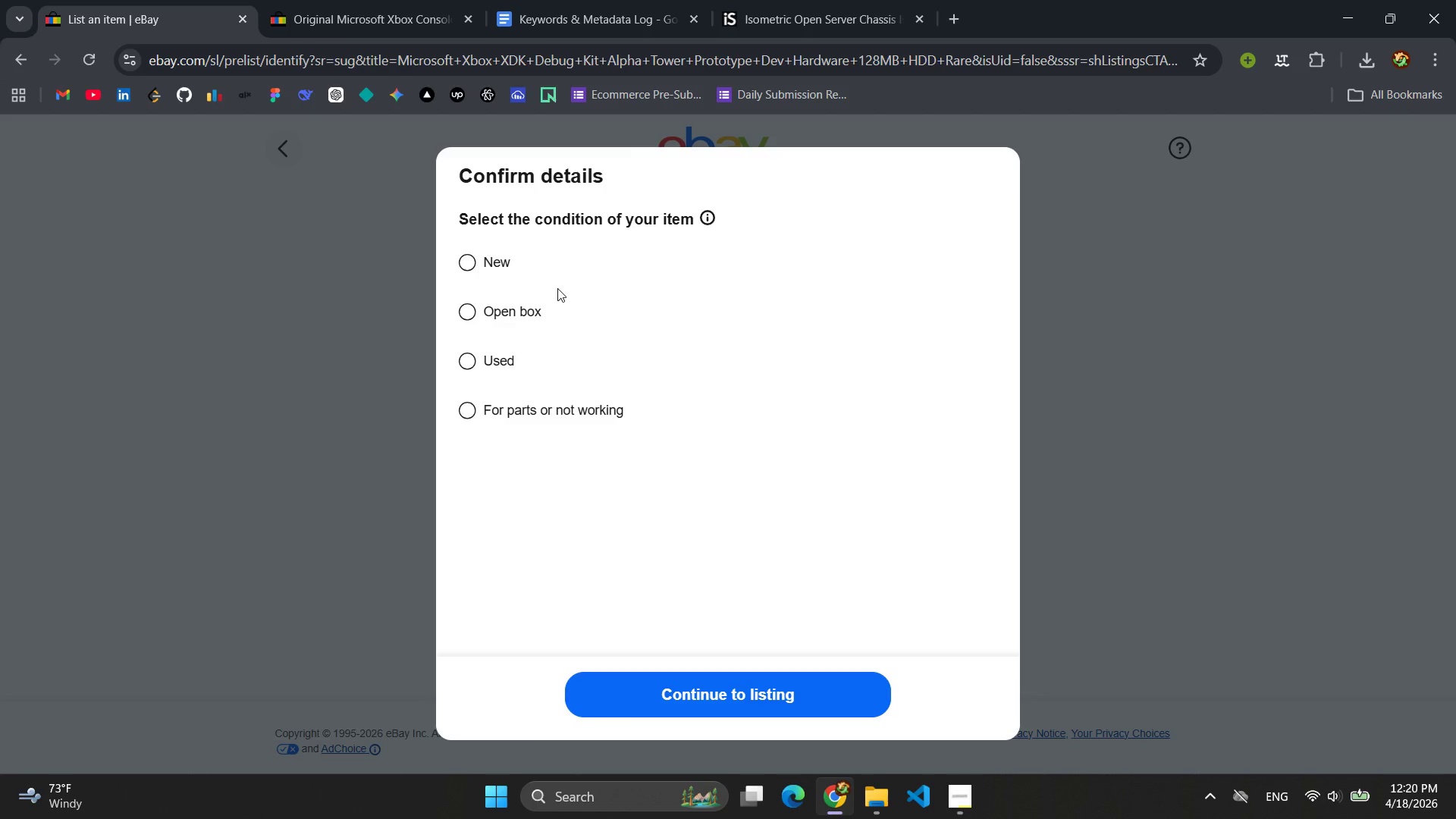 
left_click([474, 366])
 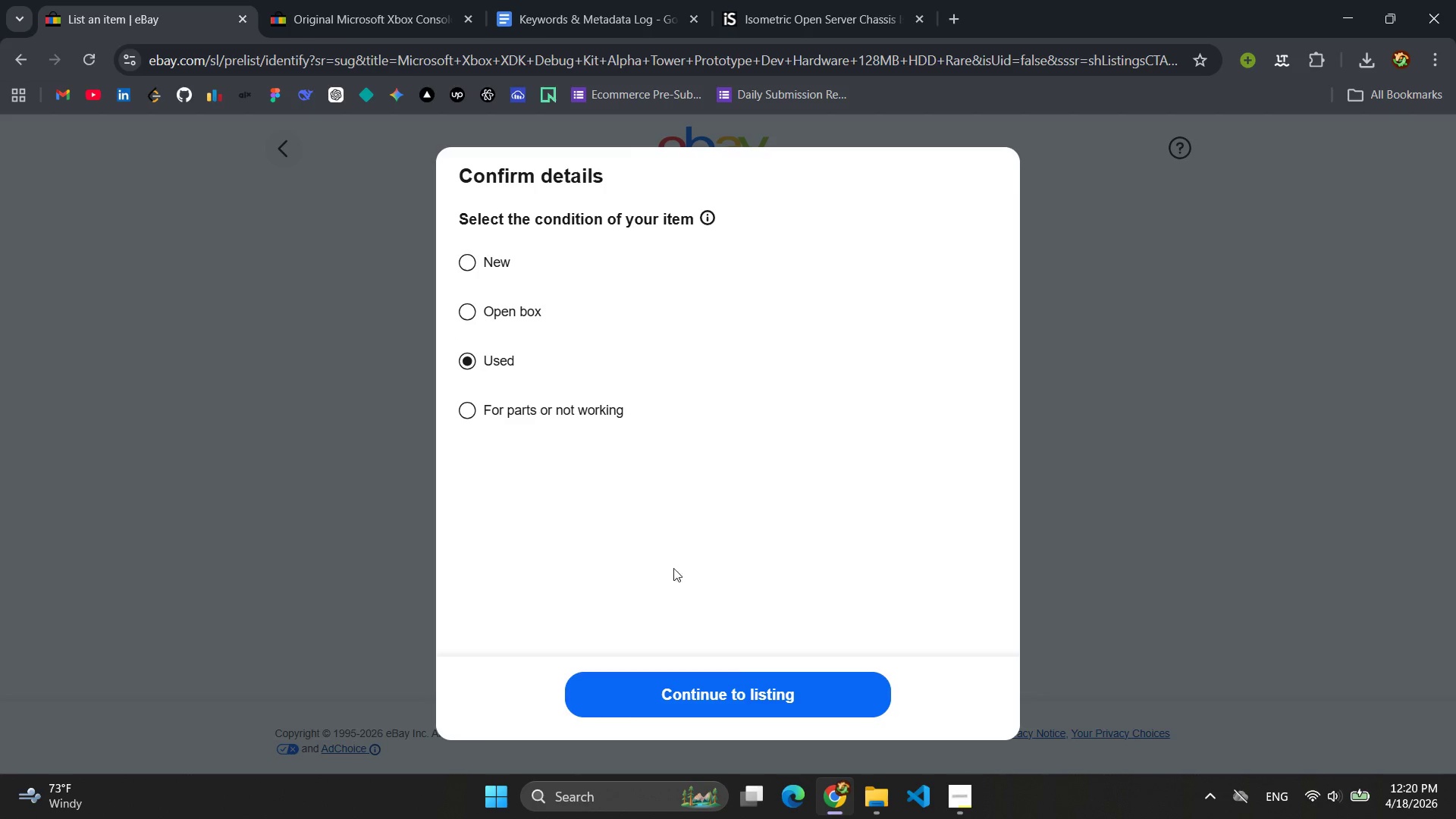 
left_click([758, 706])
 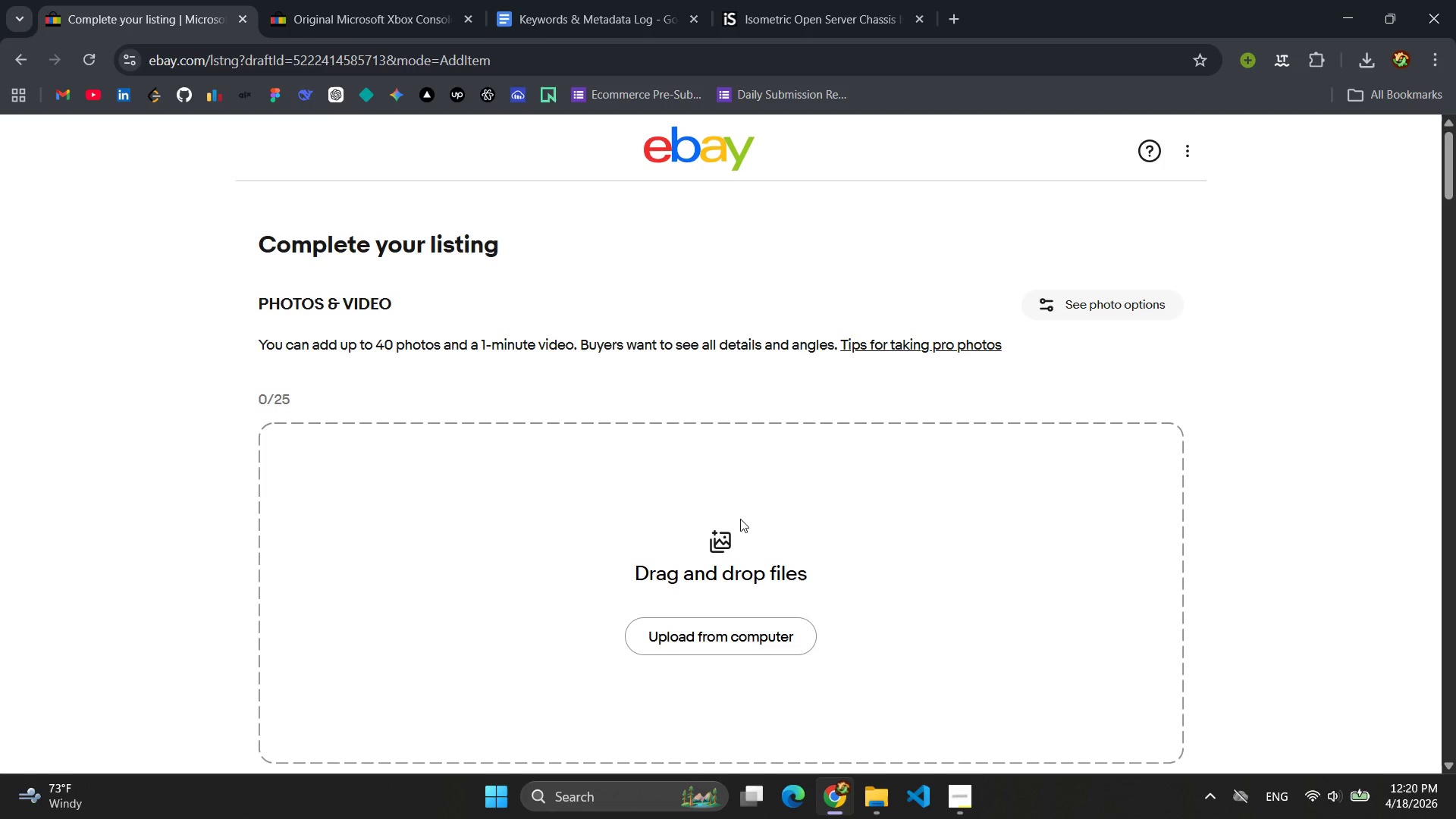 
wait(7.38)
 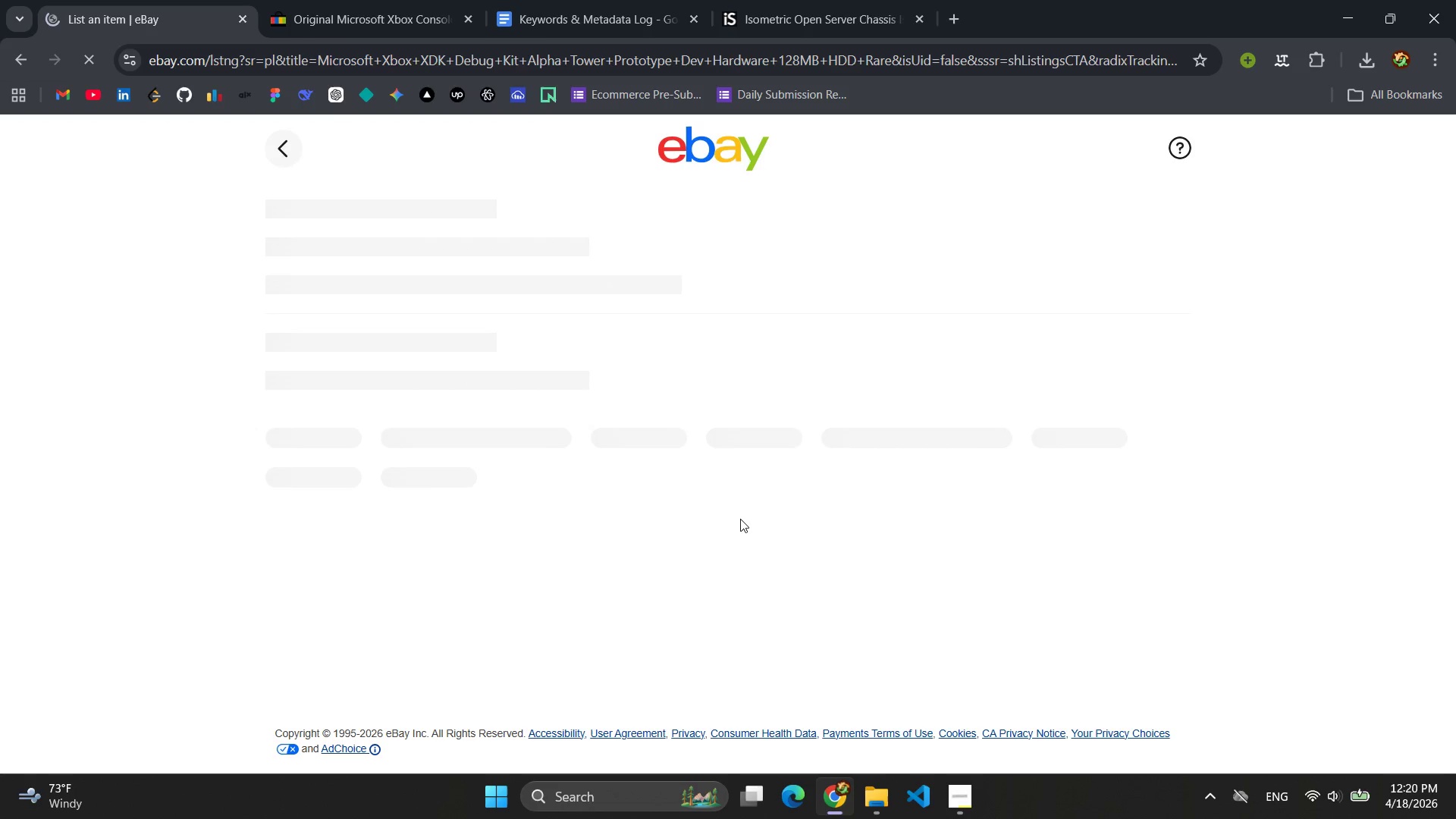 
scroll: coordinate [714, 529], scroll_direction: down, amount: 10.0
 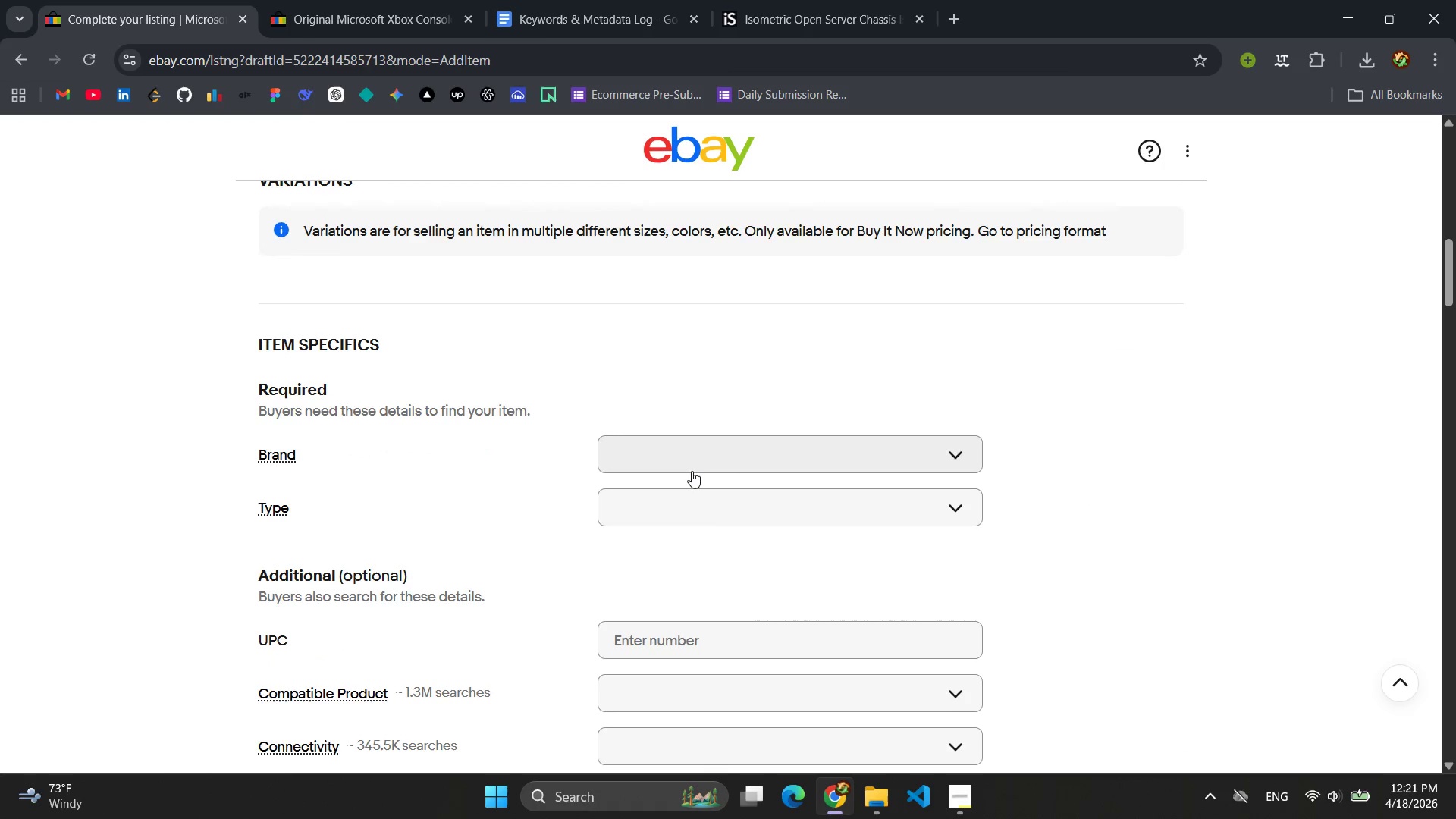 
left_click([680, 461])
 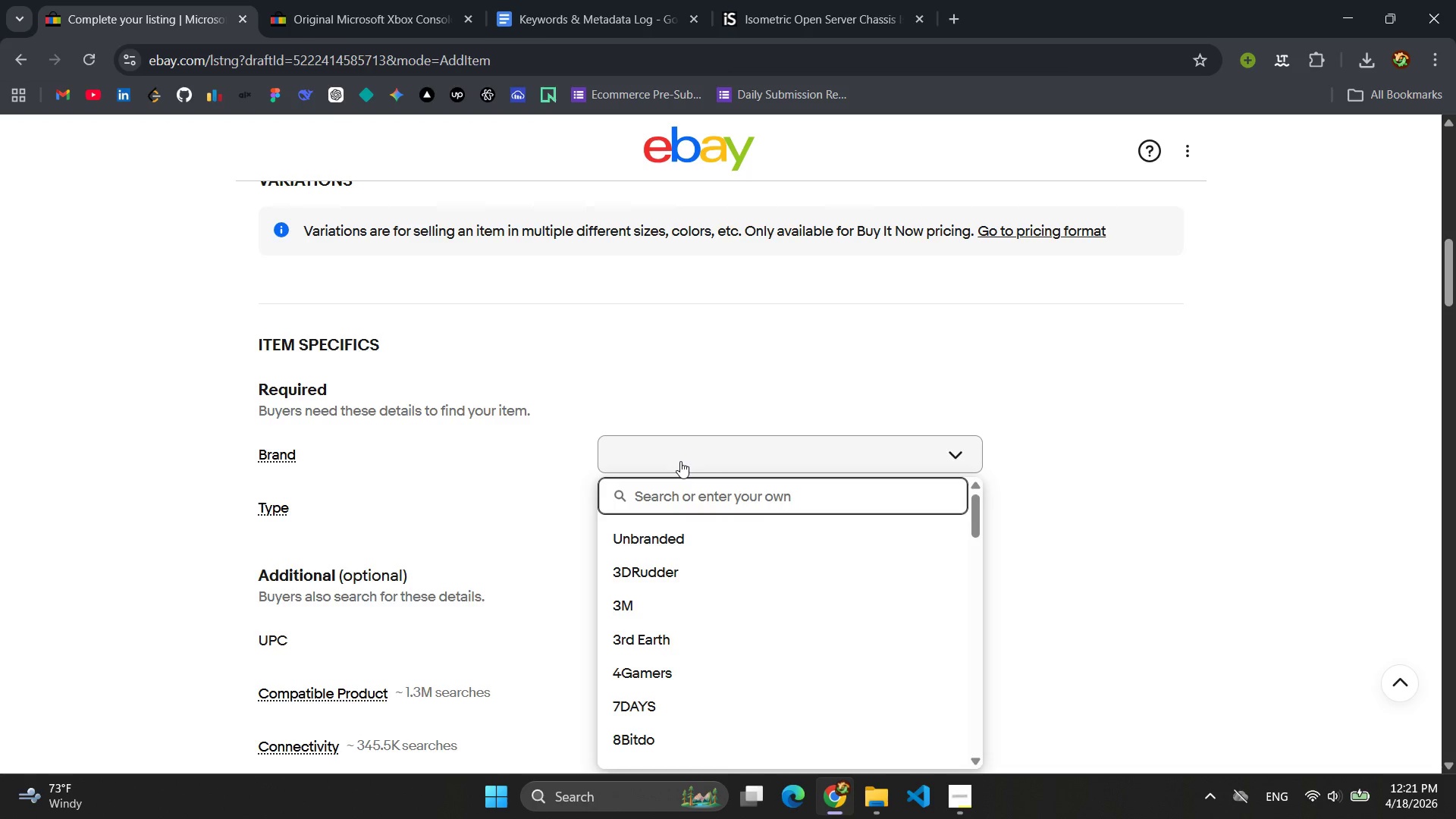 
wait(11.08)
 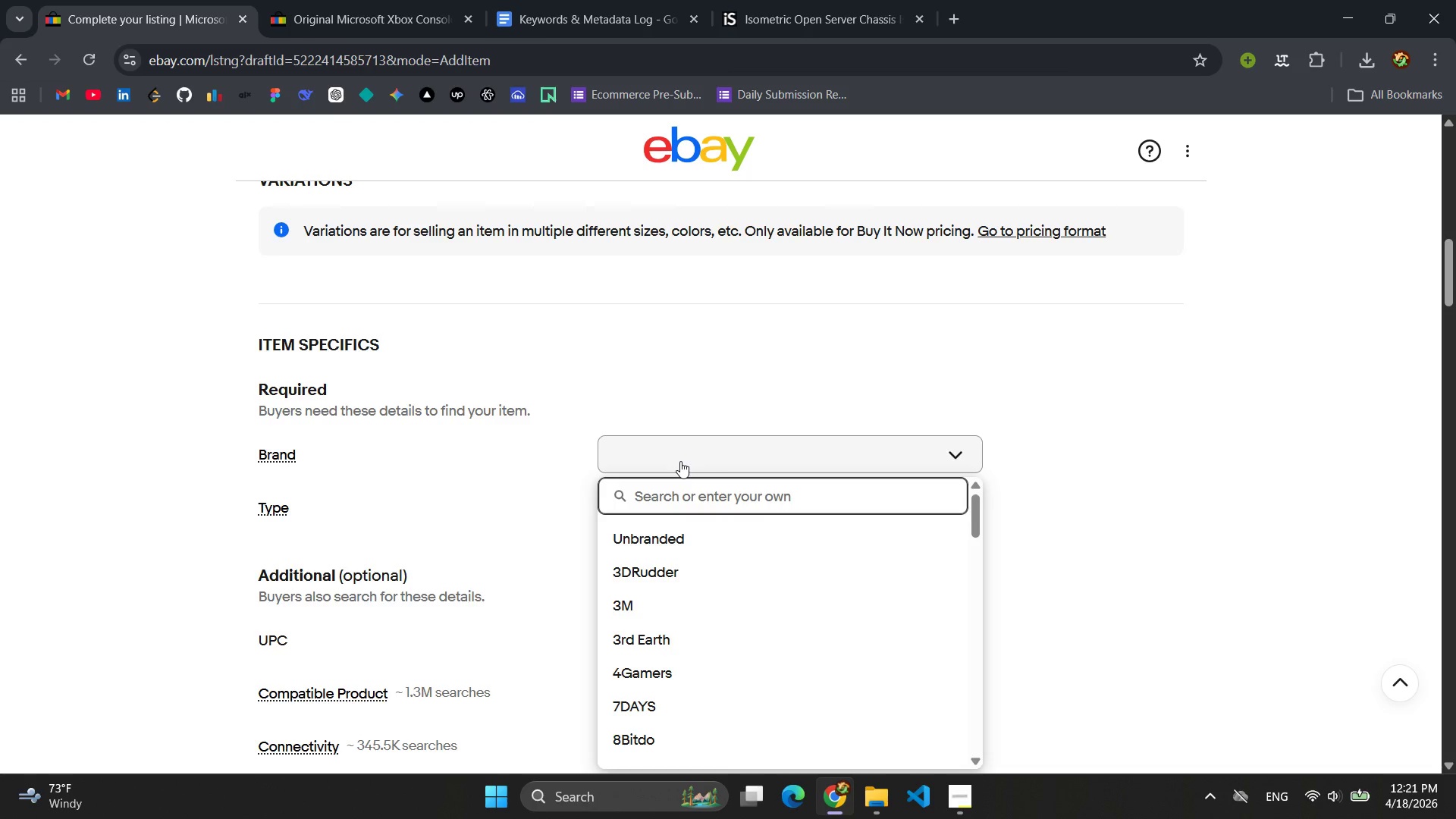 
type(Microsoft)
 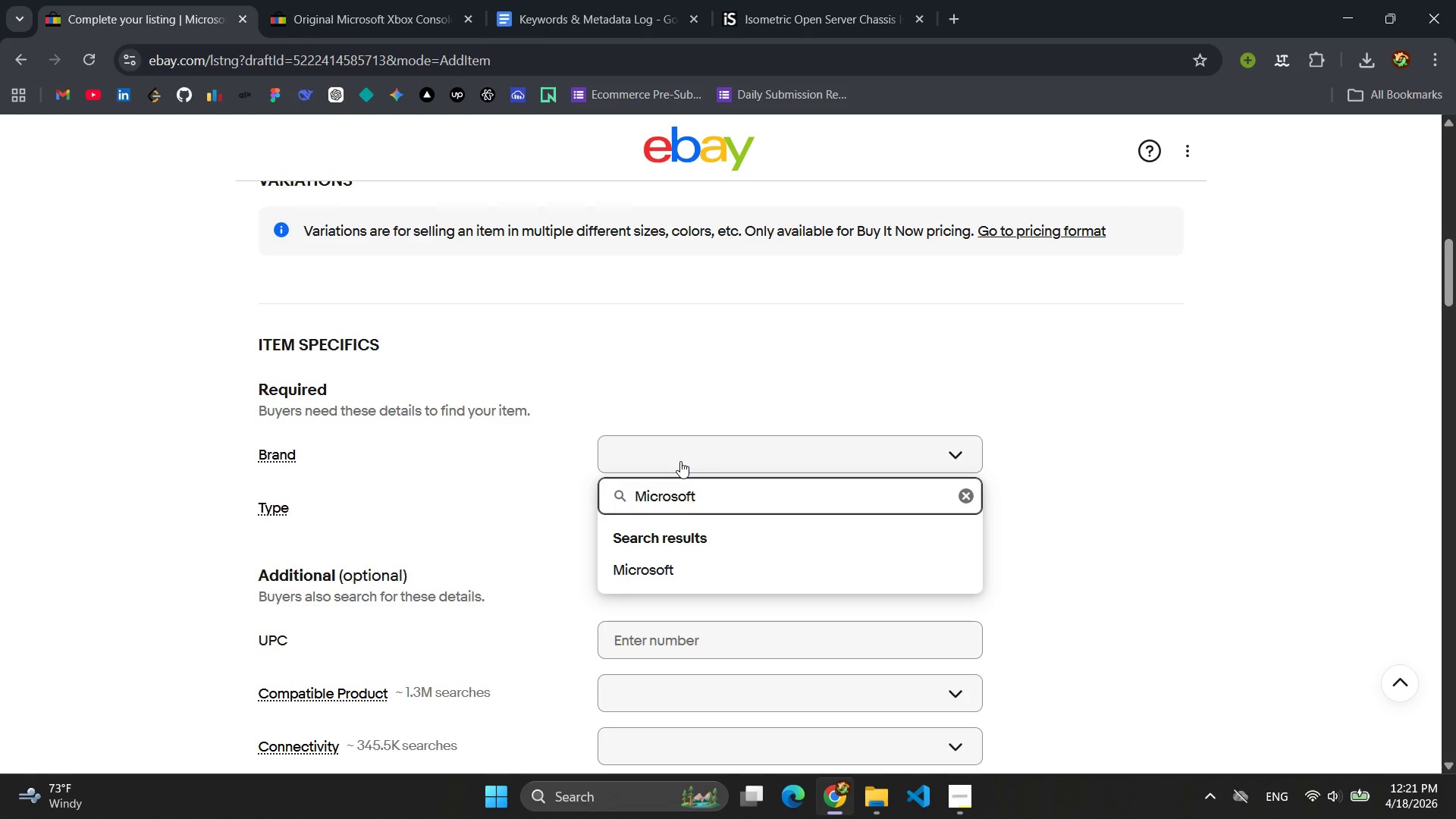 
key(Enter)
 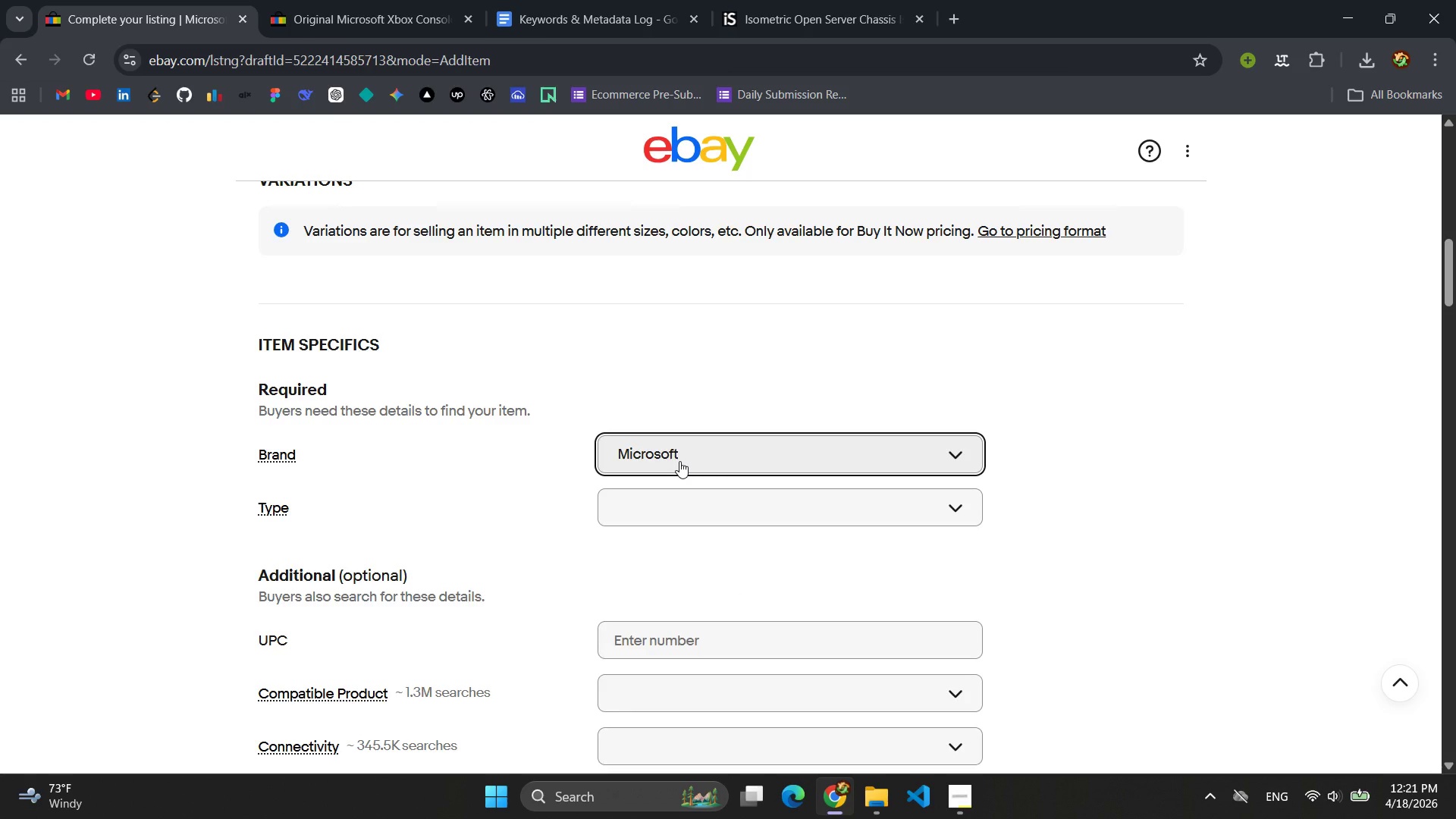 
scroll: coordinate [679, 461], scroll_direction: down, amount: 4.0
 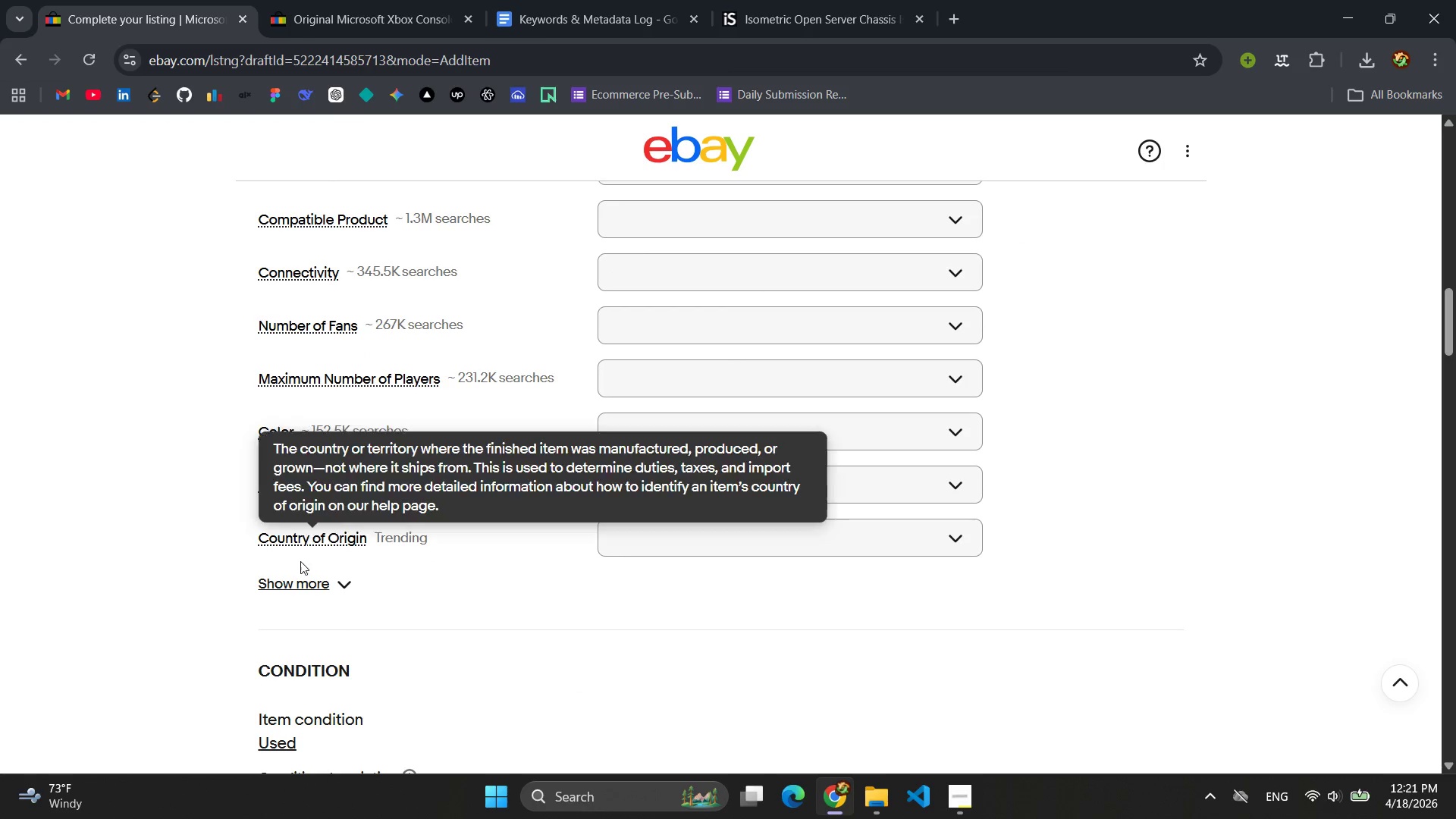 
left_click([303, 584])
 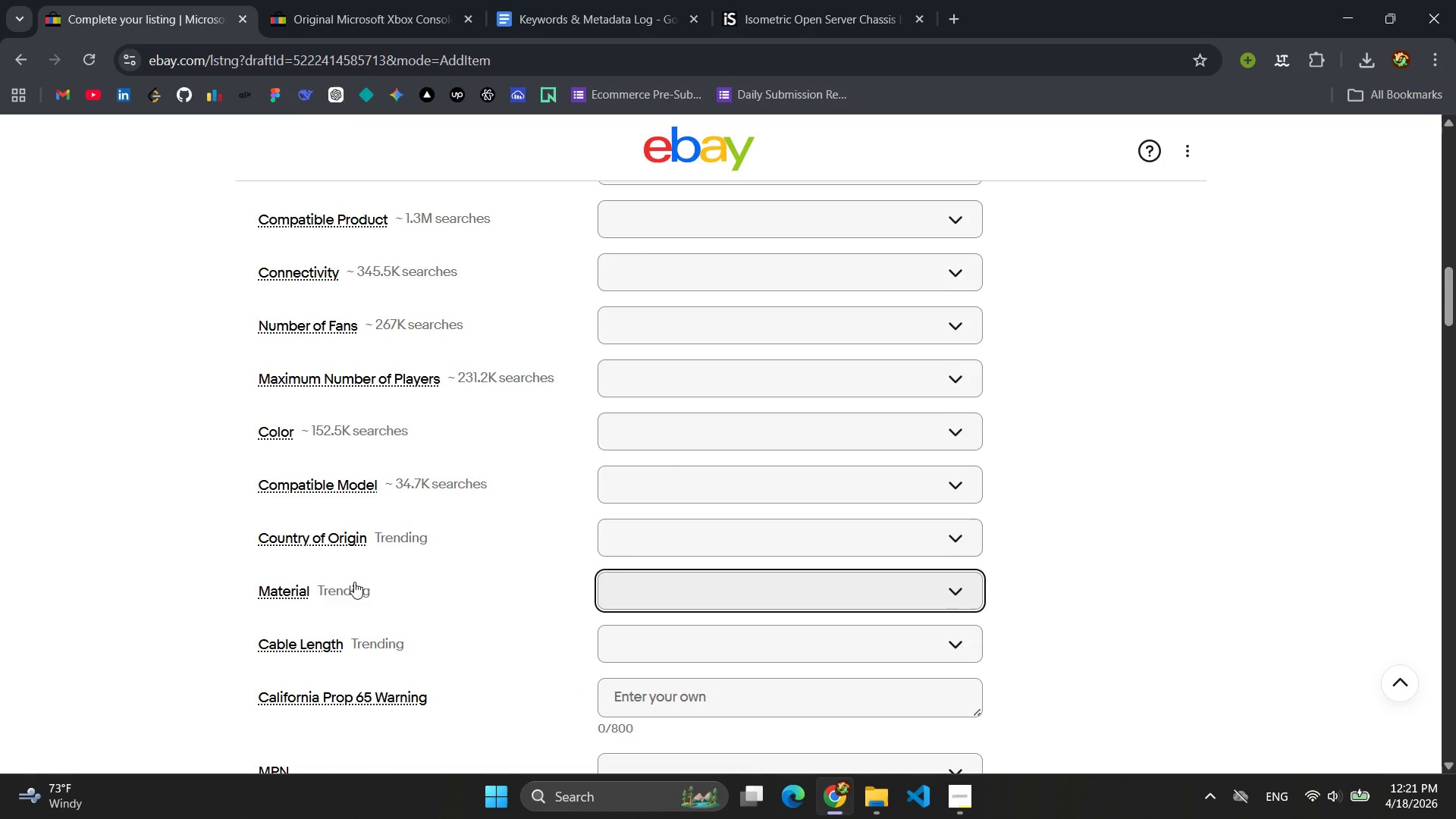 
scroll: coordinate [391, 566], scroll_direction: down, amount: 5.0
 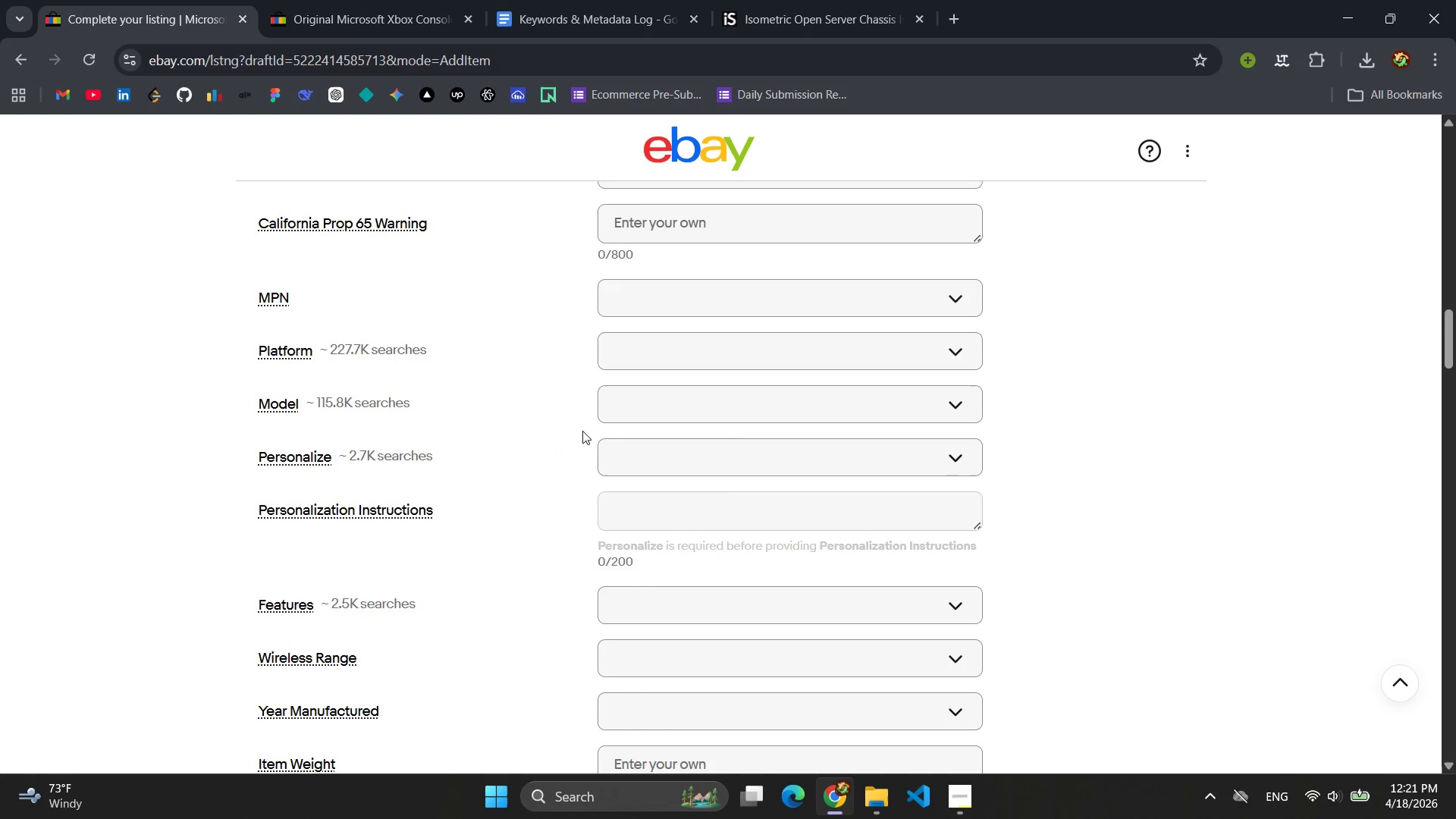 
left_click([703, 406])
 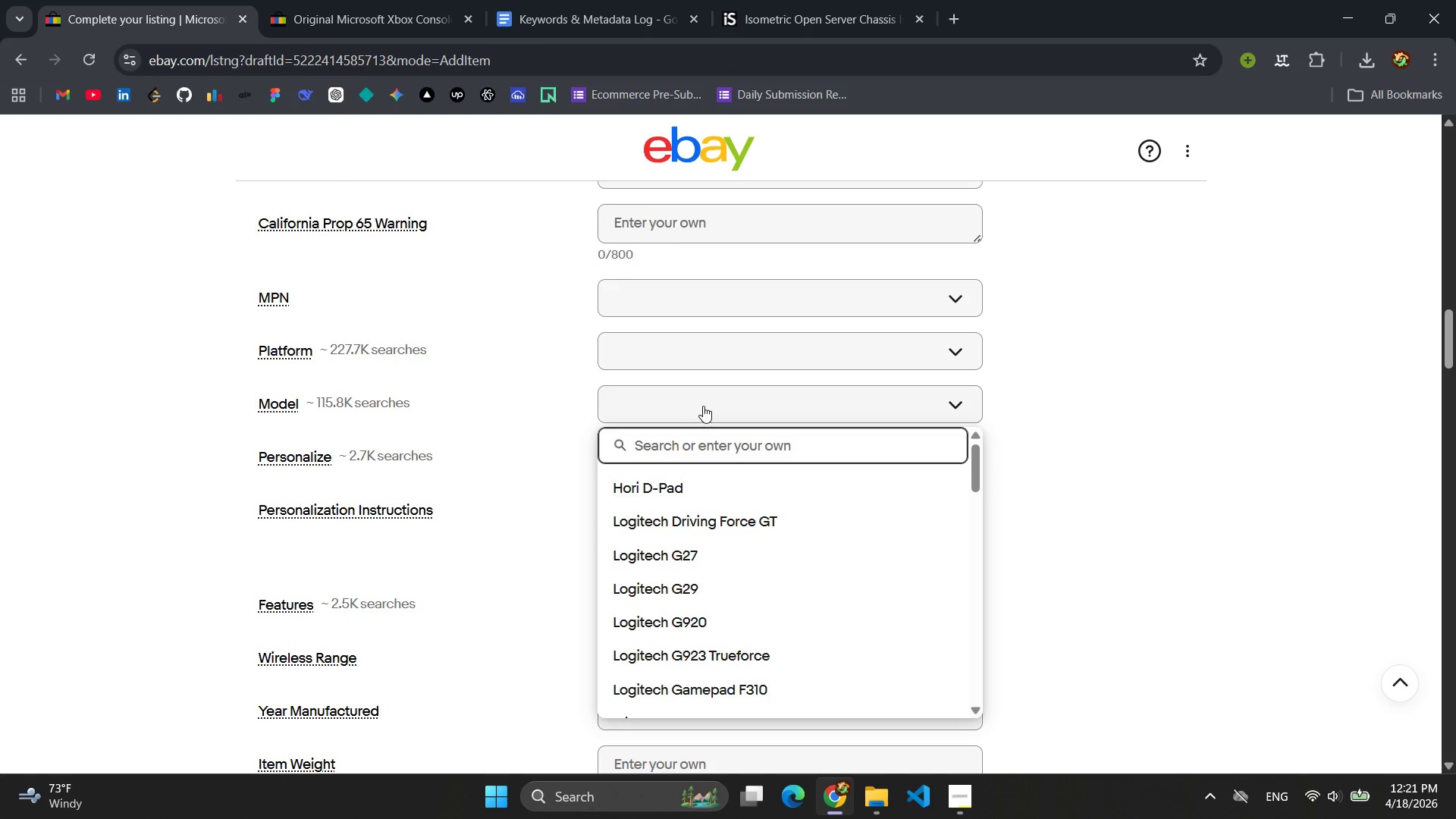 
type(x)
key(Backspace)
type(Xb)
 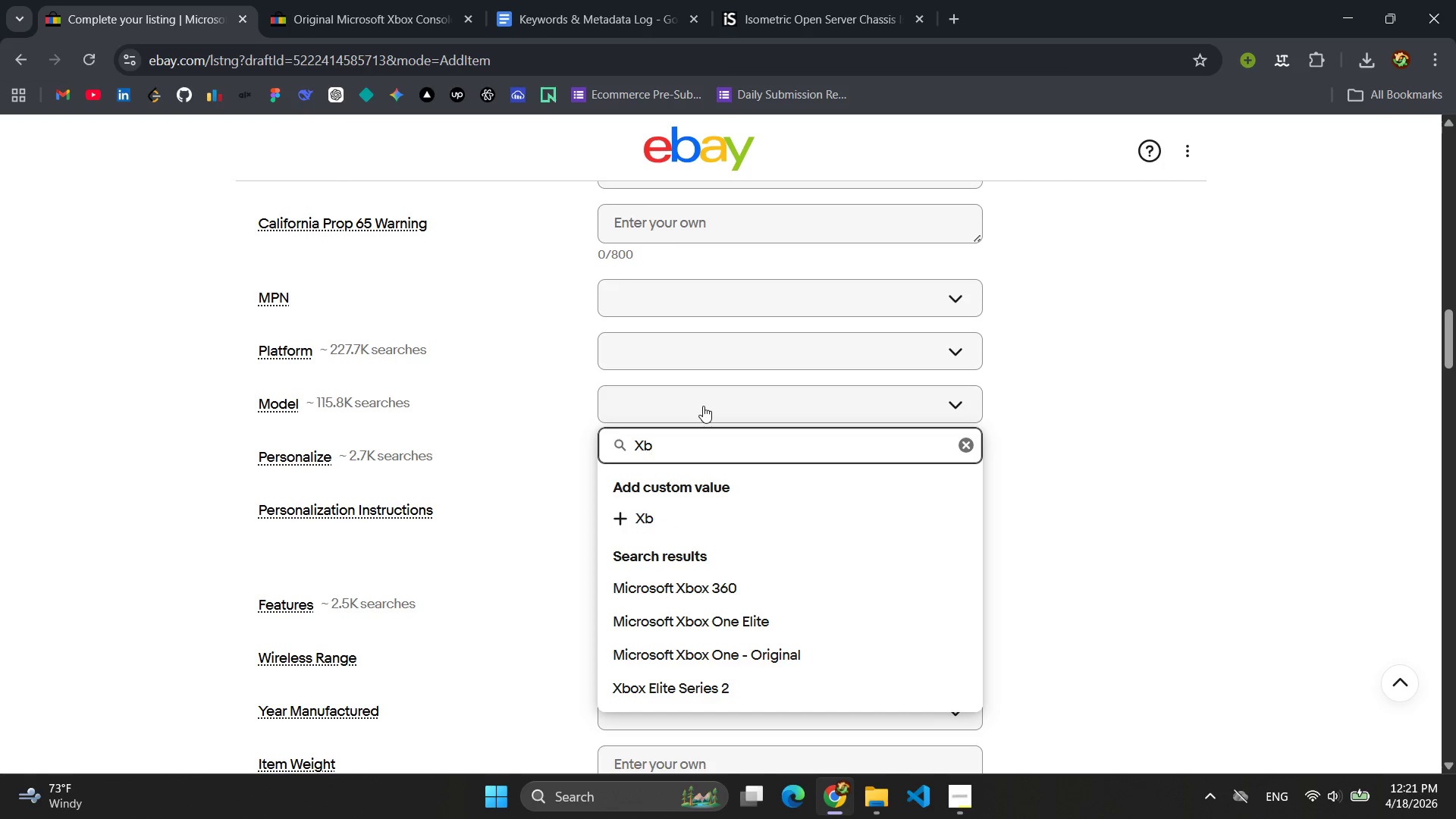 
type(ox)
 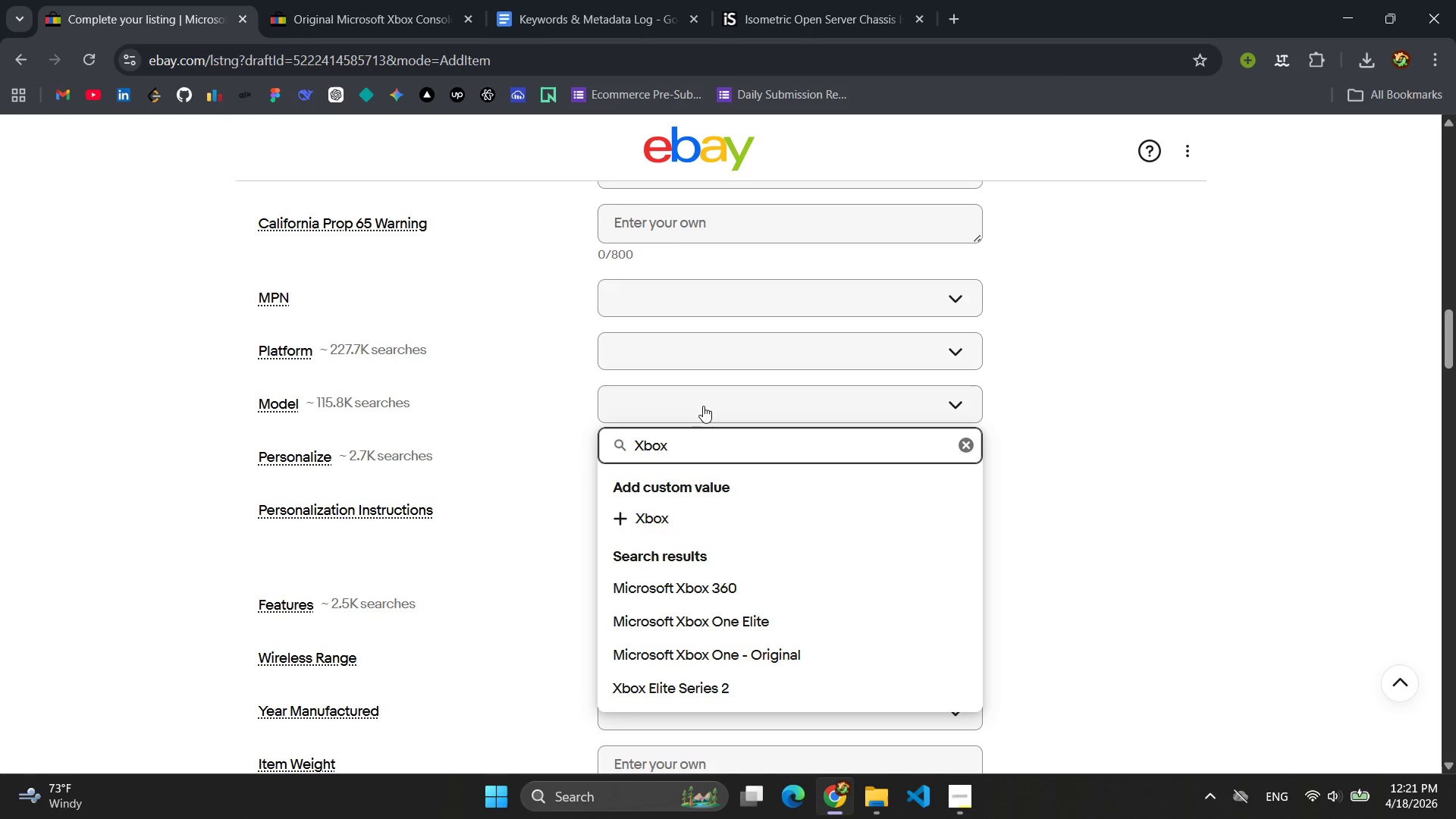 
wait(9.09)
 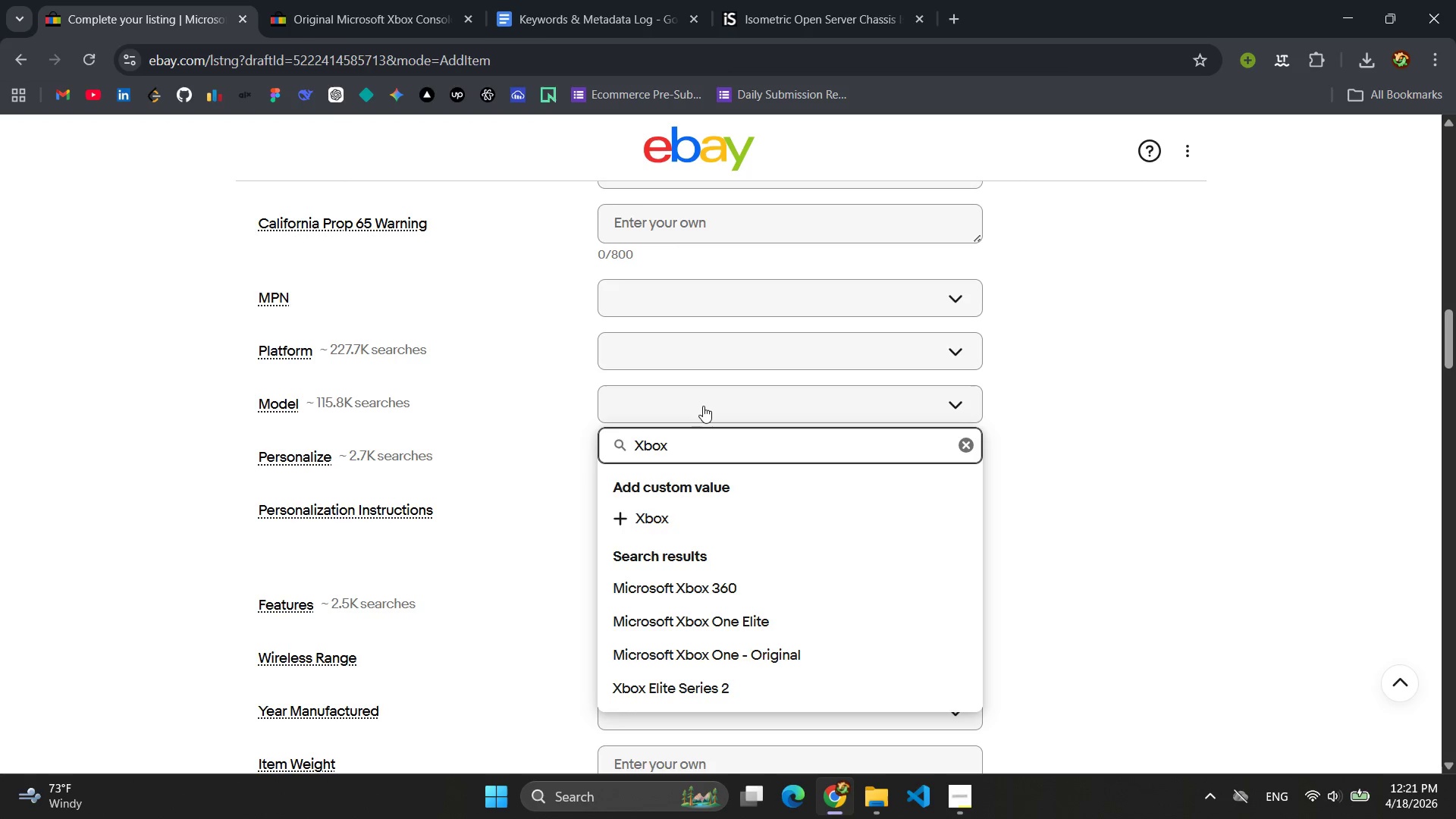 
type( Development kit )
key(Backspace)
key(Backspace)
key(Backspace)
 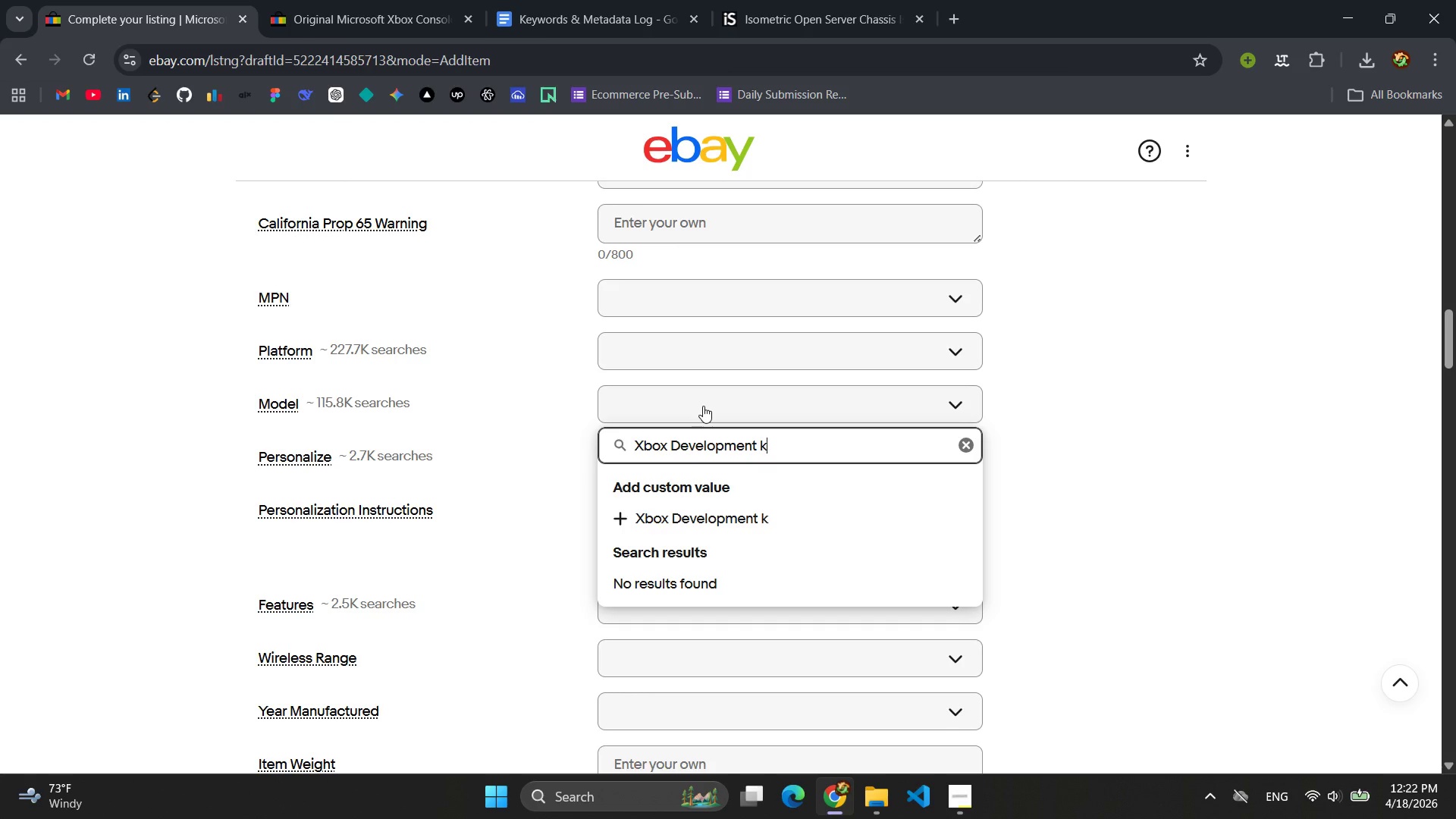 
wait(22.62)
 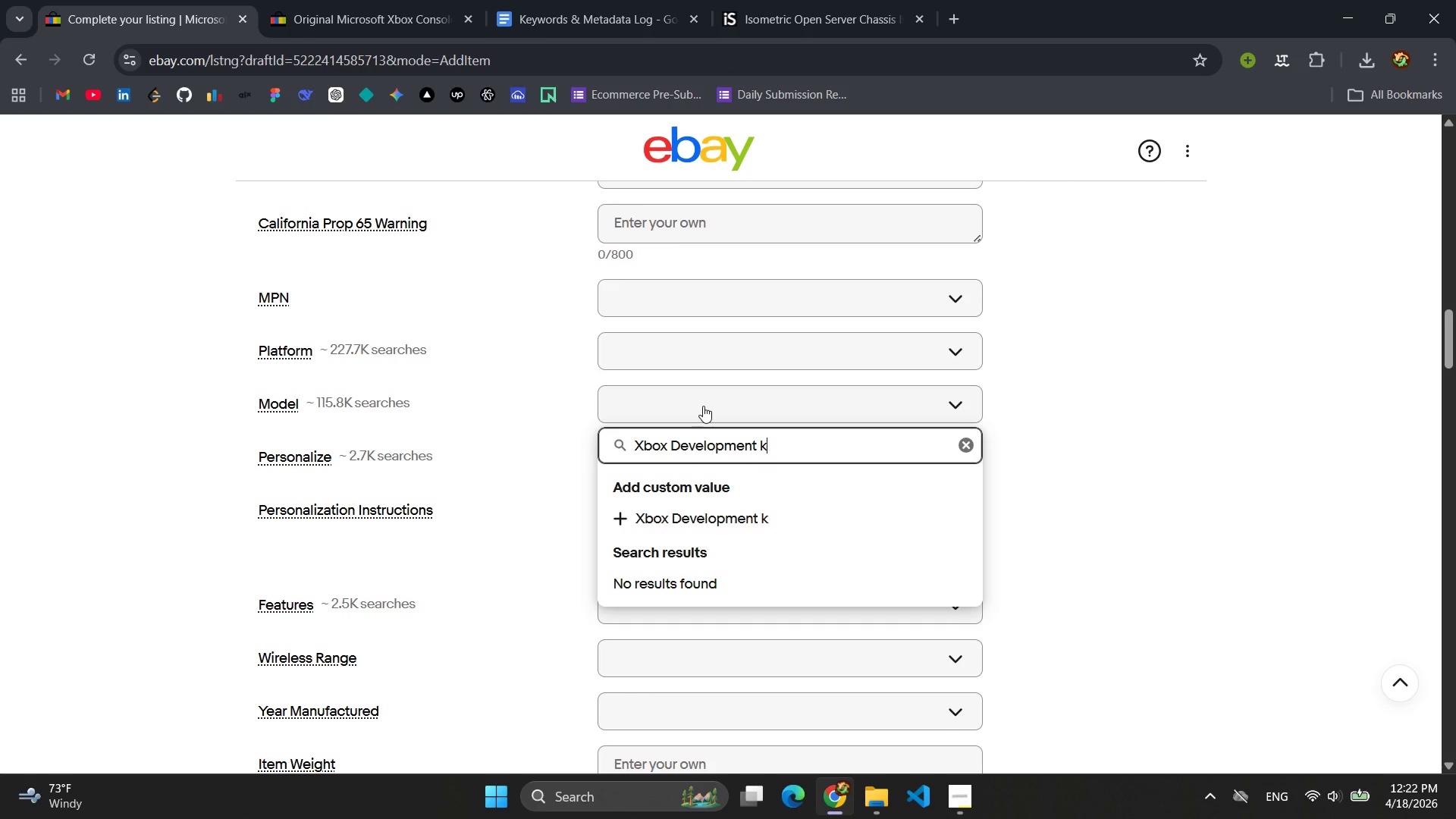 
key(Backspace)
type(Kt)
key(Backspace)
type(it (XDK)
 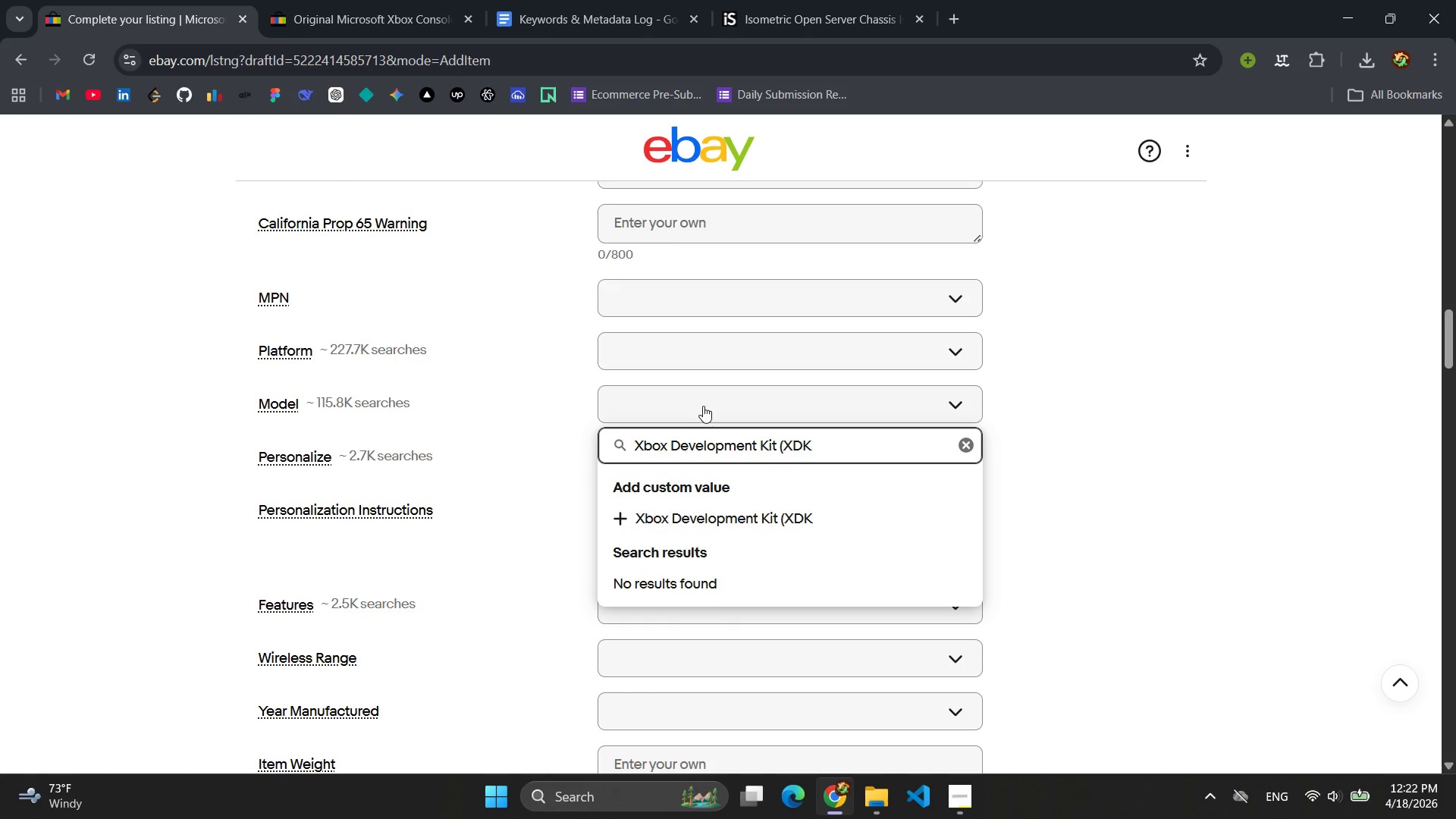 
wait(5.28)
 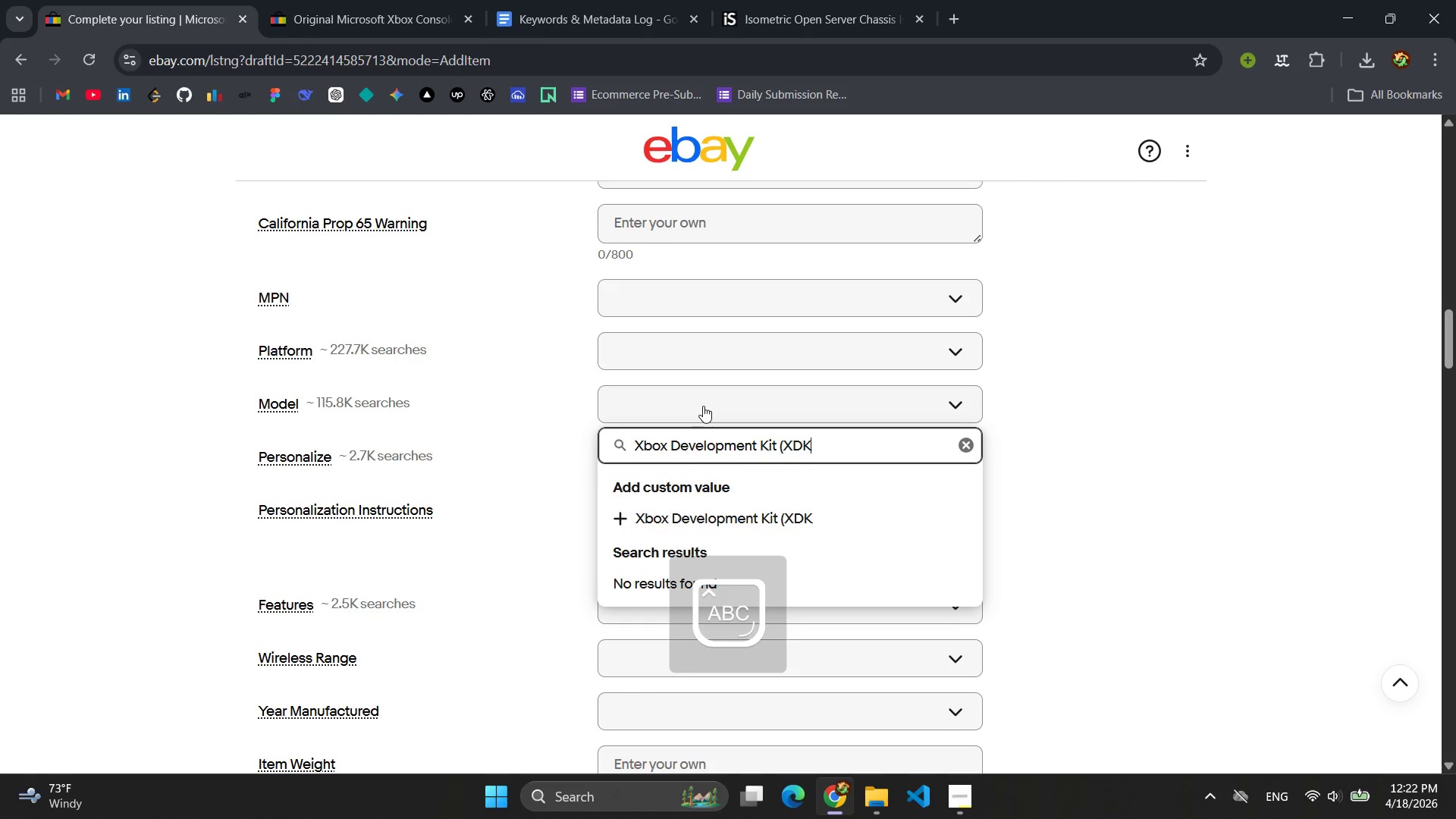 
key(Shift+0)
 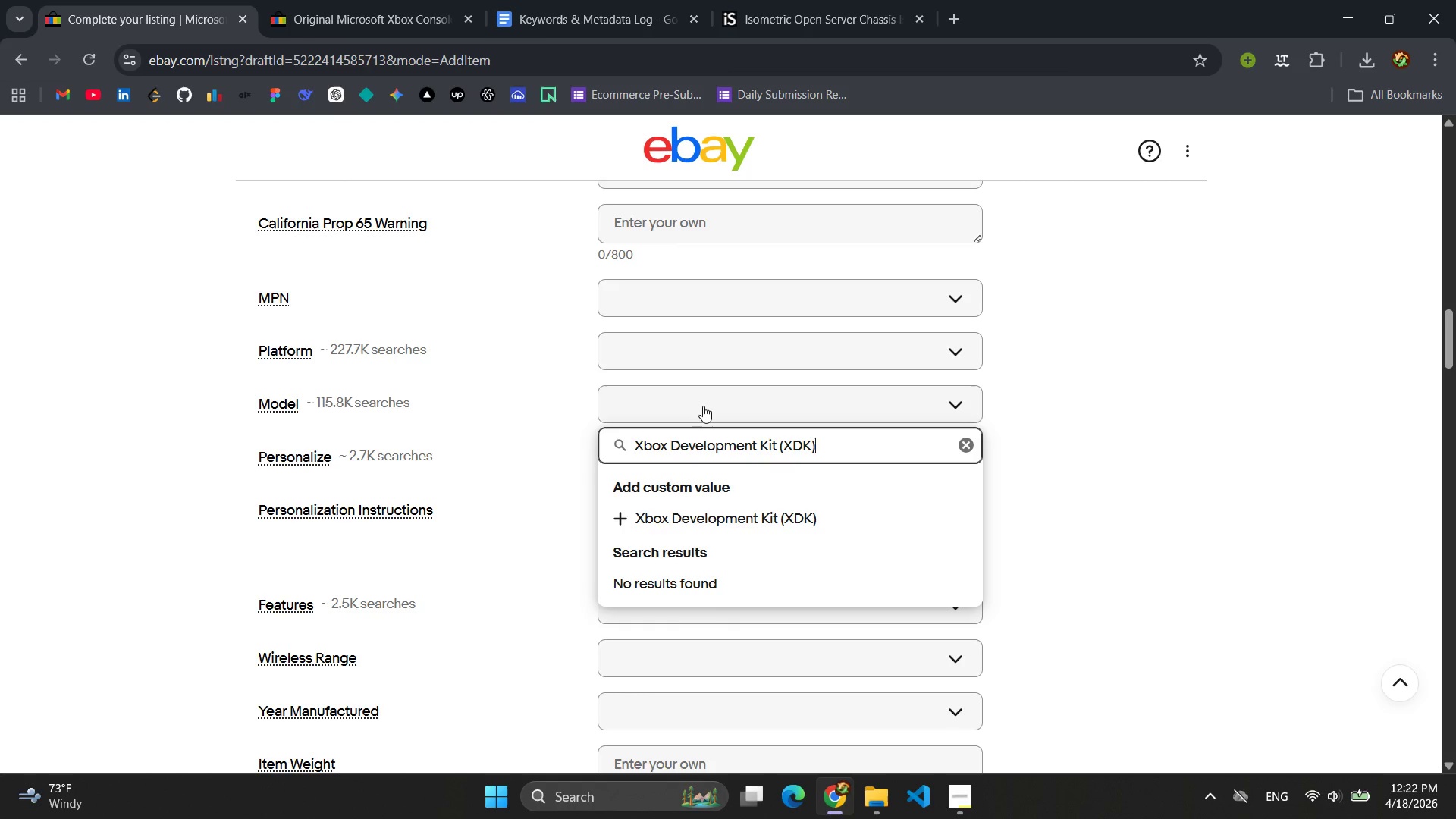 
key(Enter)
 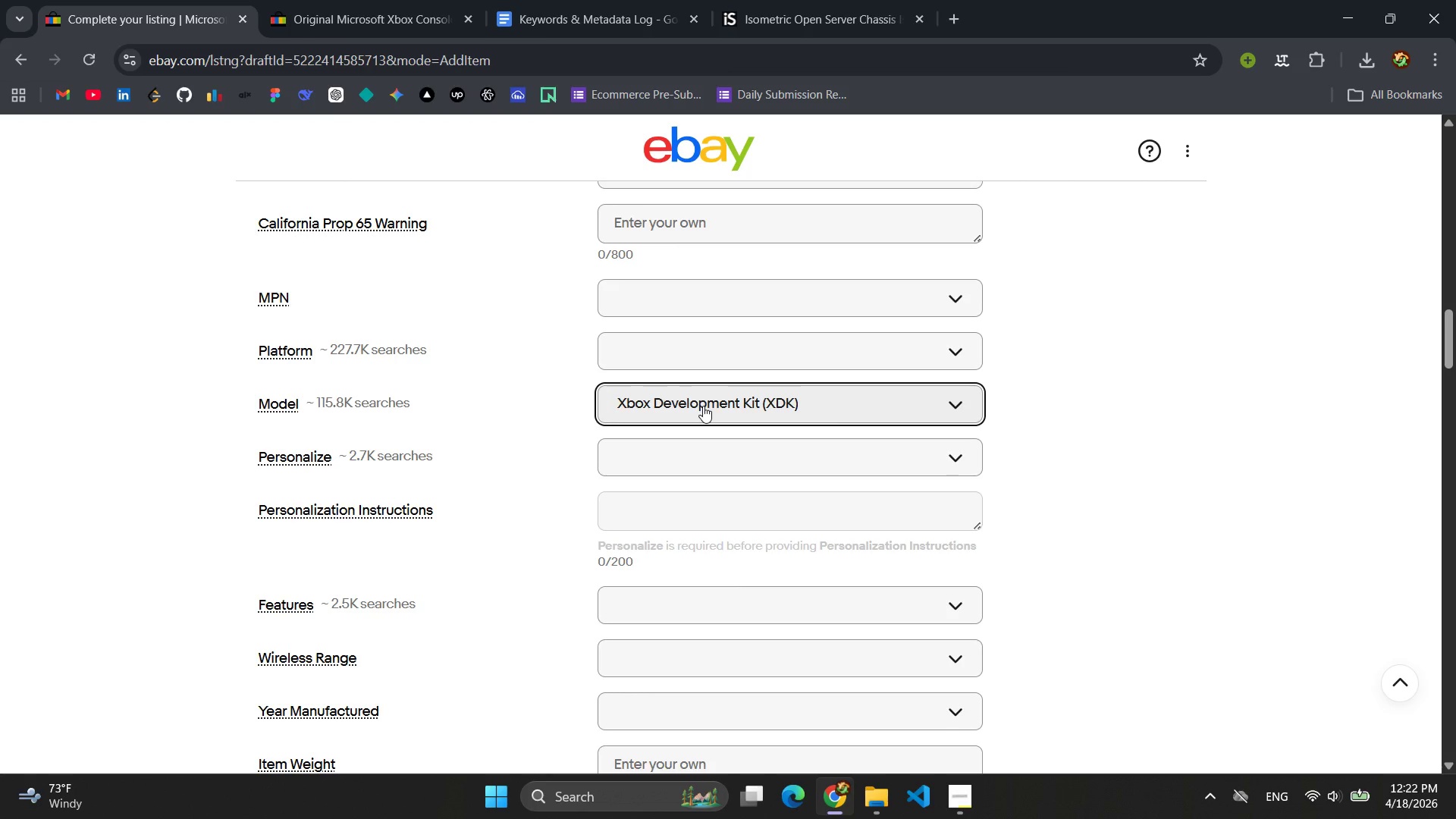 
wait(5.7)
 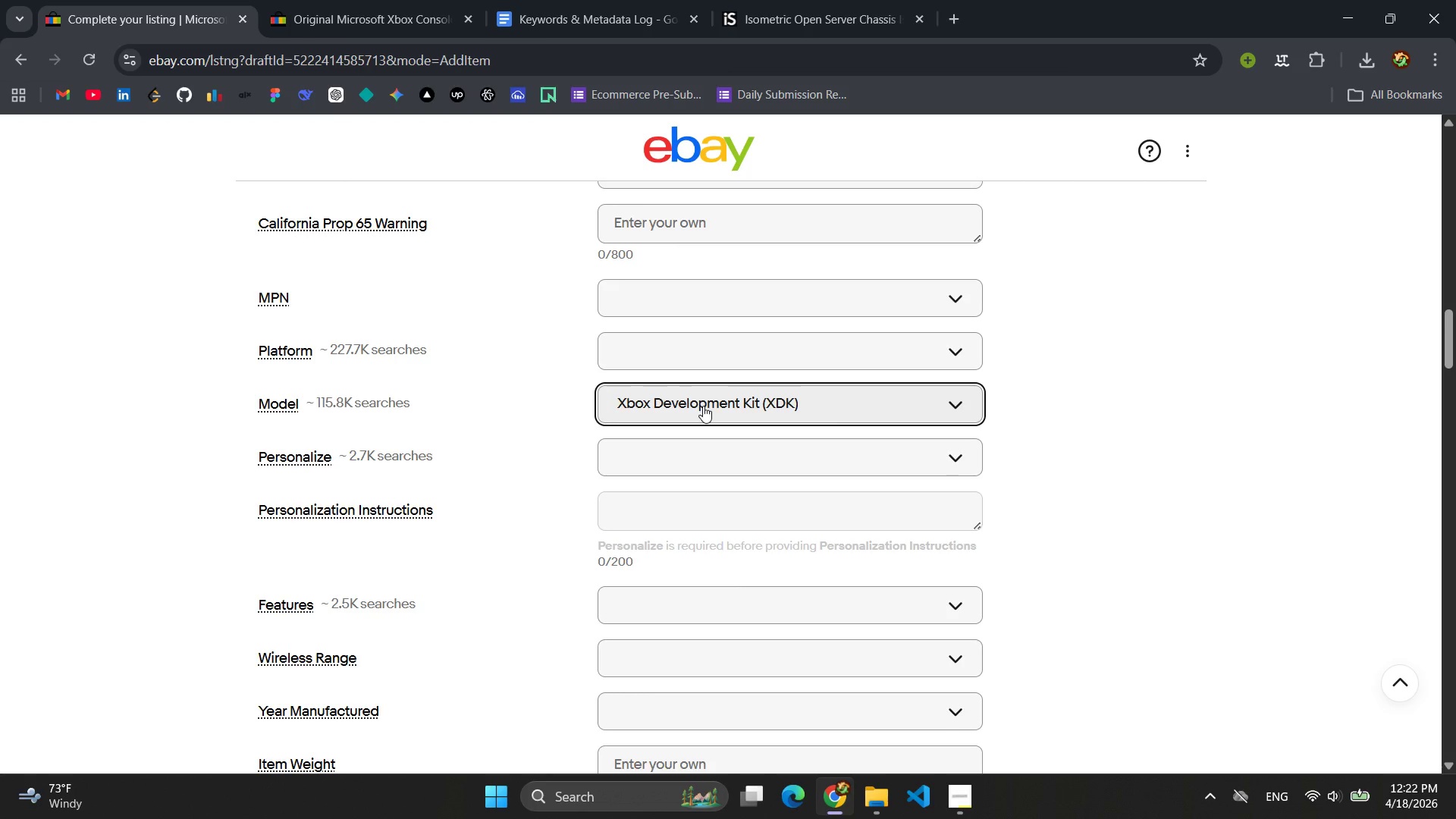 
left_click([692, 290])
 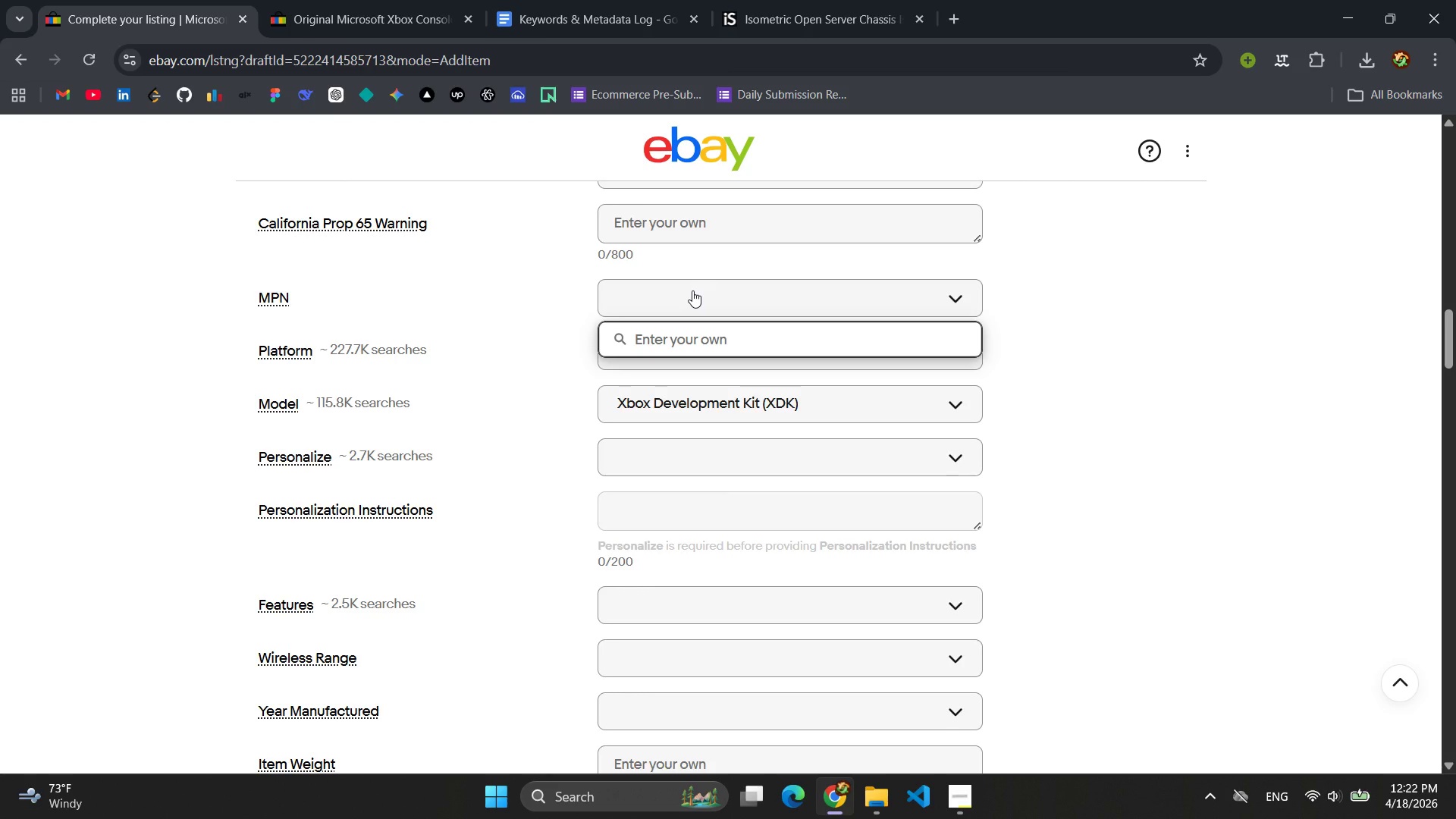 
type(XDK )
 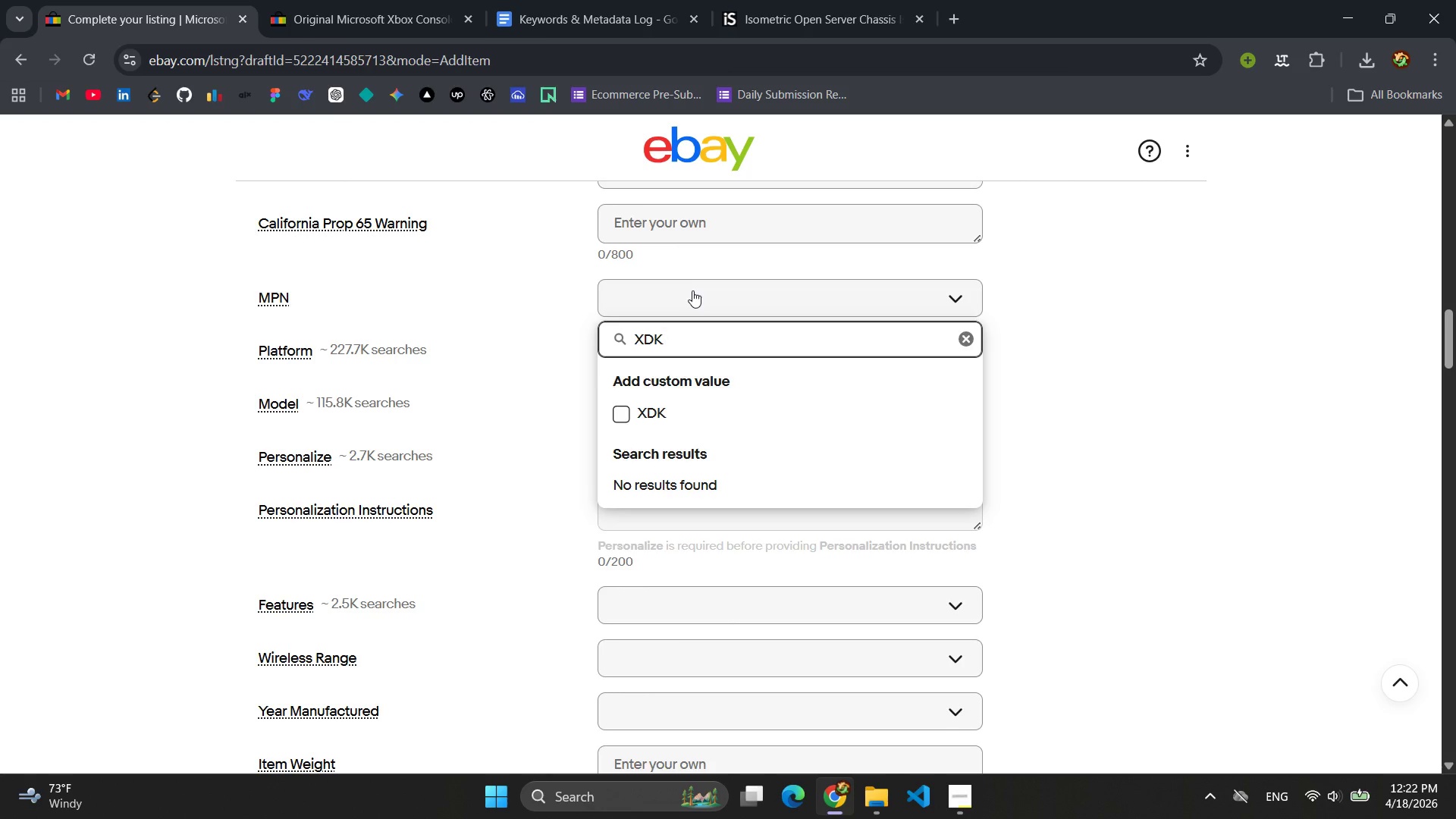 
wait(7.06)
 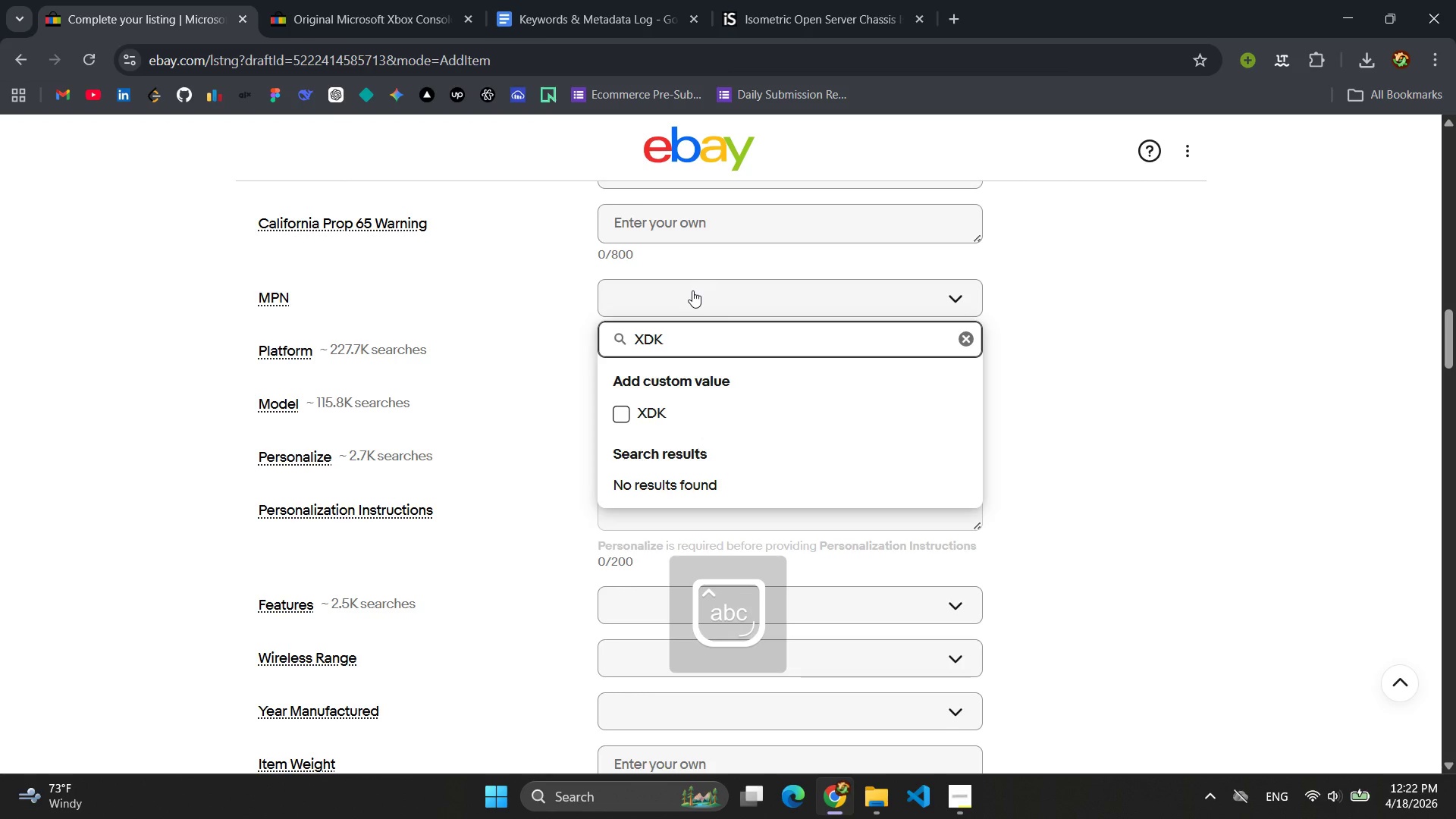 
type(Alpha TOw)
key(Backspace)
key(Backspace)
type(owr)
key(Backspace)
type(er)
 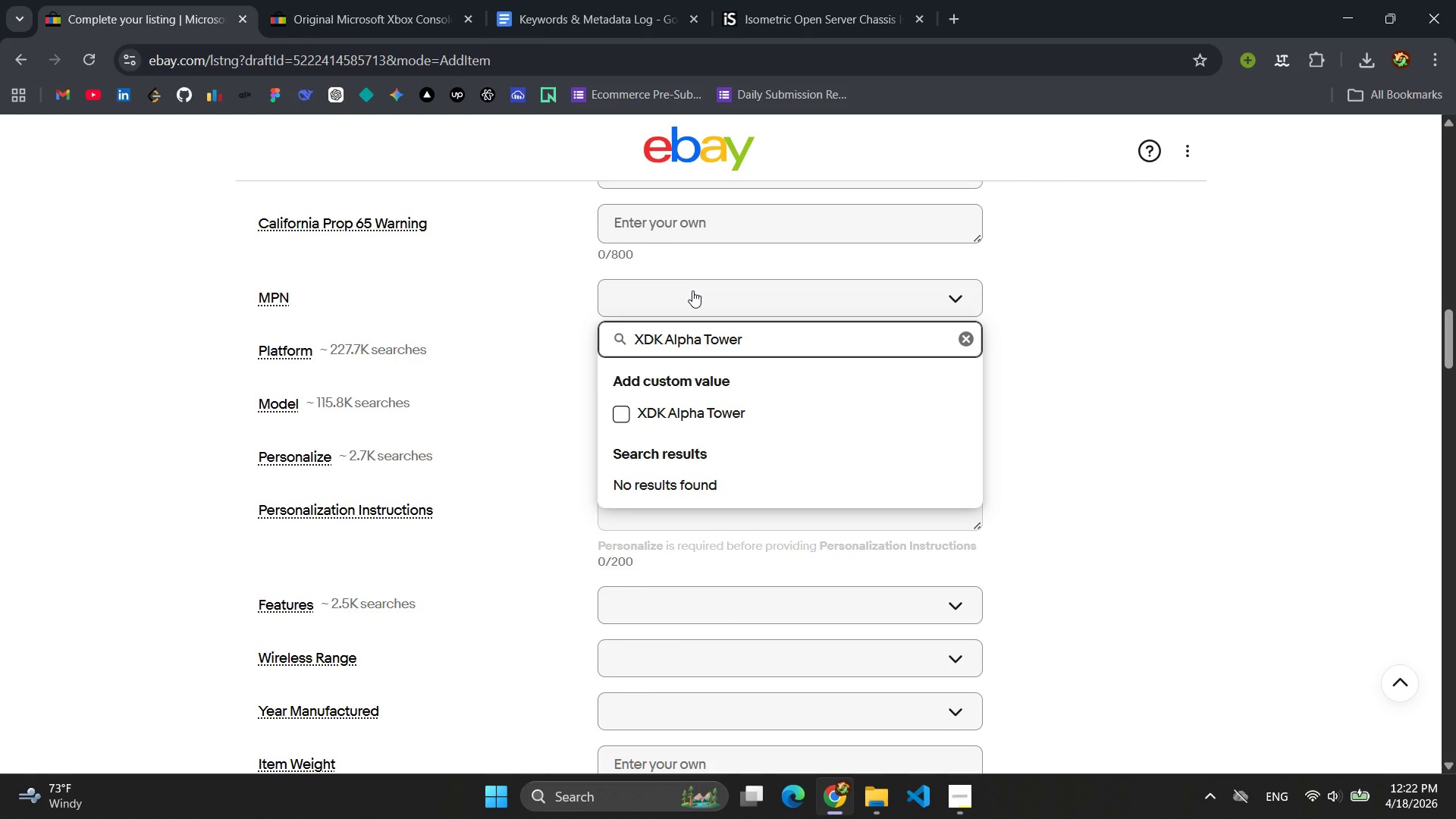 
wait(5.55)
 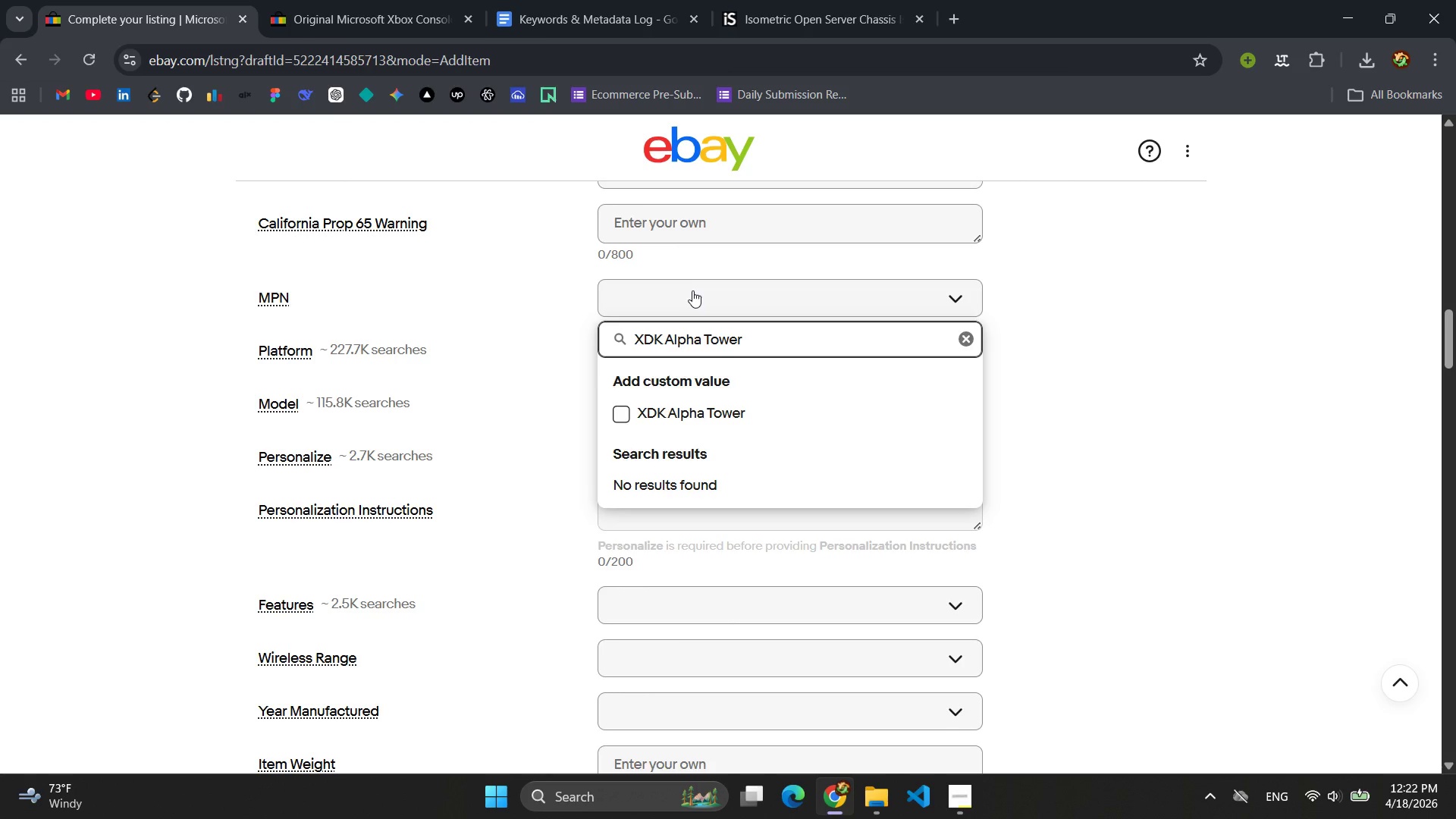 
key(Enter)
 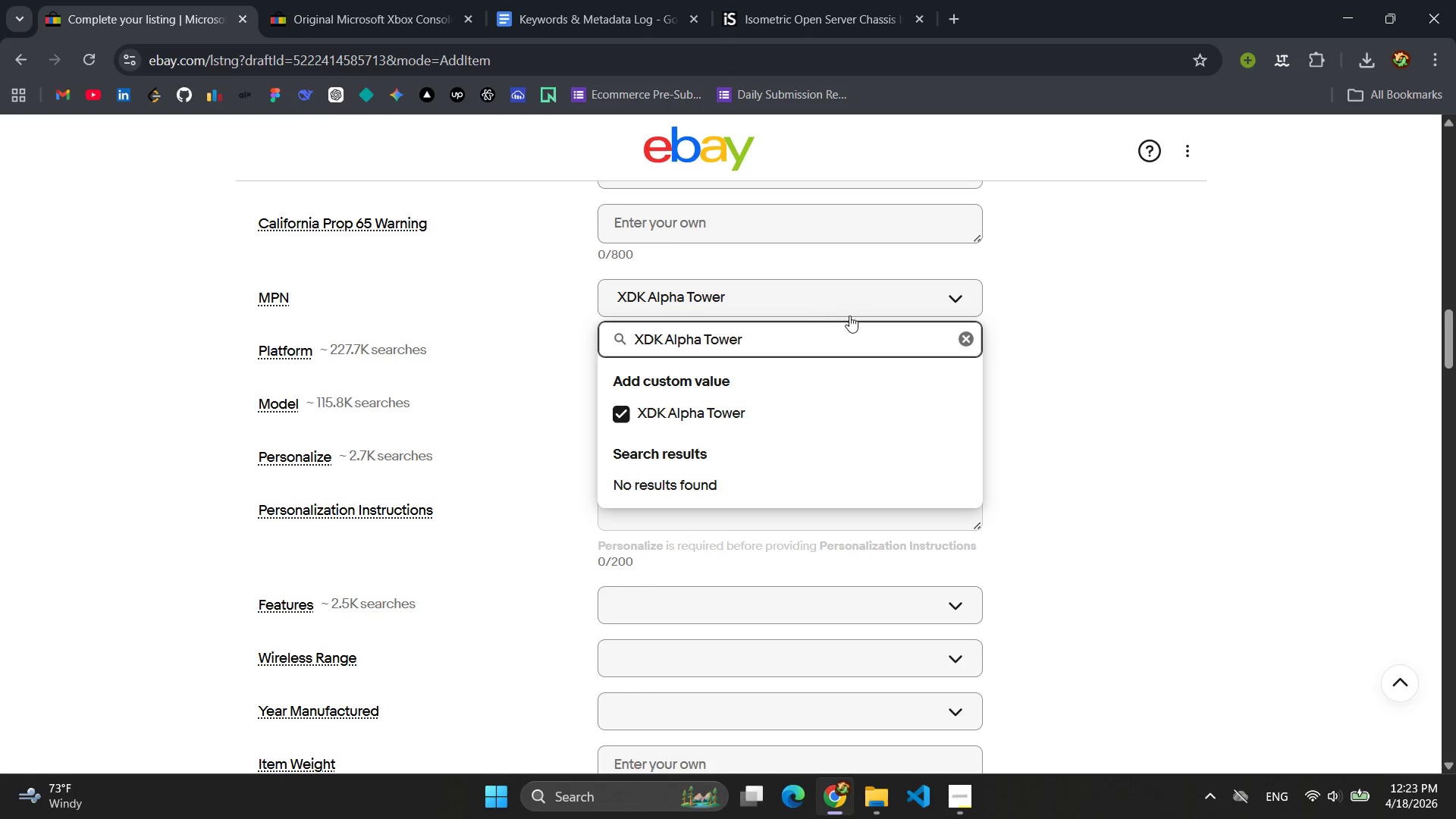 
left_click([912, 305])
 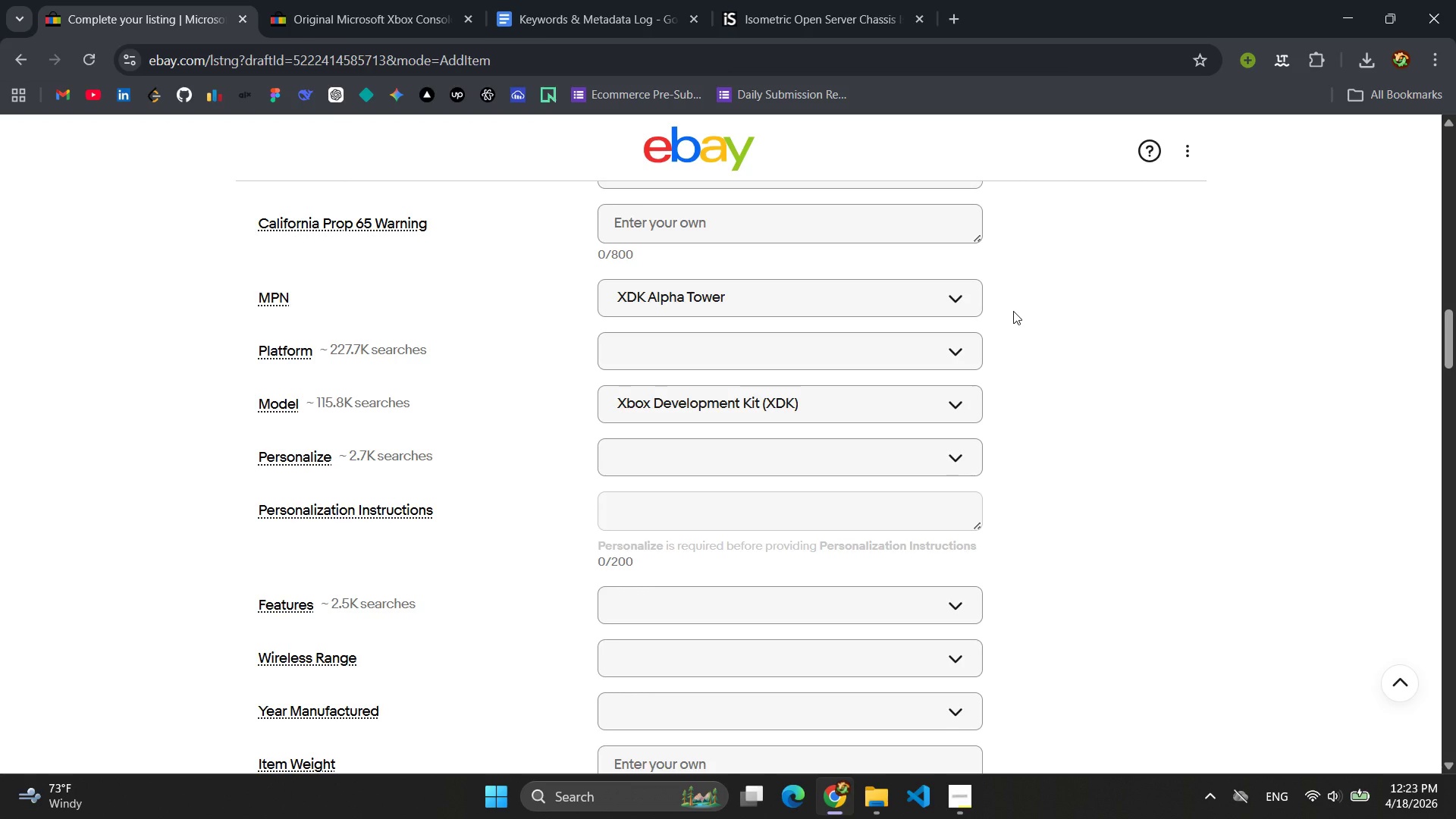 
scroll: coordinate [711, 390], scroll_direction: down, amount: 3.0
 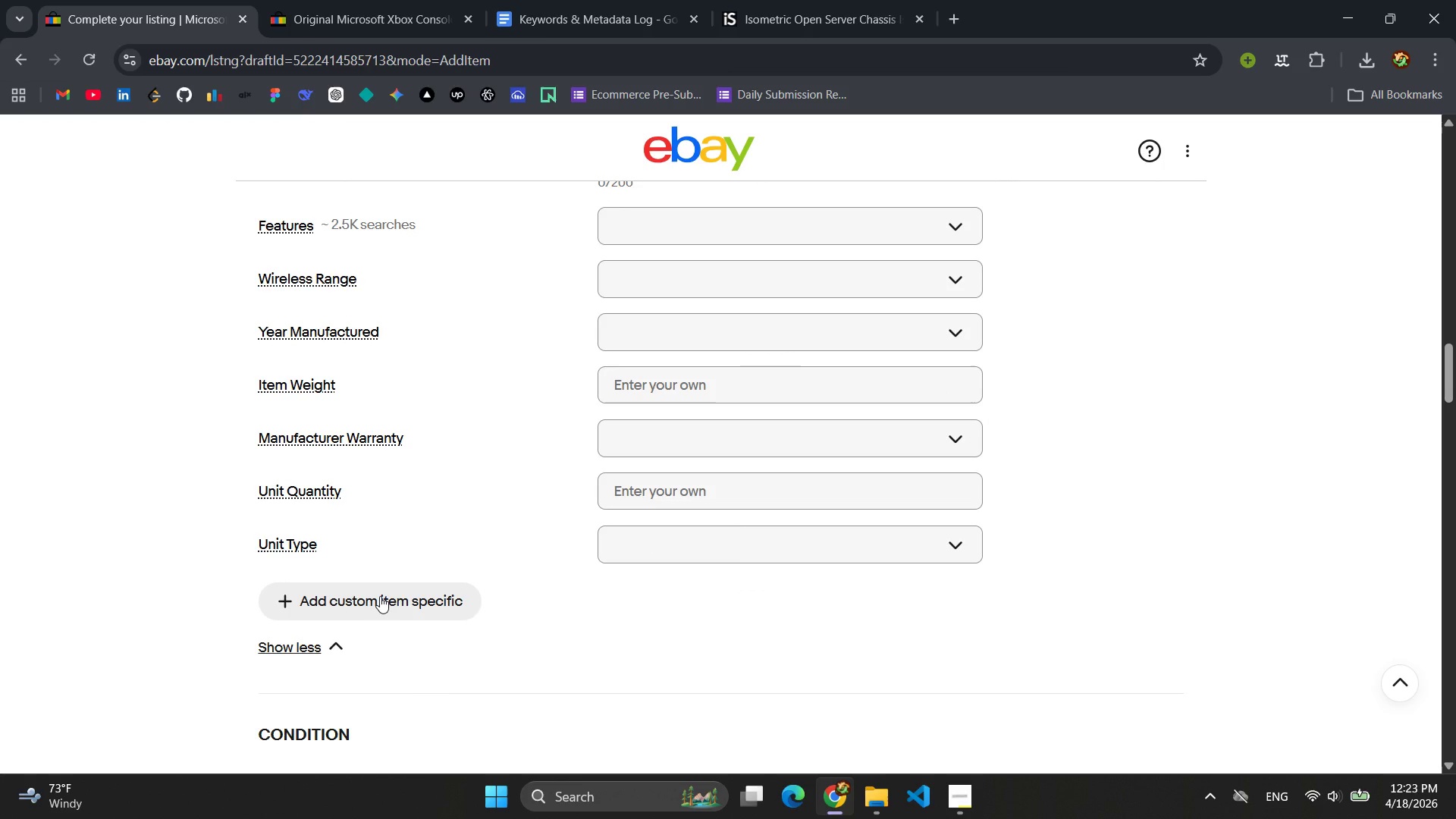 
wait(11.08)
 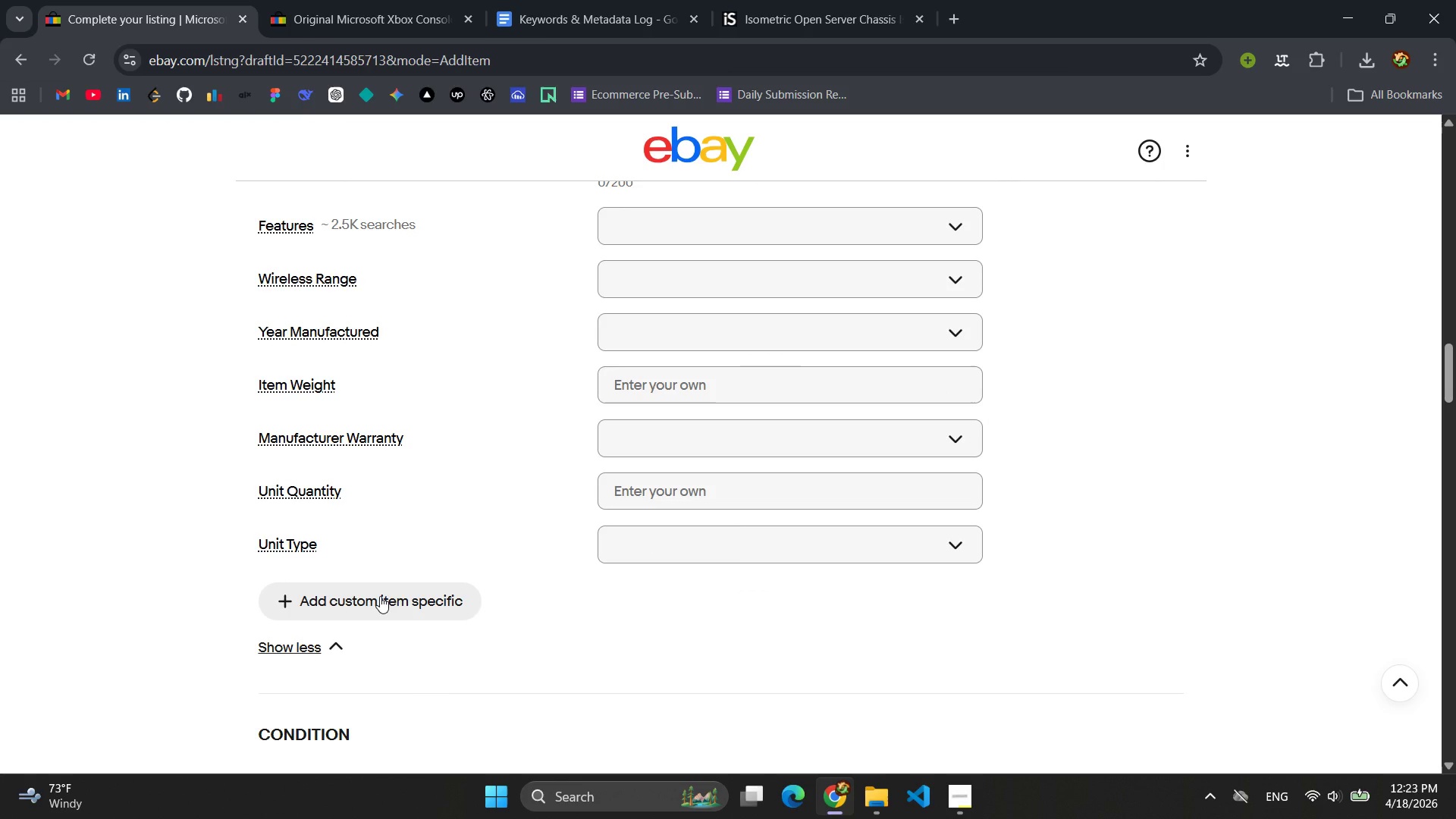 
left_click([380, 596])
 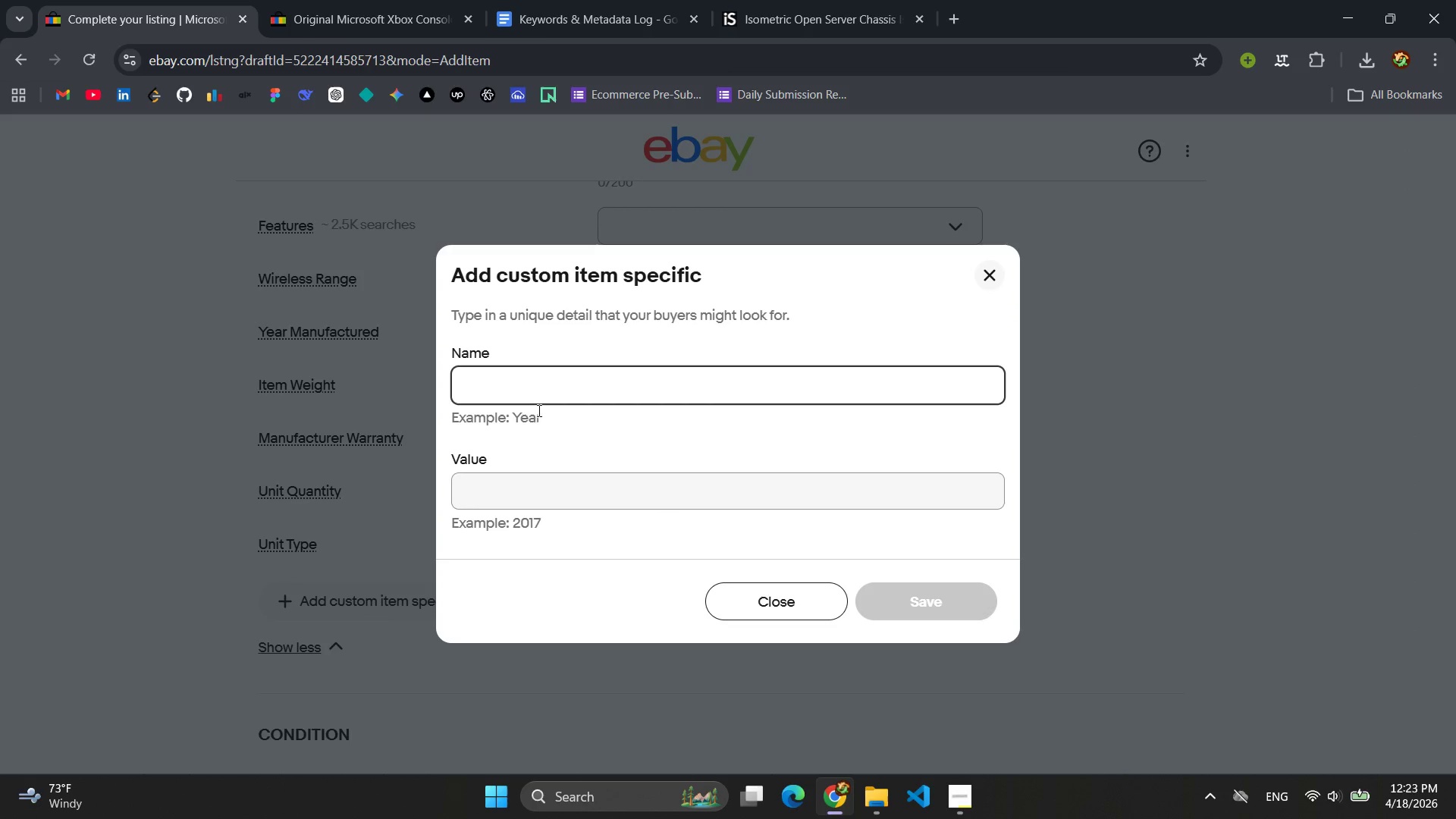 
left_click([522, 388])
 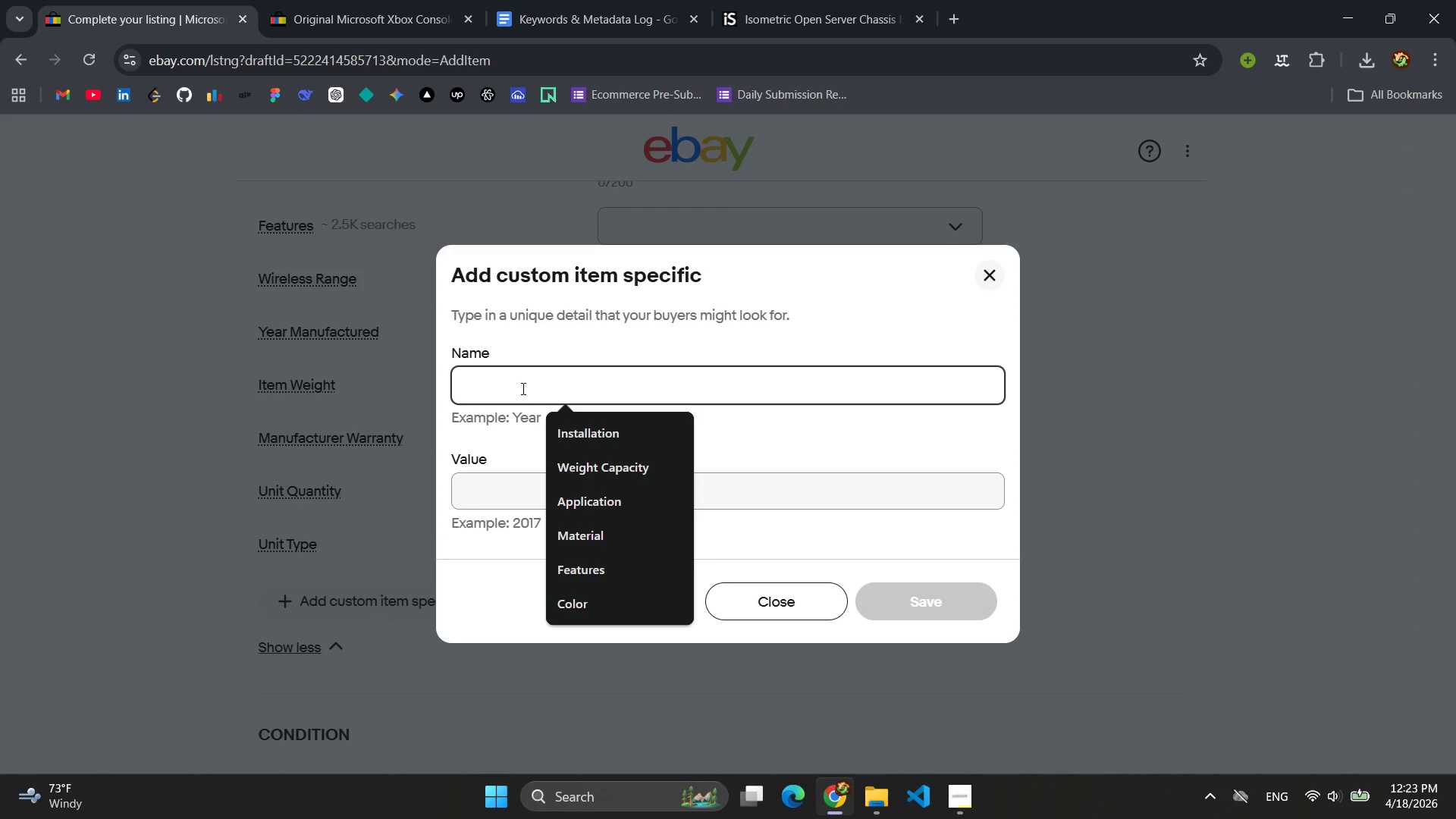 
type(Po)
key(Backspace)
type(r)
 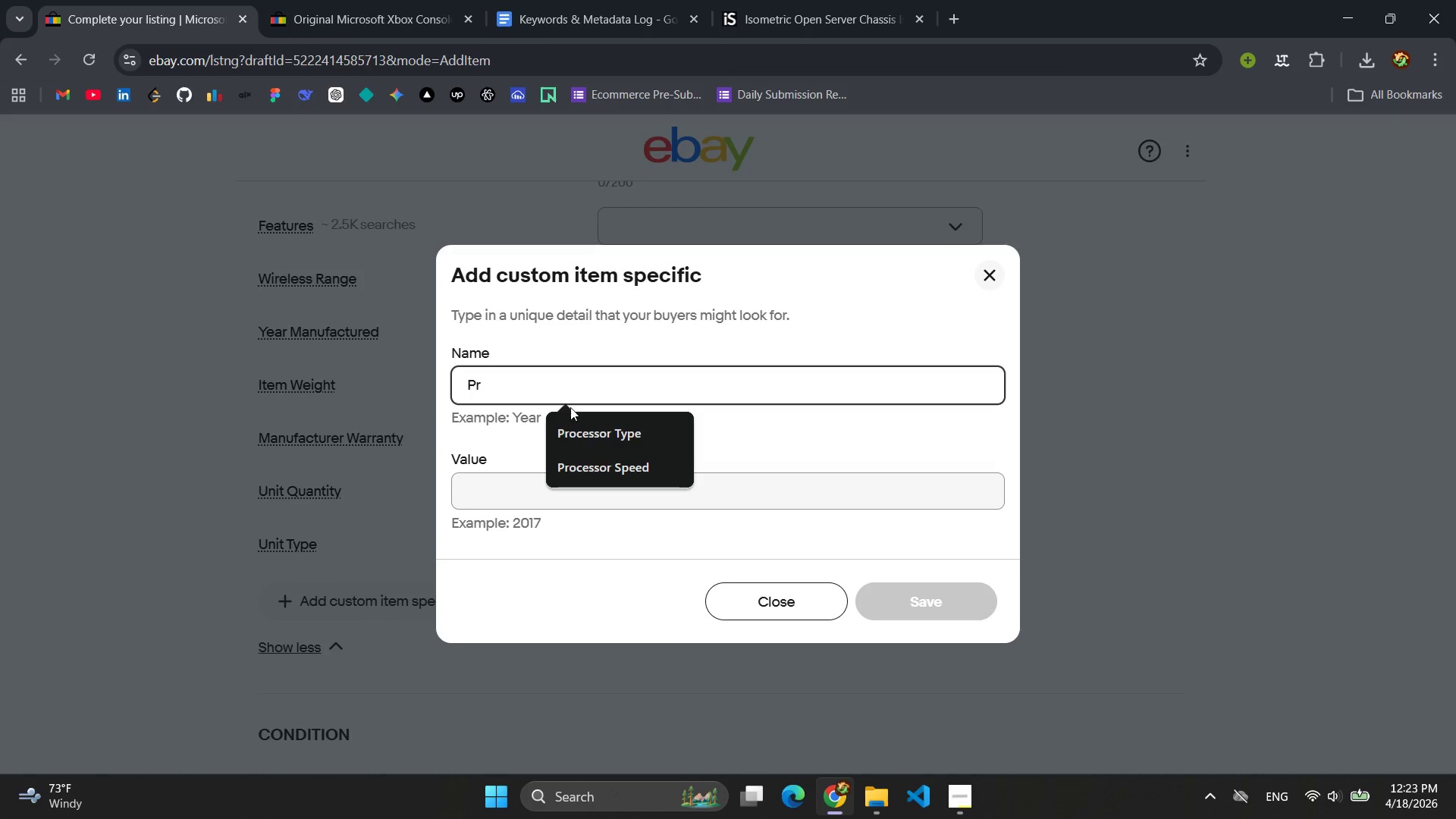 
left_click([582, 422])
 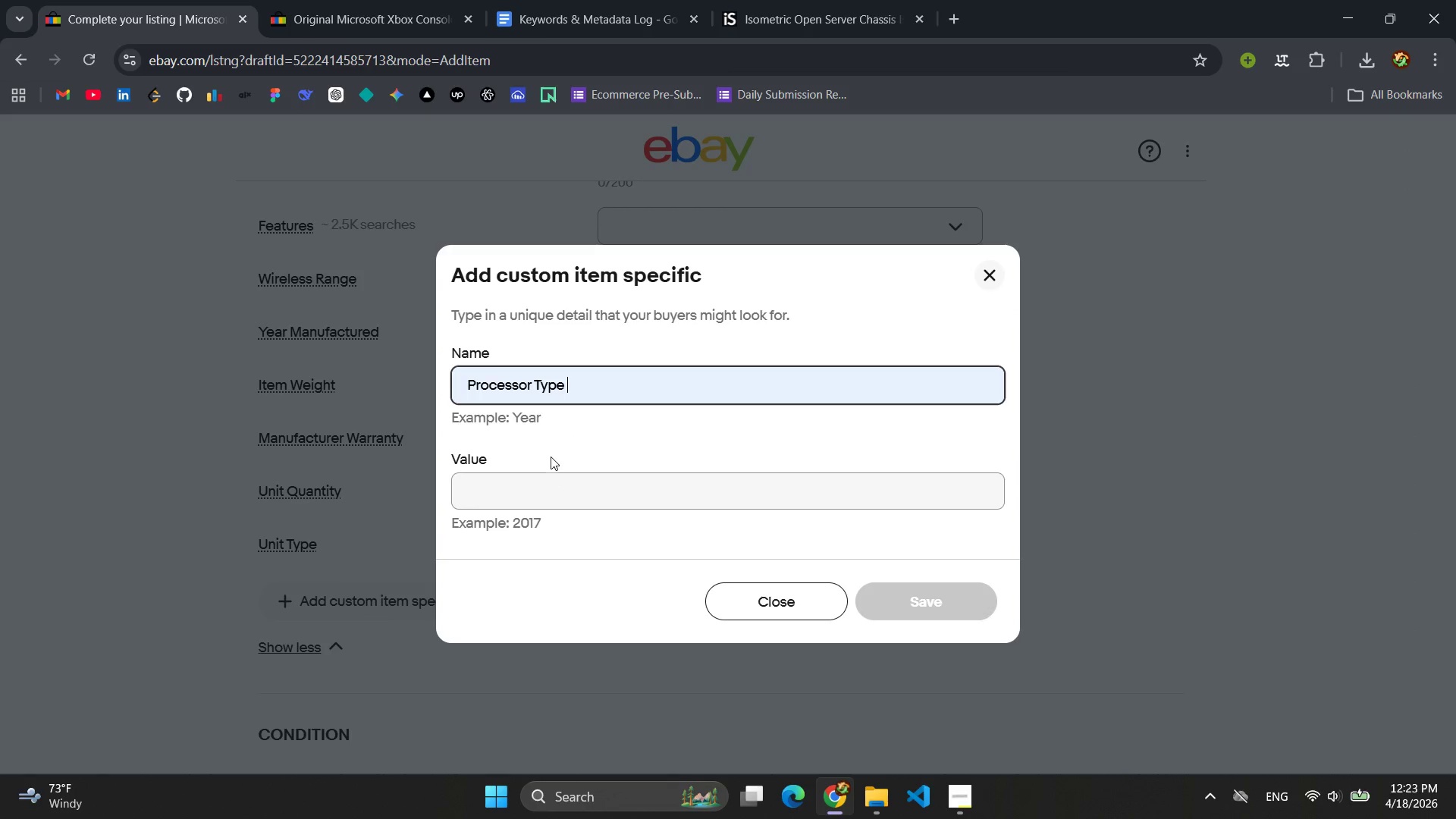 
left_click([541, 488])
 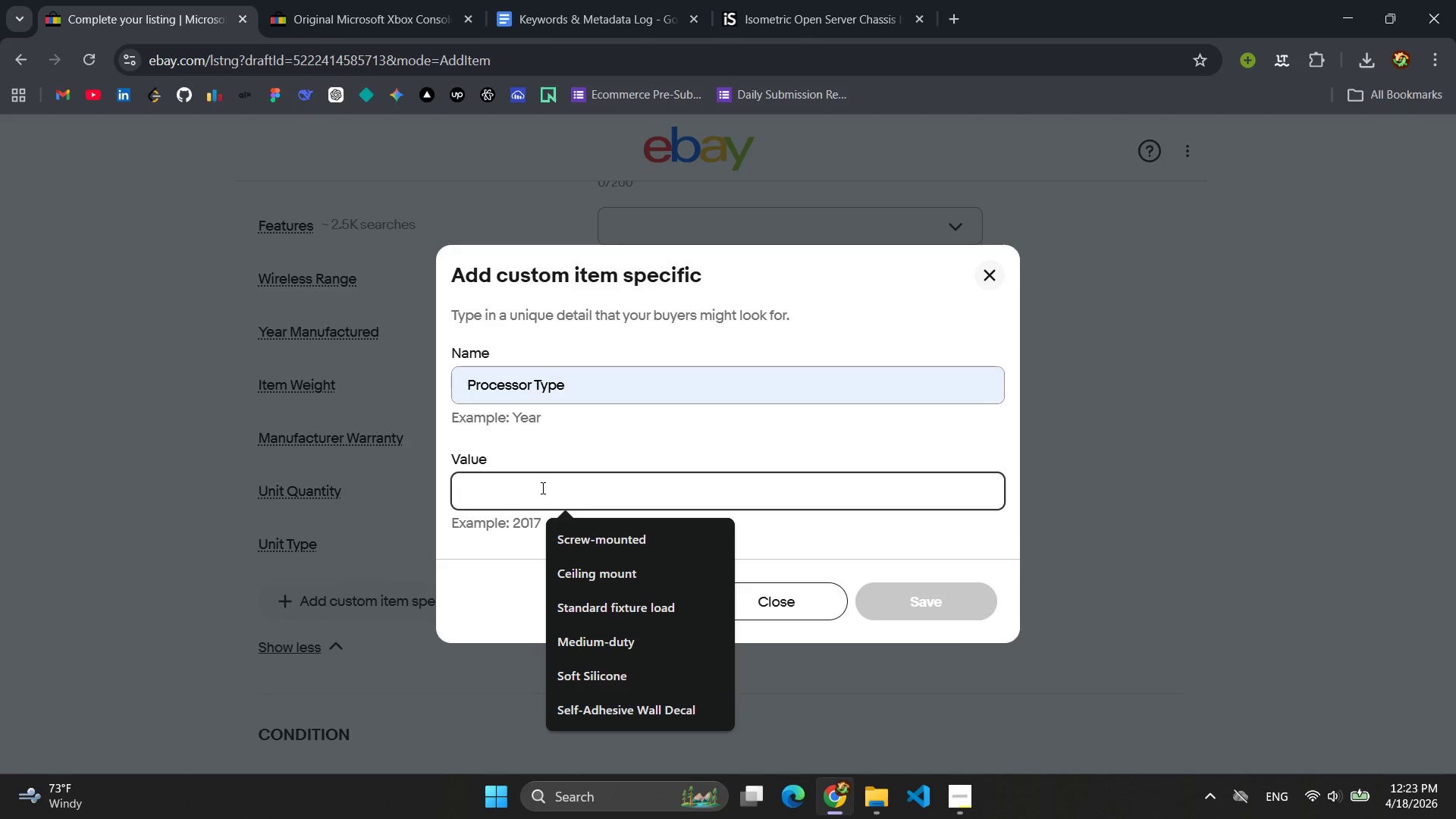 
type(Intel Pentinum lll)
 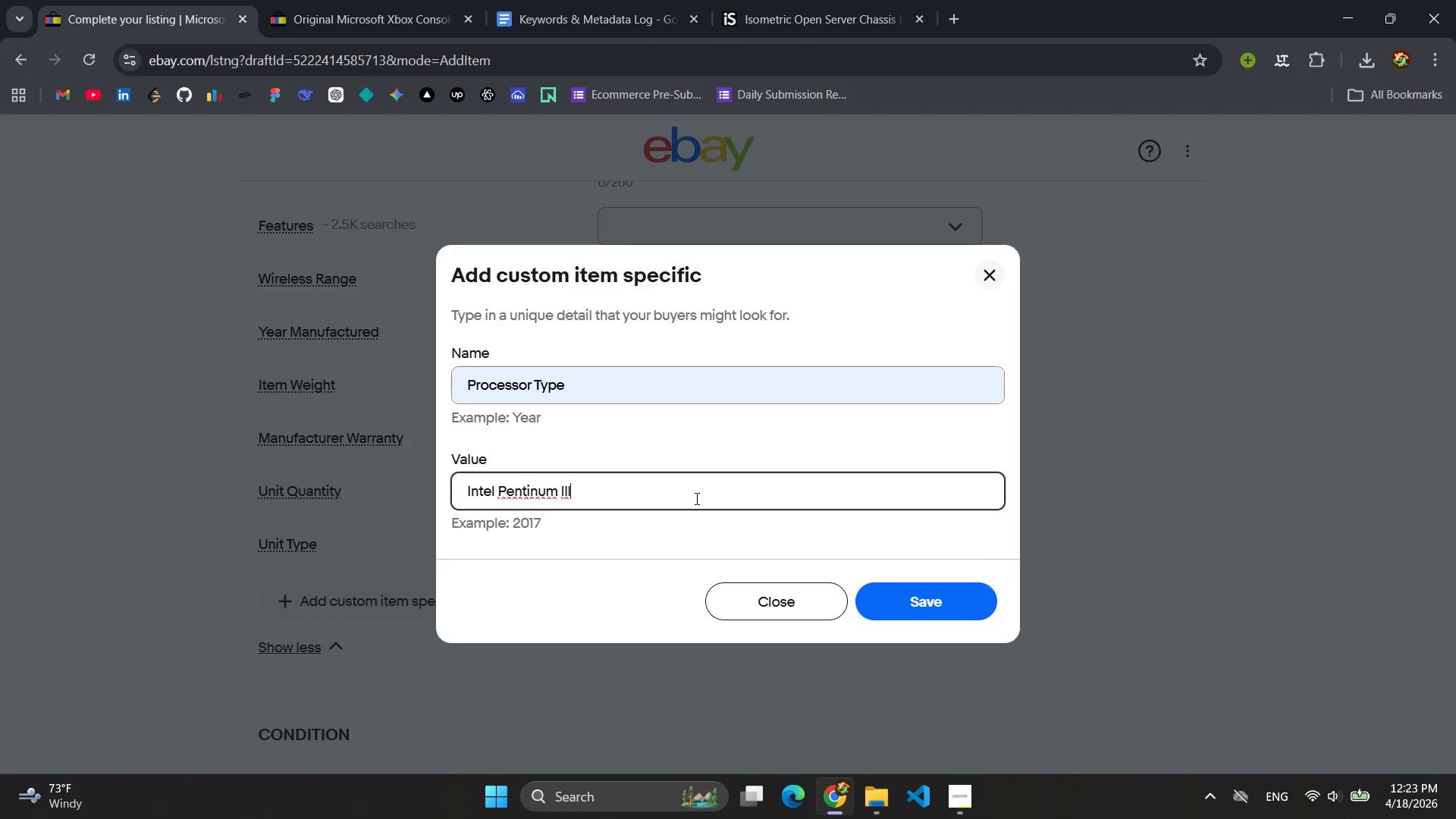 
wait(9.28)
 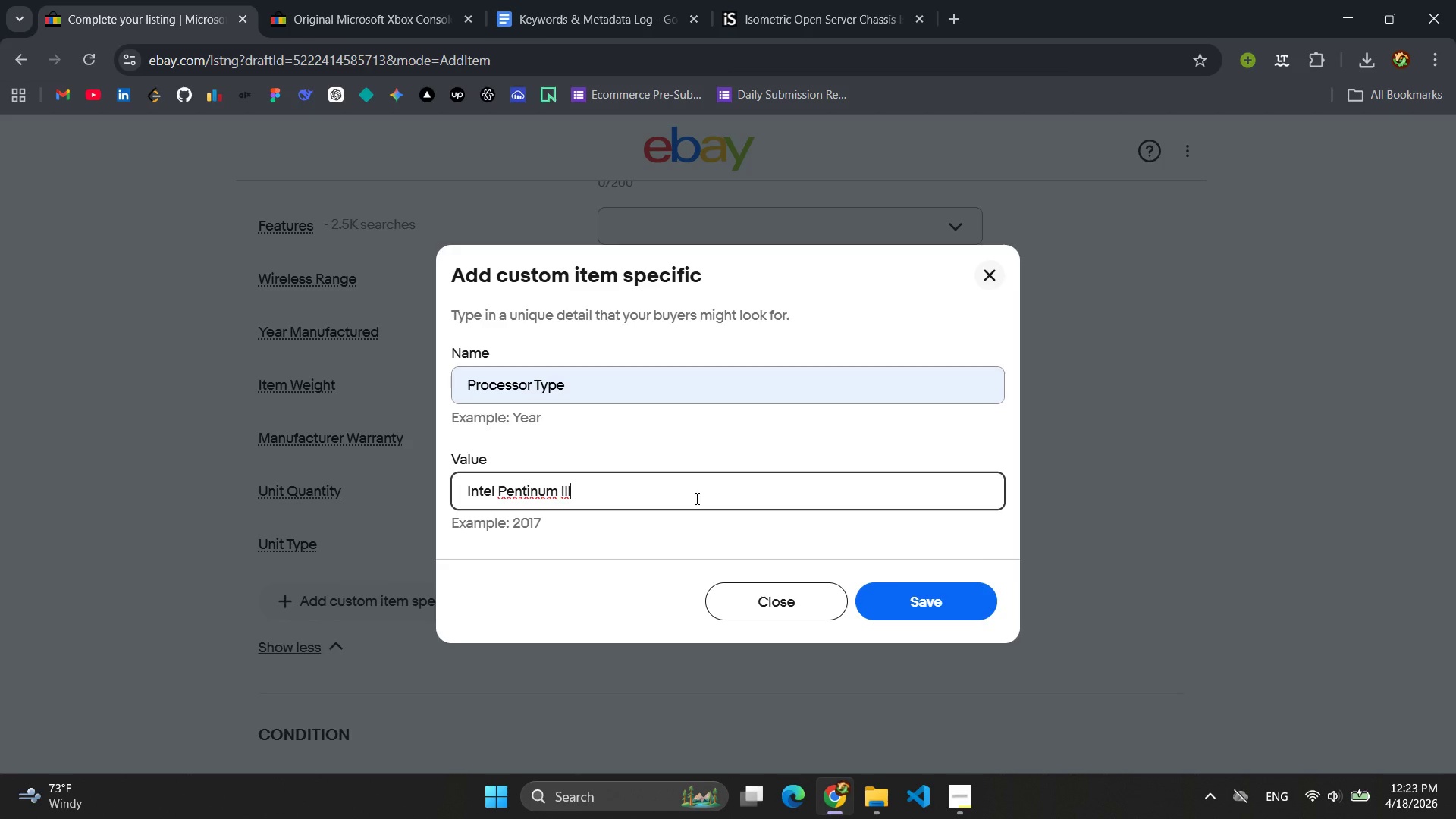 
left_click([541, 494])
 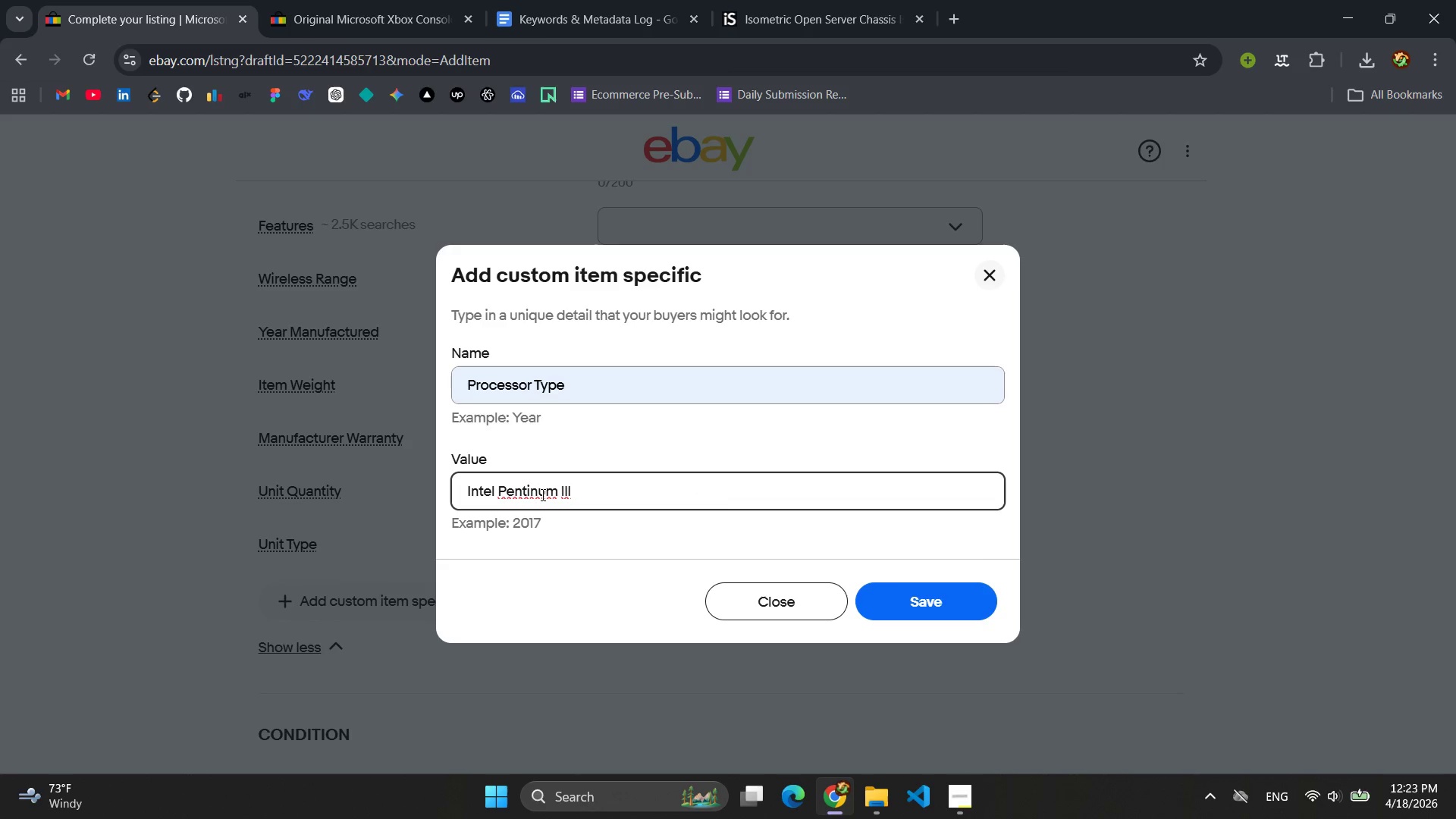 
key(Backspace)
 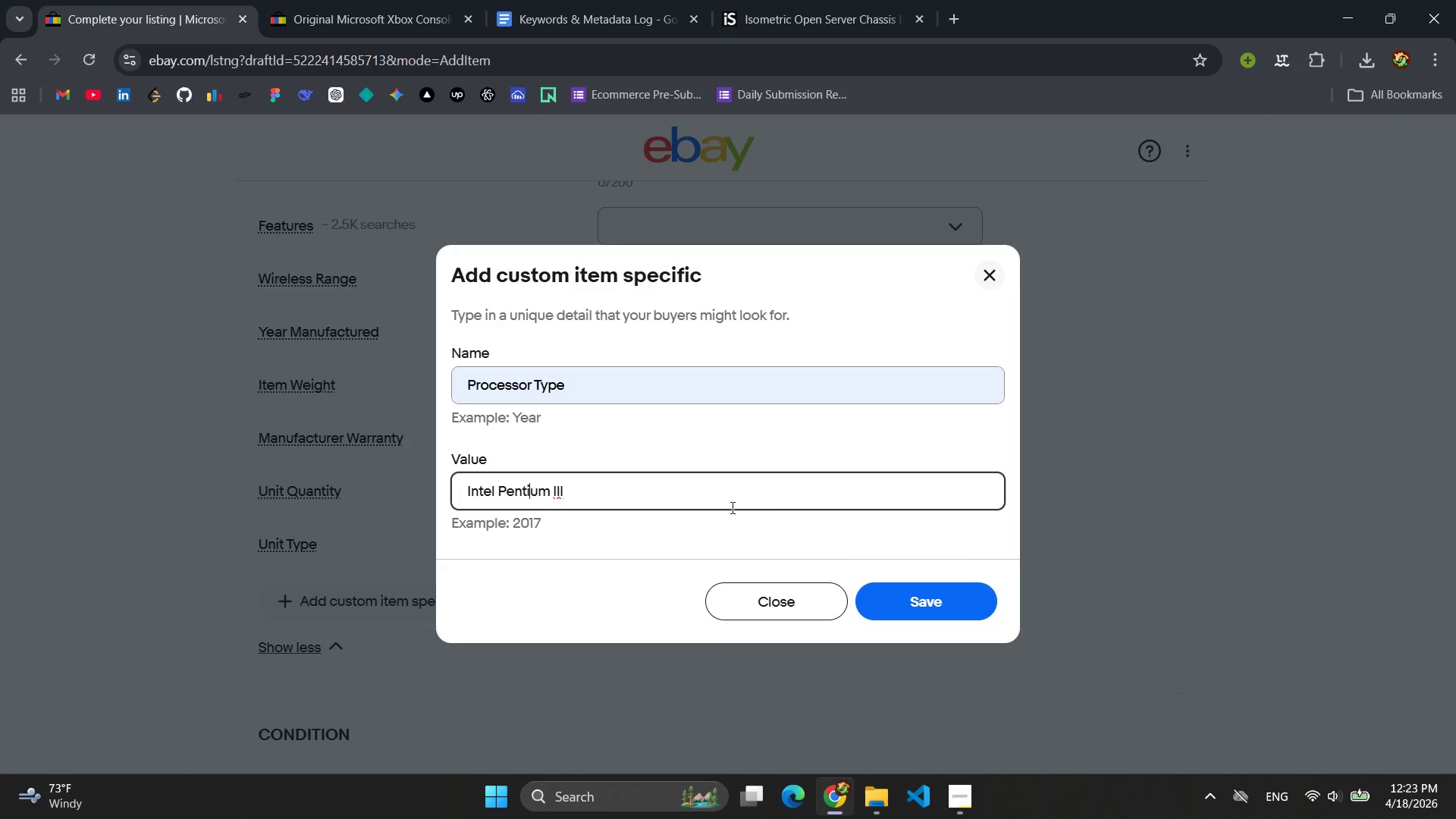 
left_click([924, 600])
 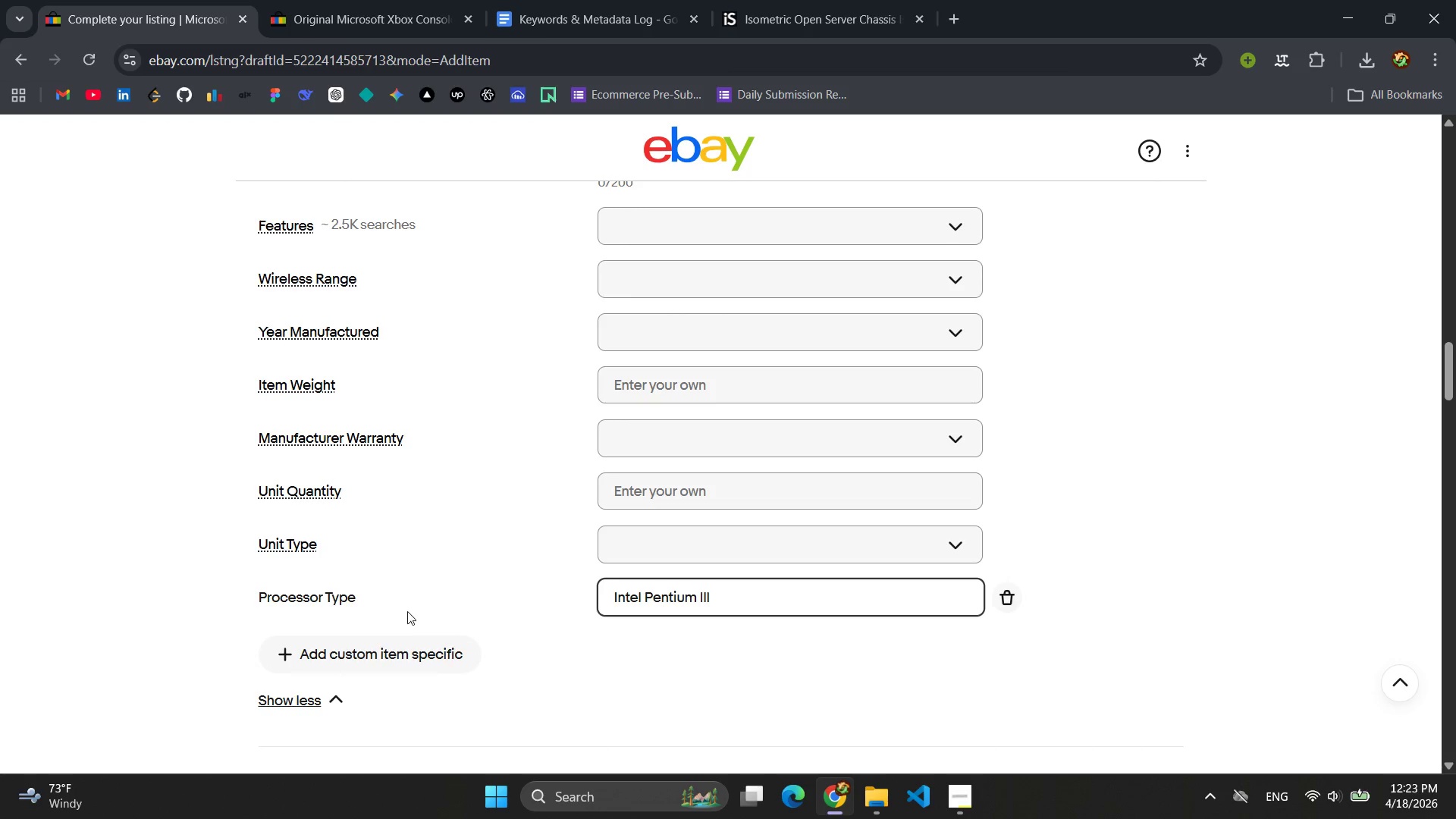 
left_click([401, 644])
 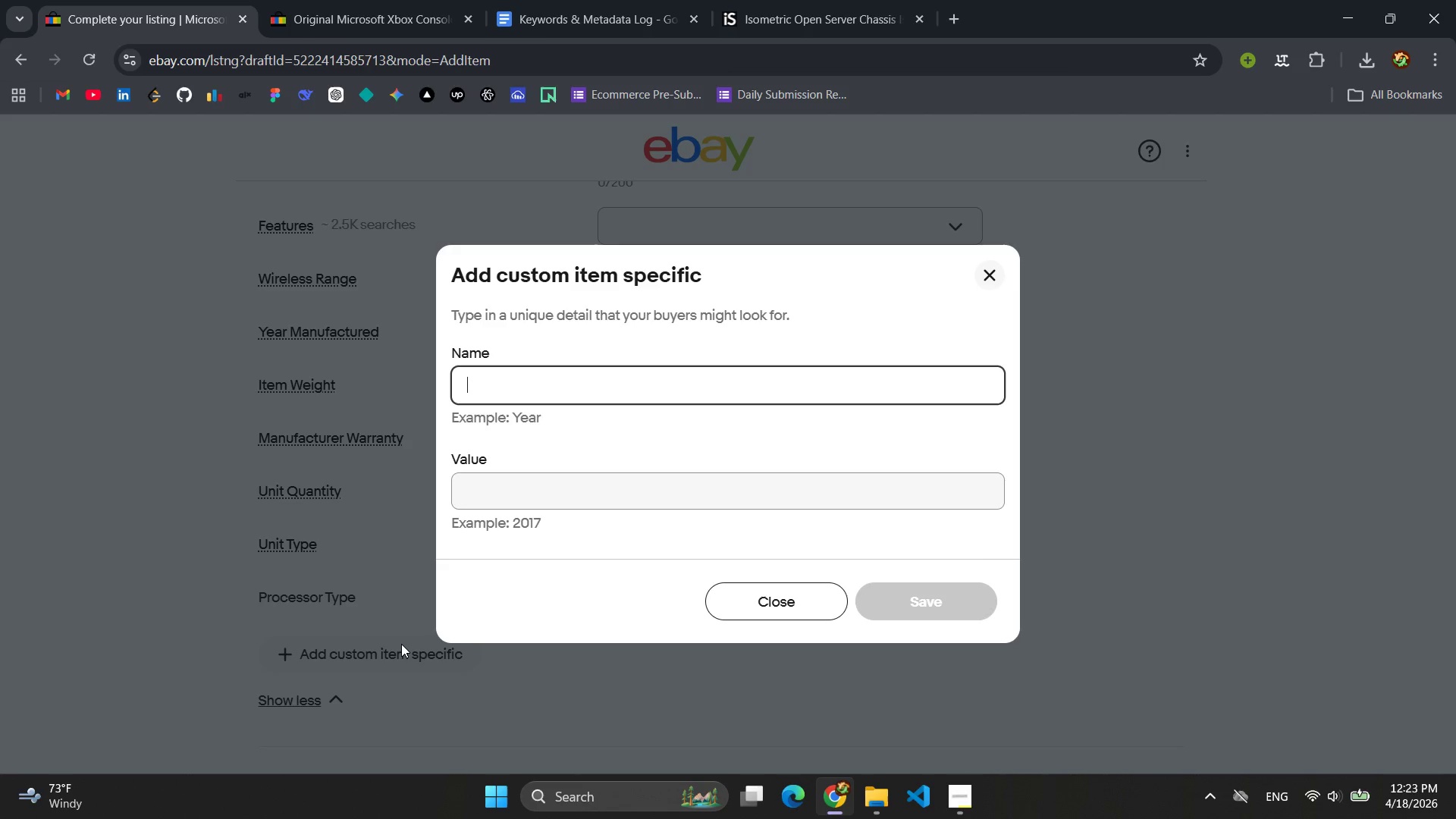 
type(Memo)
 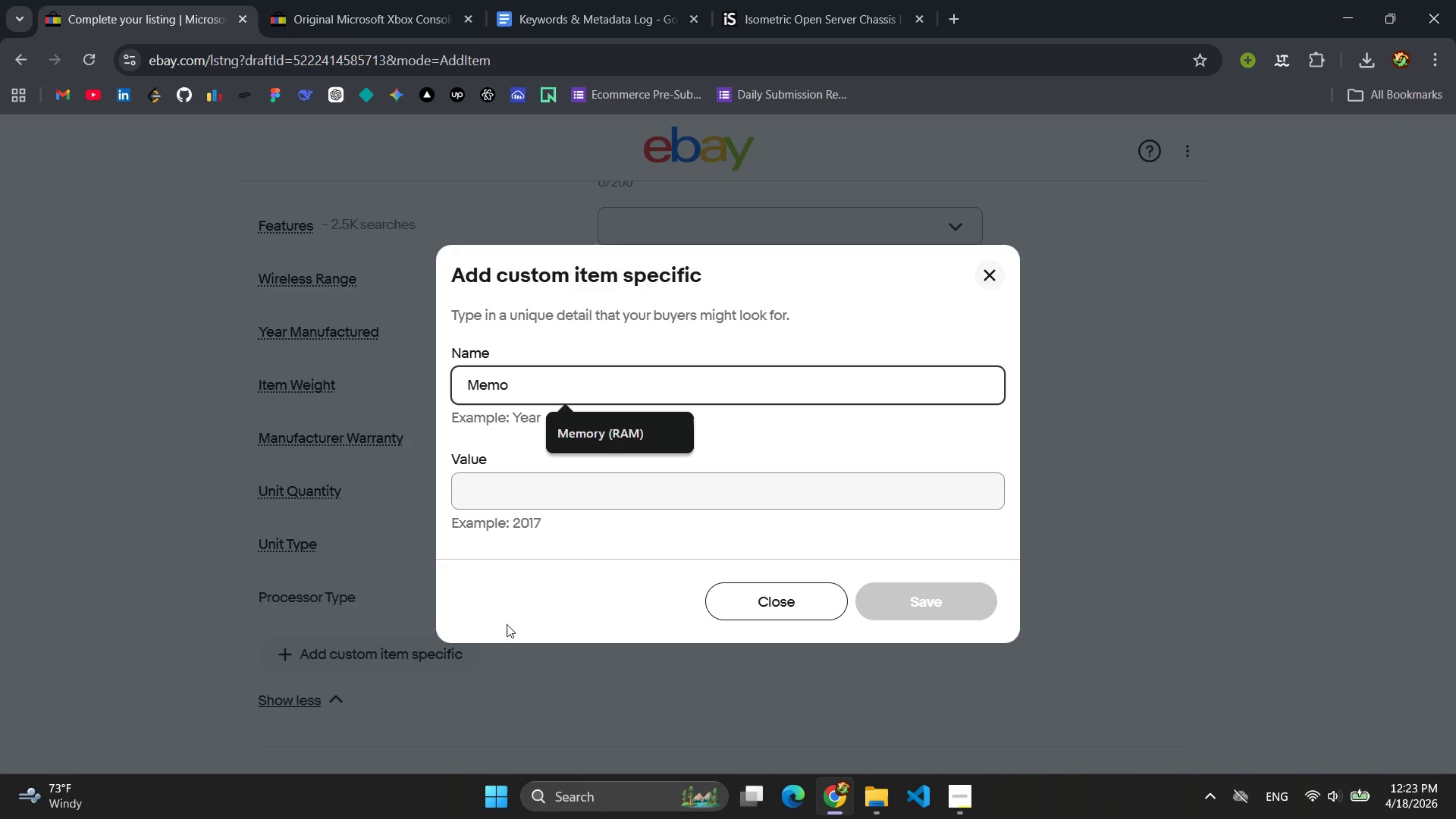 
left_click([602, 417])
 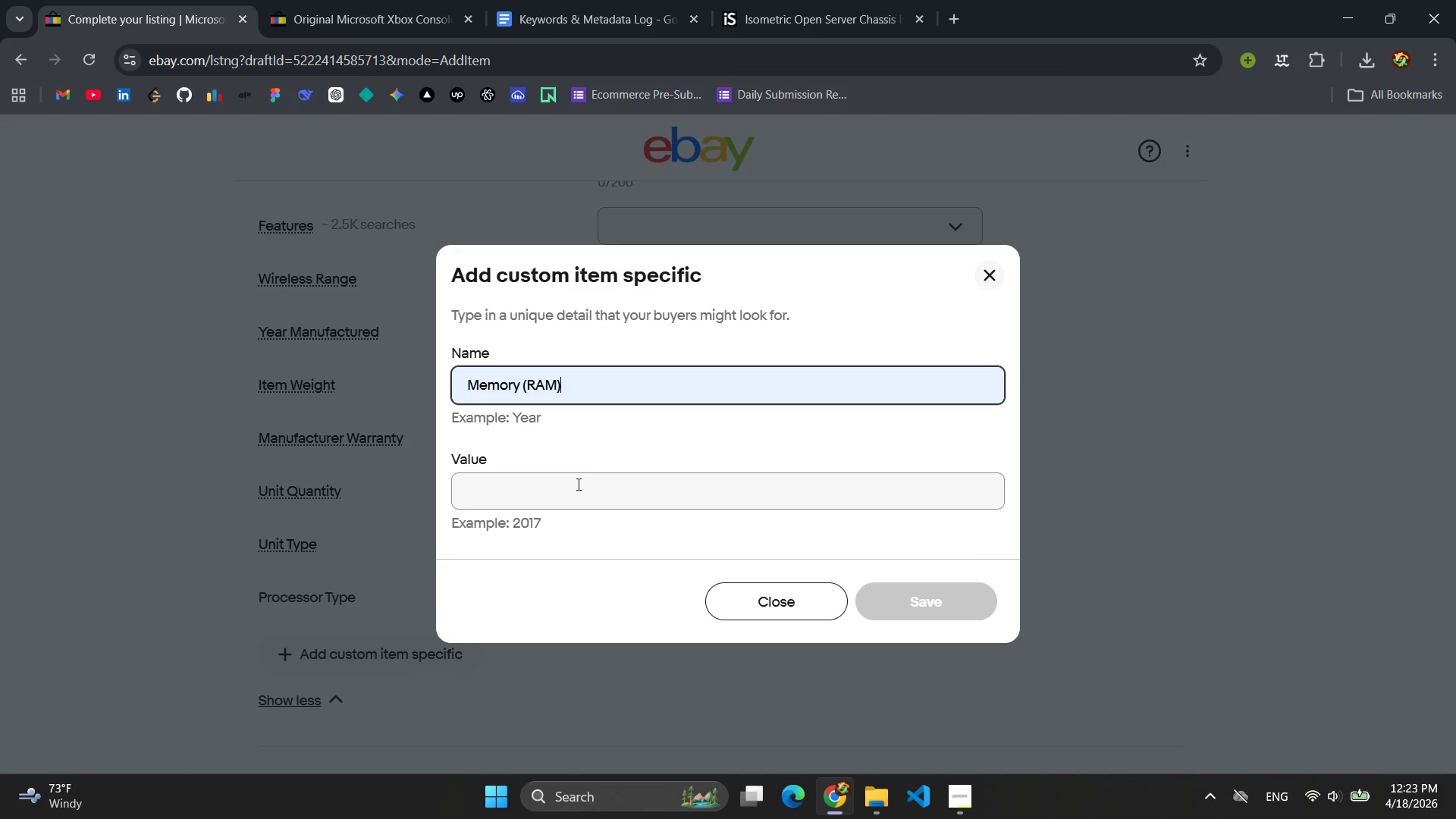 
left_click([577, 485])
 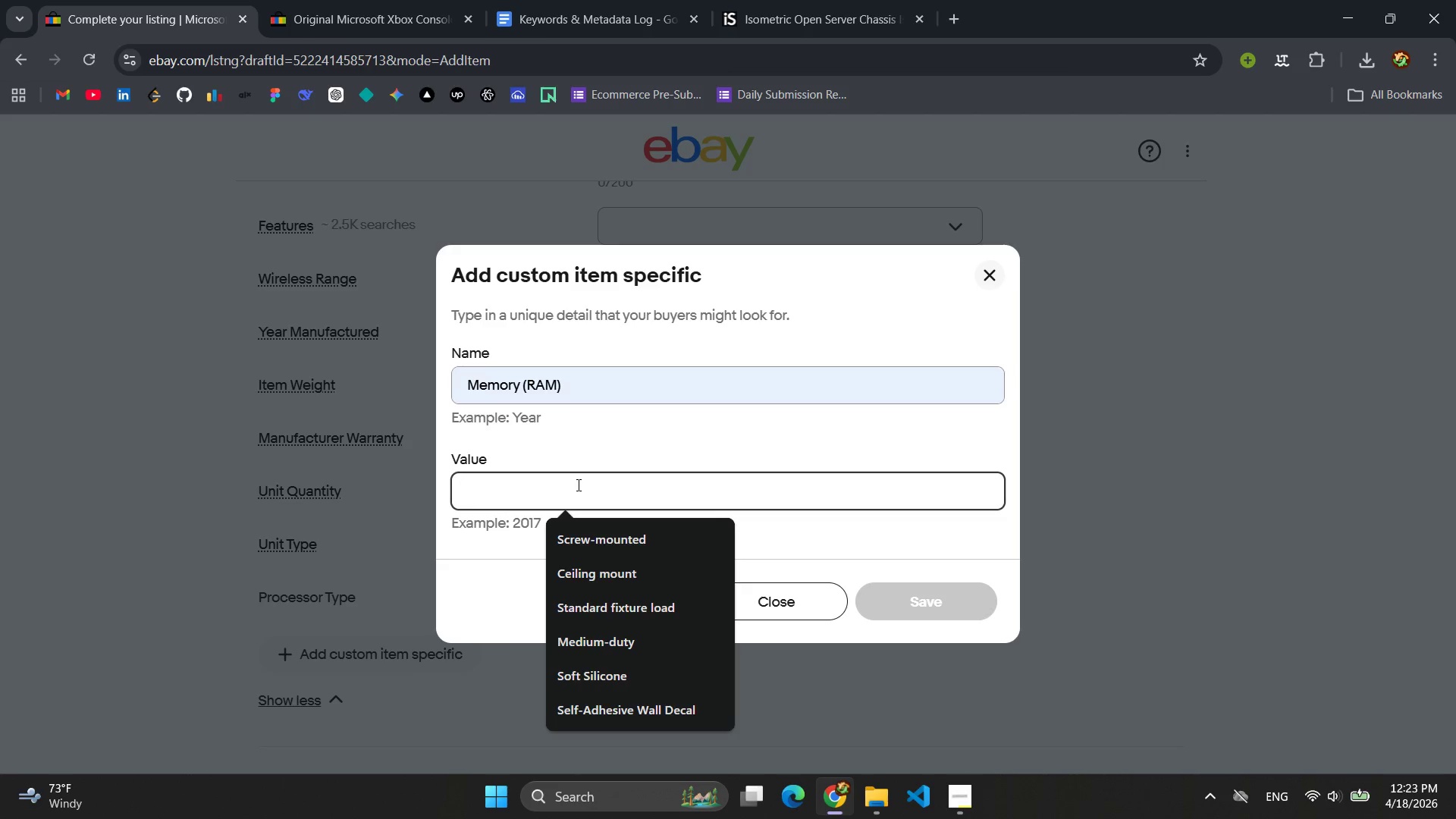 
type(128)
 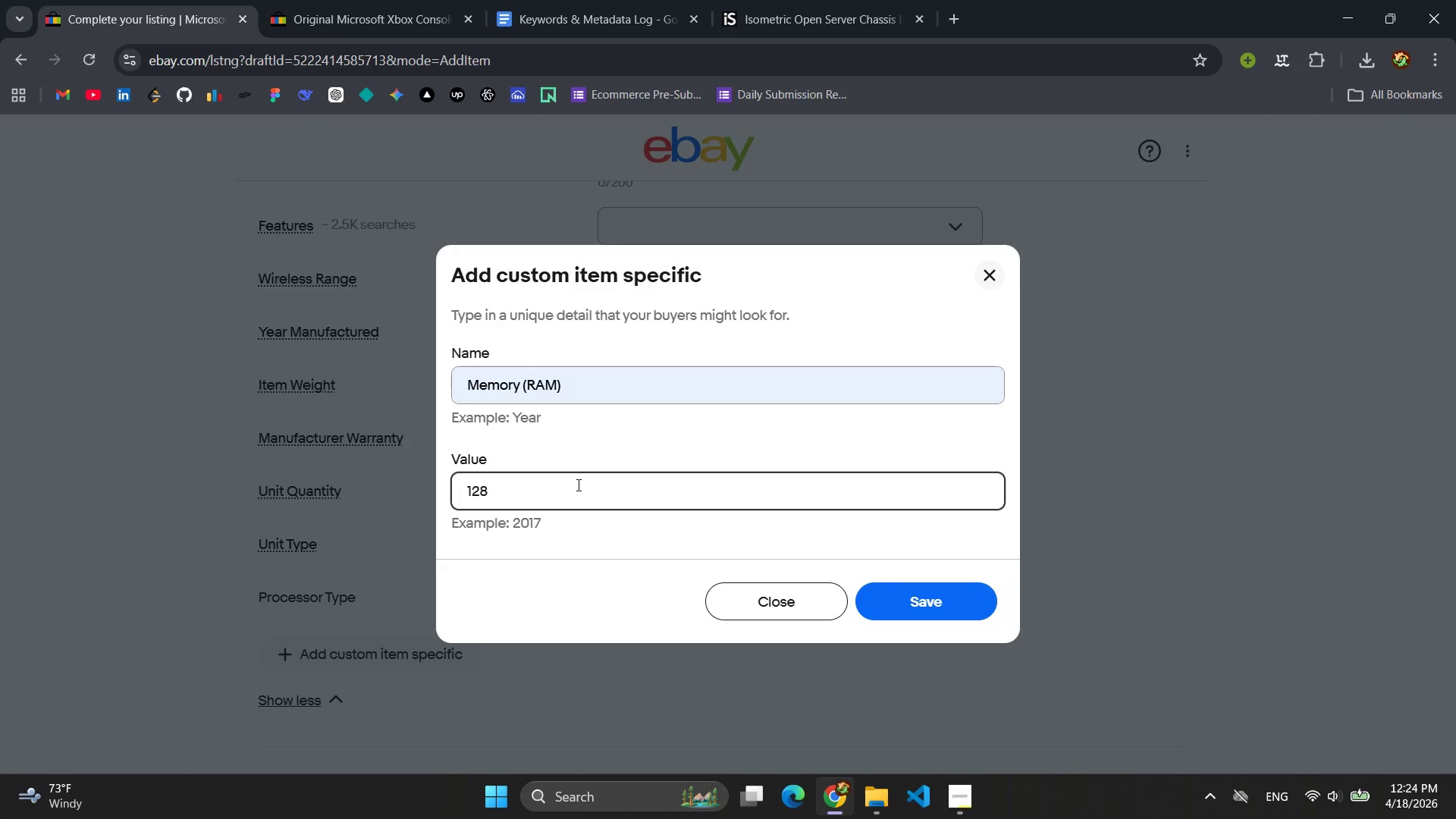 
type( MB)
 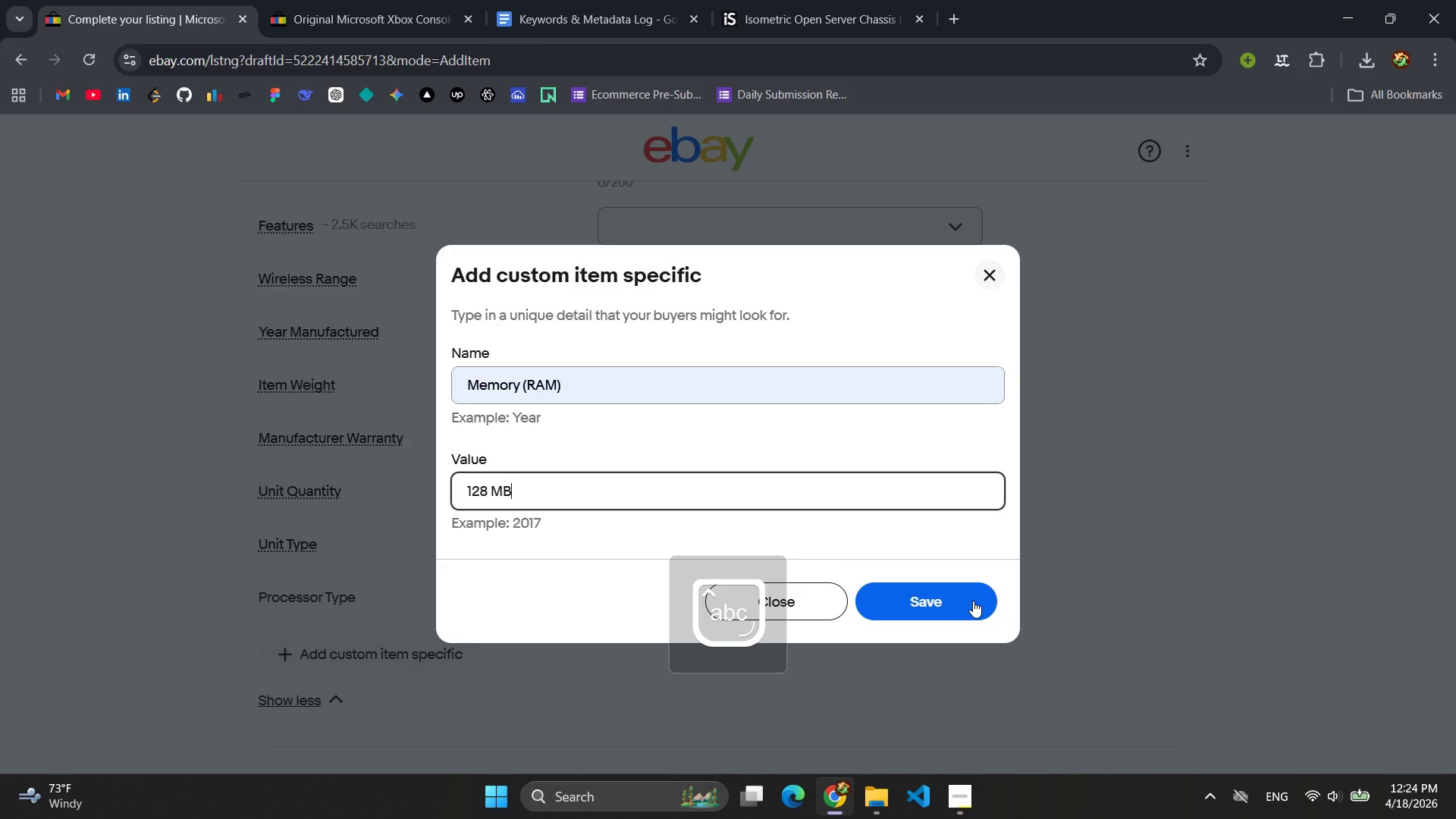 
left_click([973, 601])
 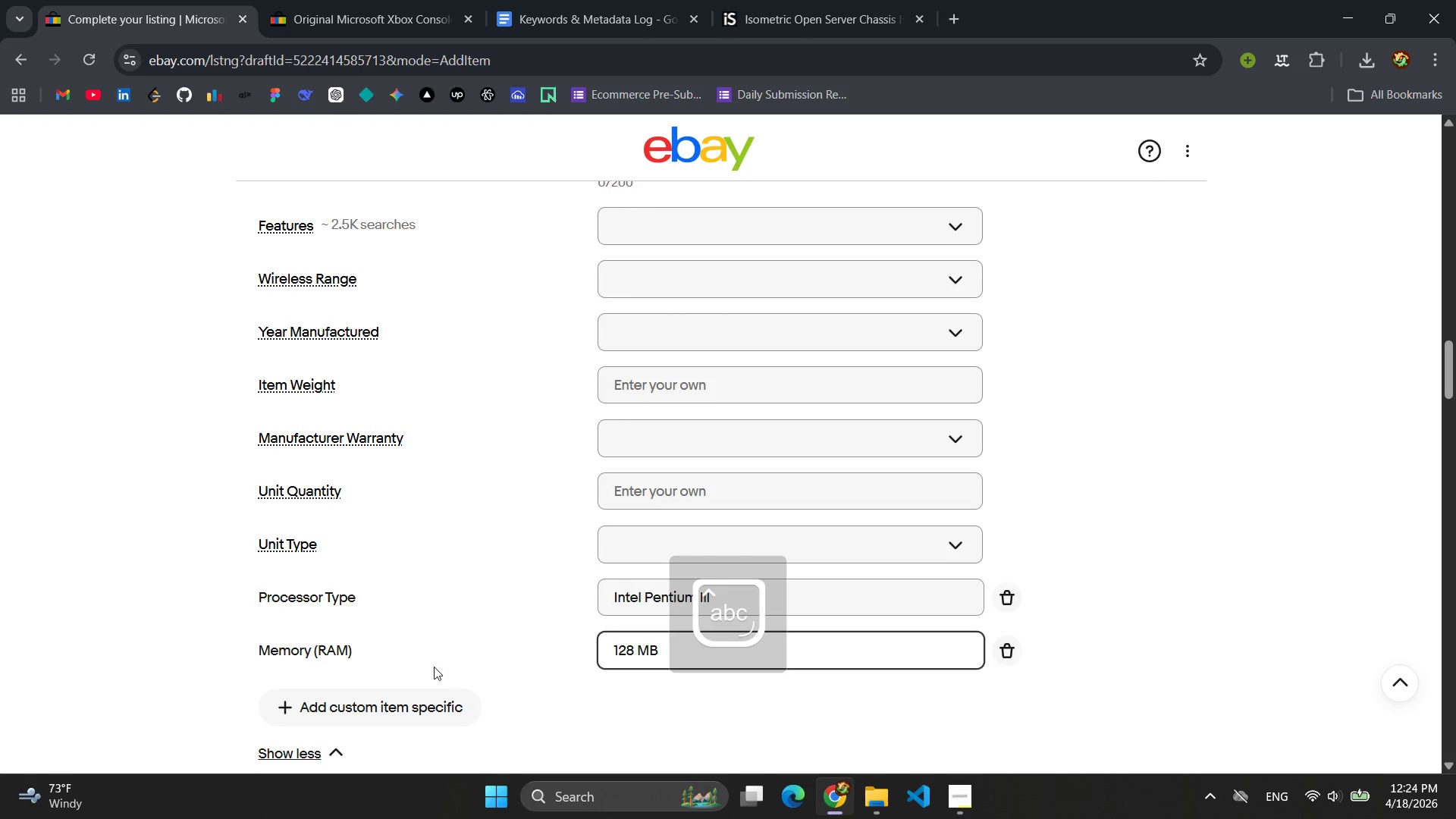 
scroll: coordinate [501, 627], scroll_direction: down, amount: 2.0
 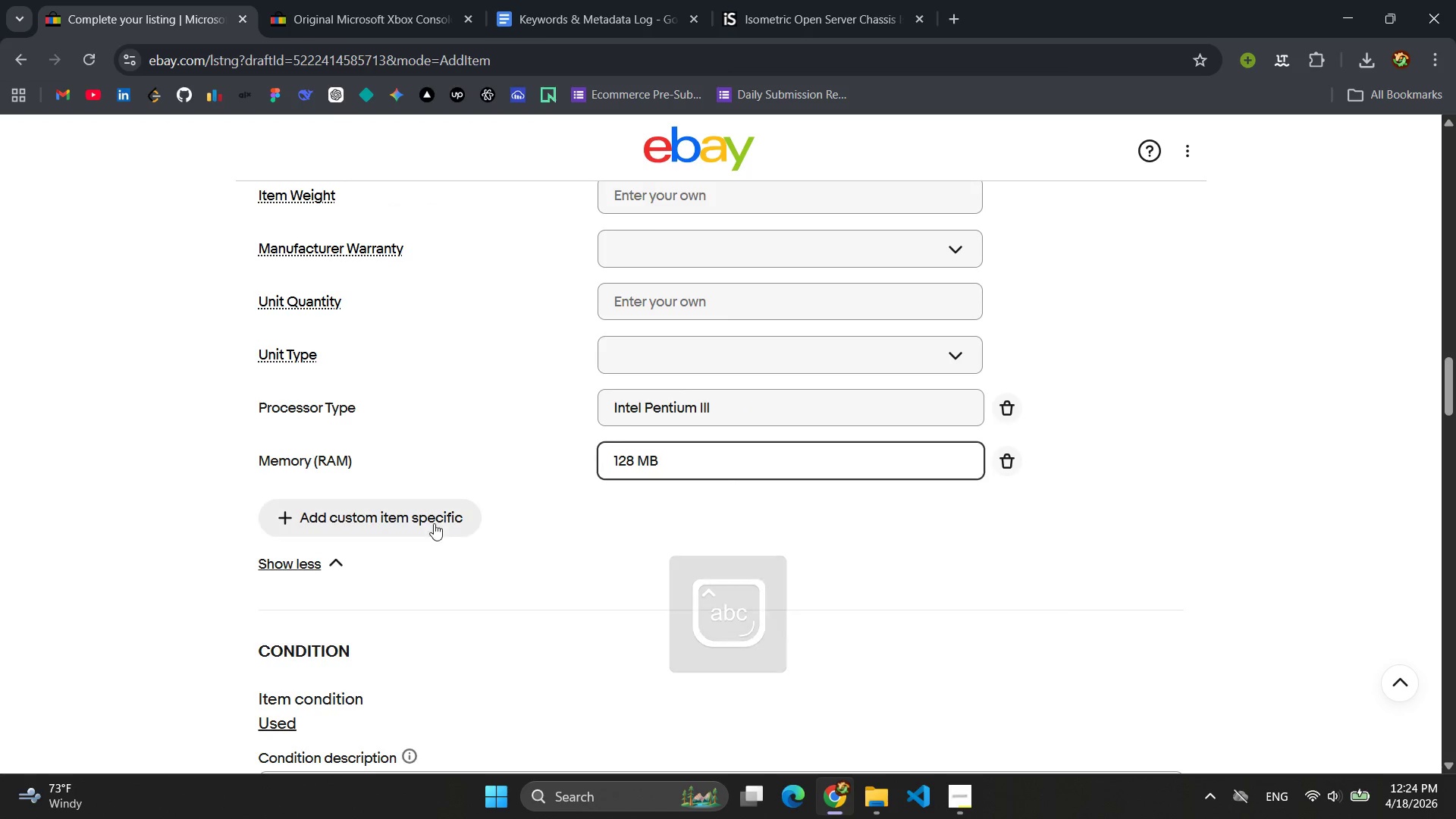 
left_click([434, 523])
 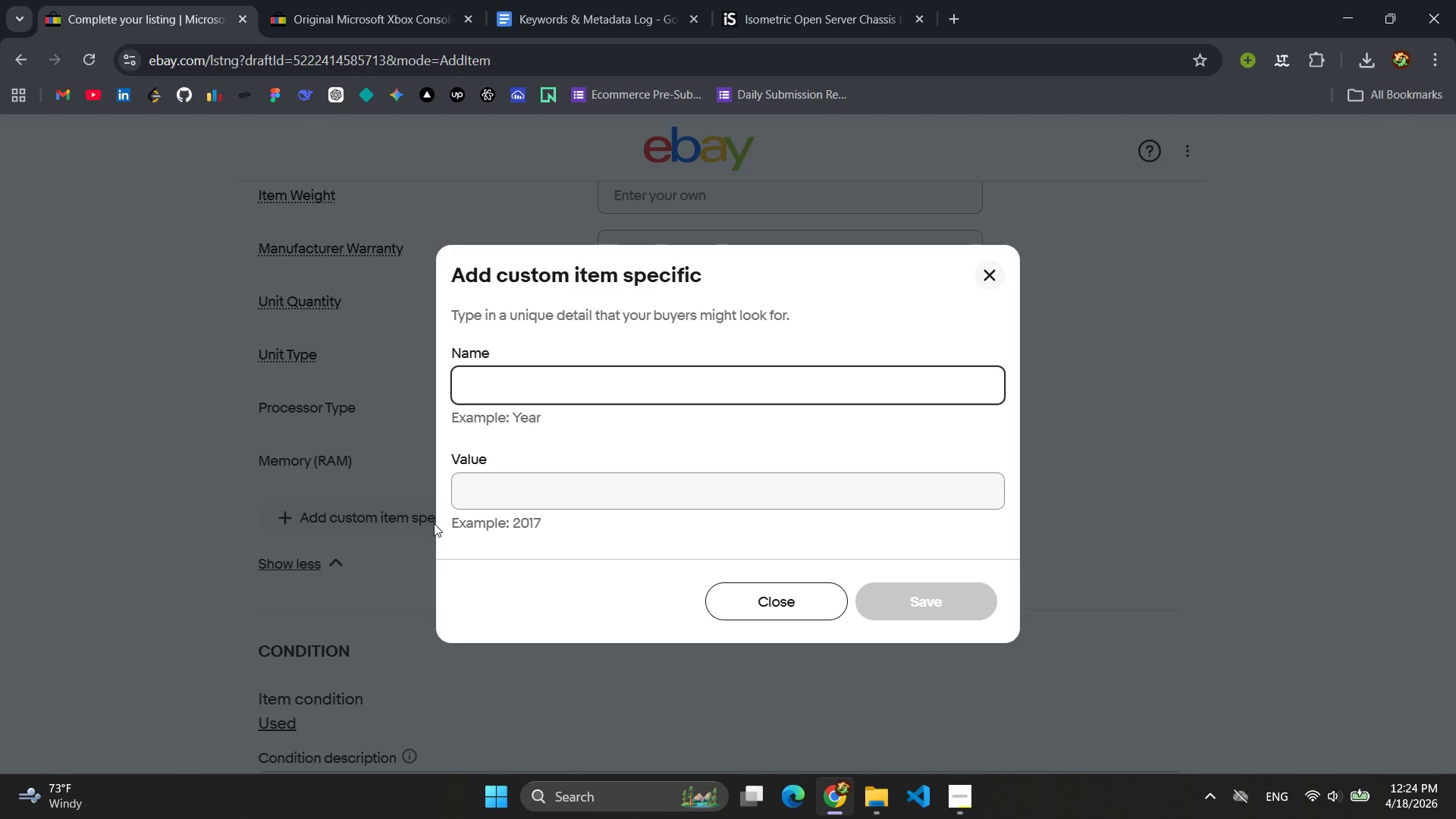 
type(Hard Drive Capacity )
 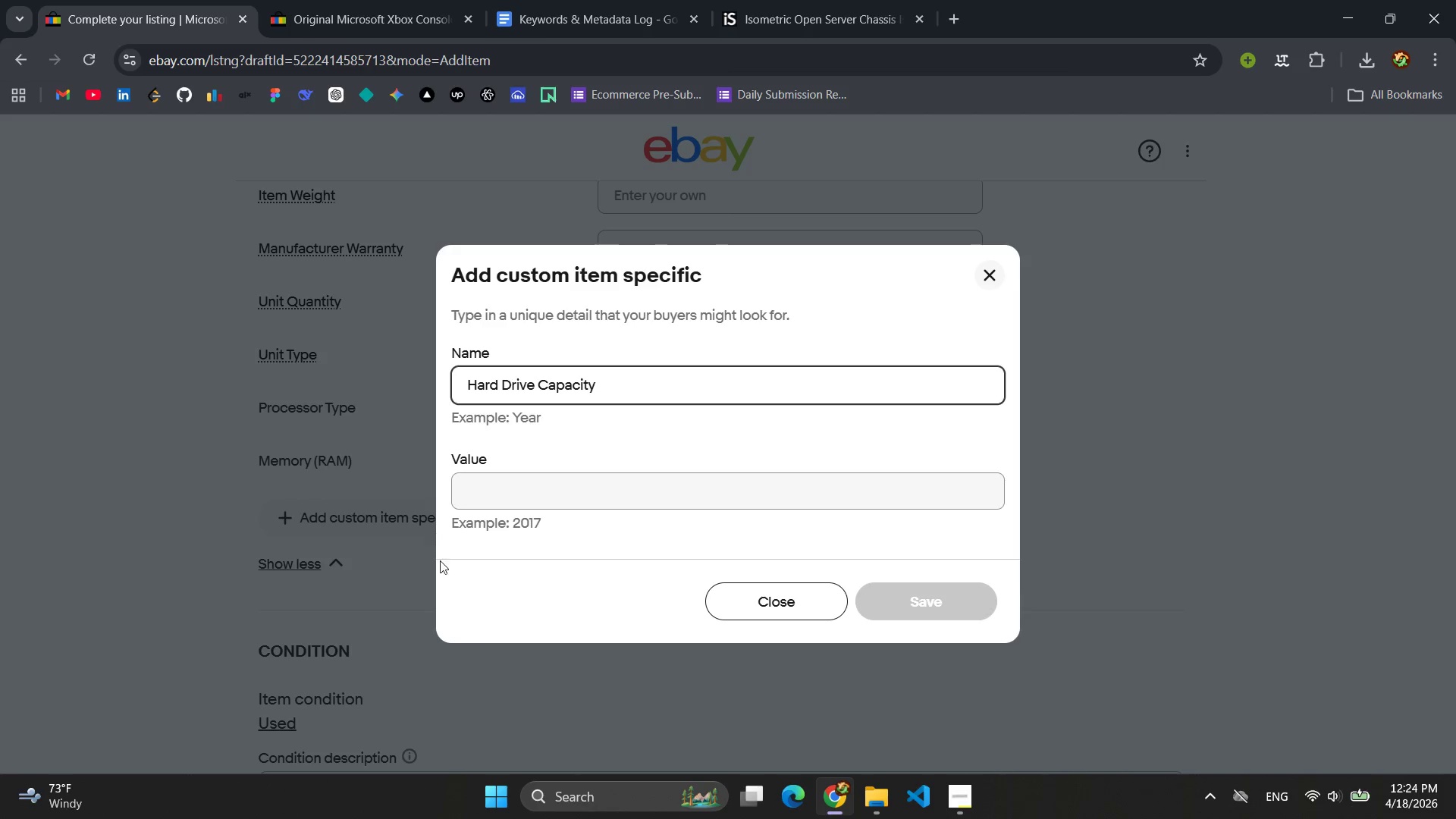 
left_click([541, 497])
 